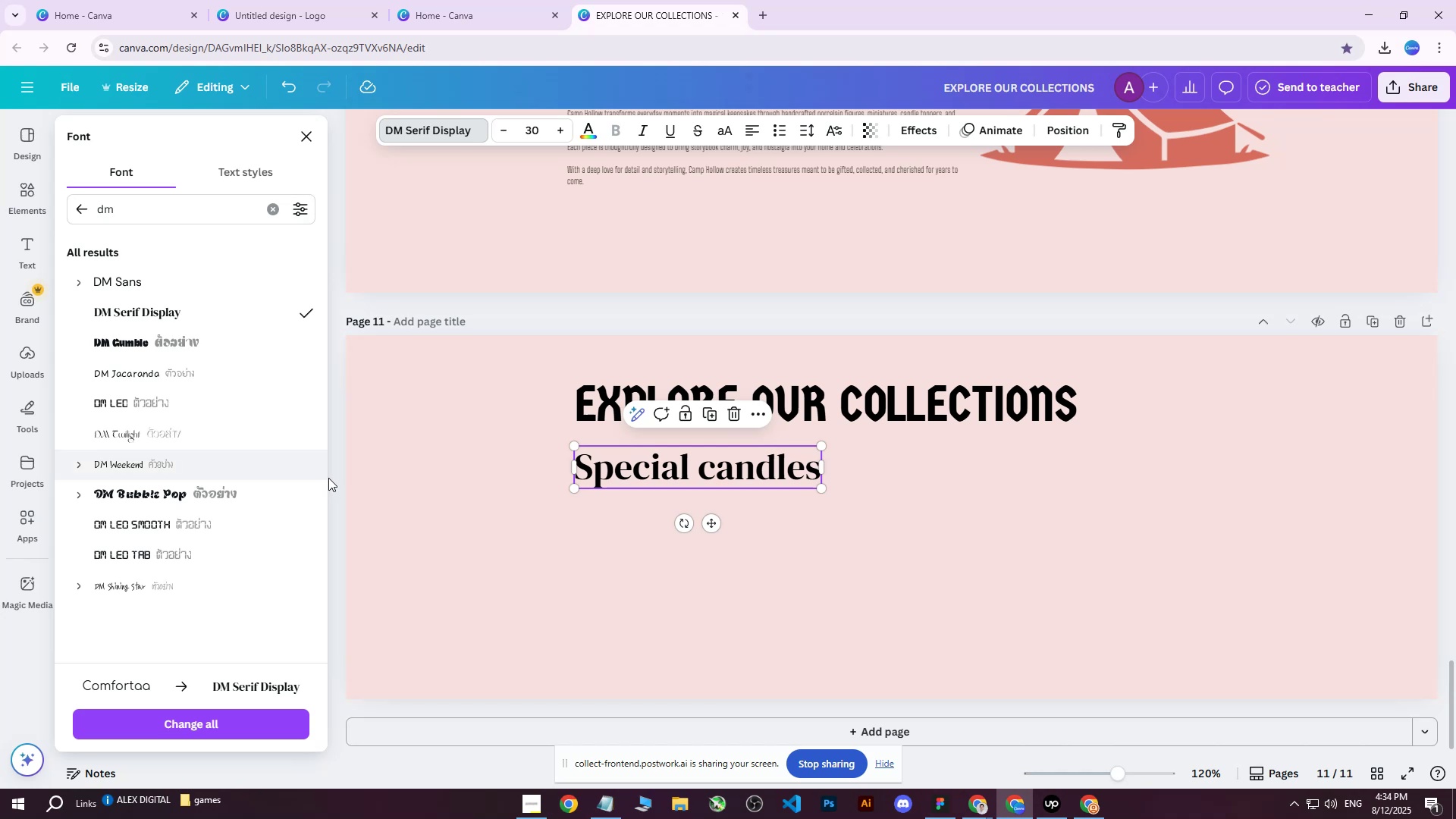 
left_click([337, 478])
 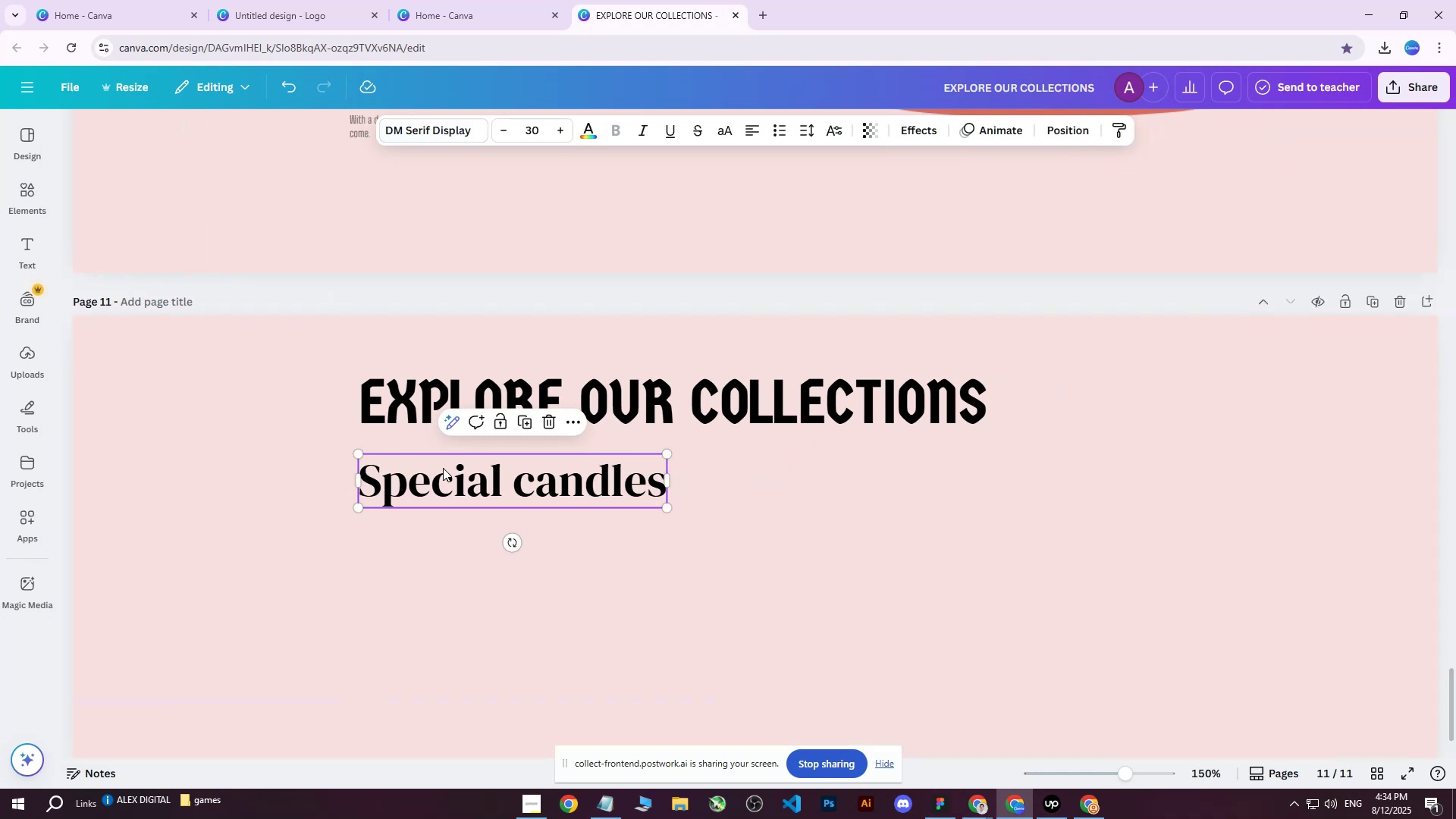 
hold_key(key=ControlLeft, duration=1.0)
scroll: coordinate [472, 460], scroll_direction: down, amount: 2.0
 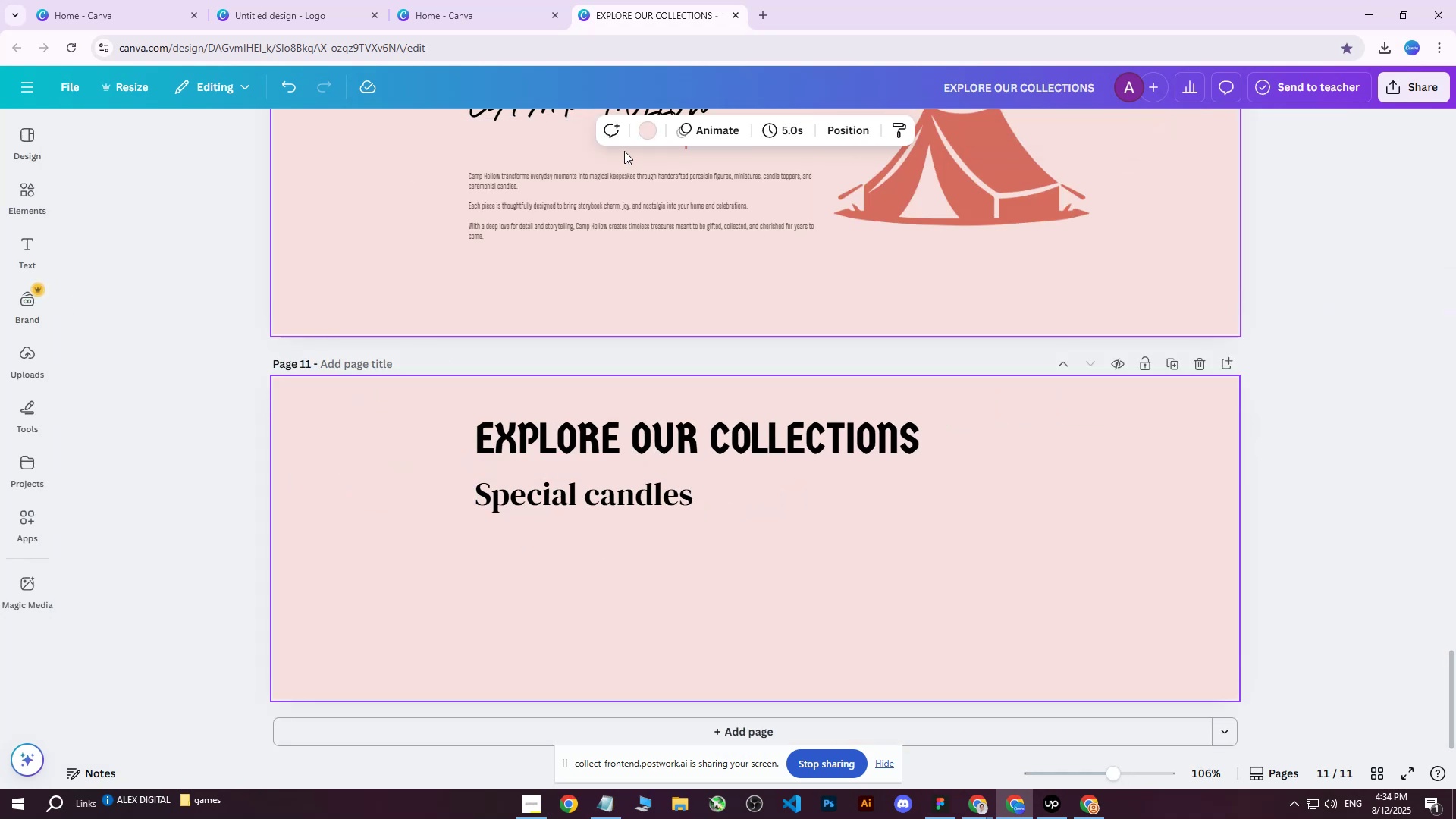 
left_click([645, 130])
 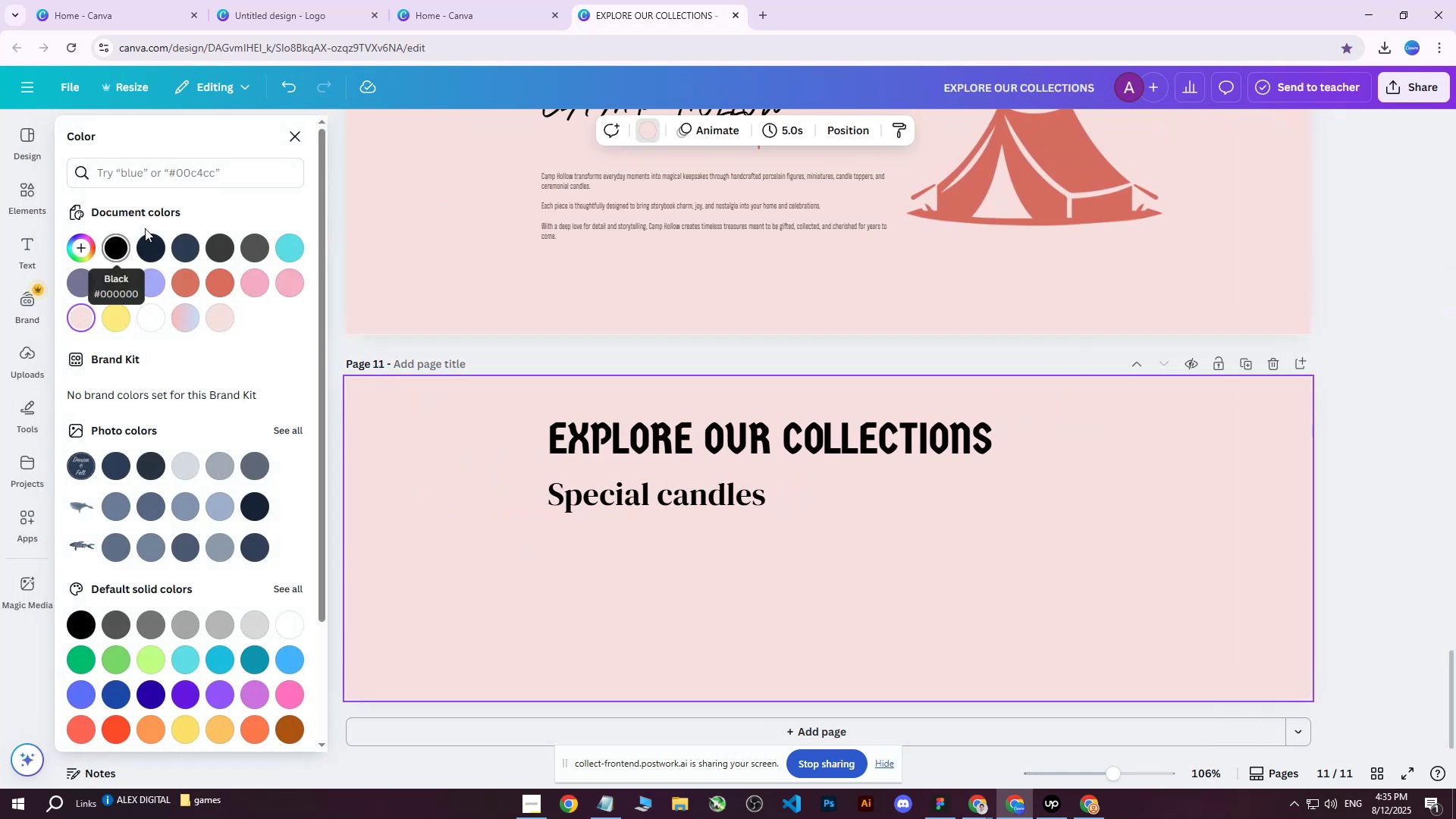 
wait(5.26)
 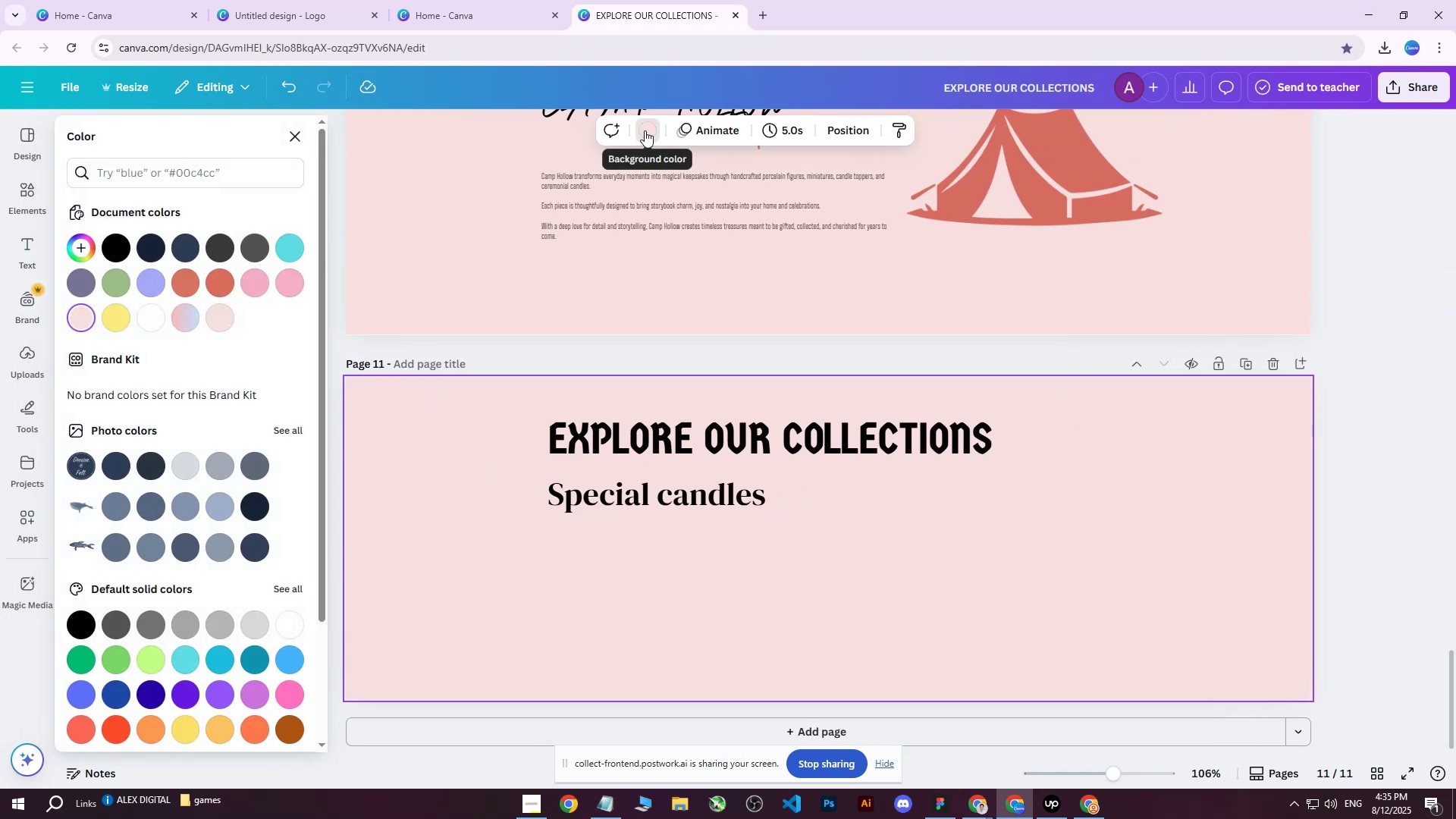 
double_click([84, 323])
 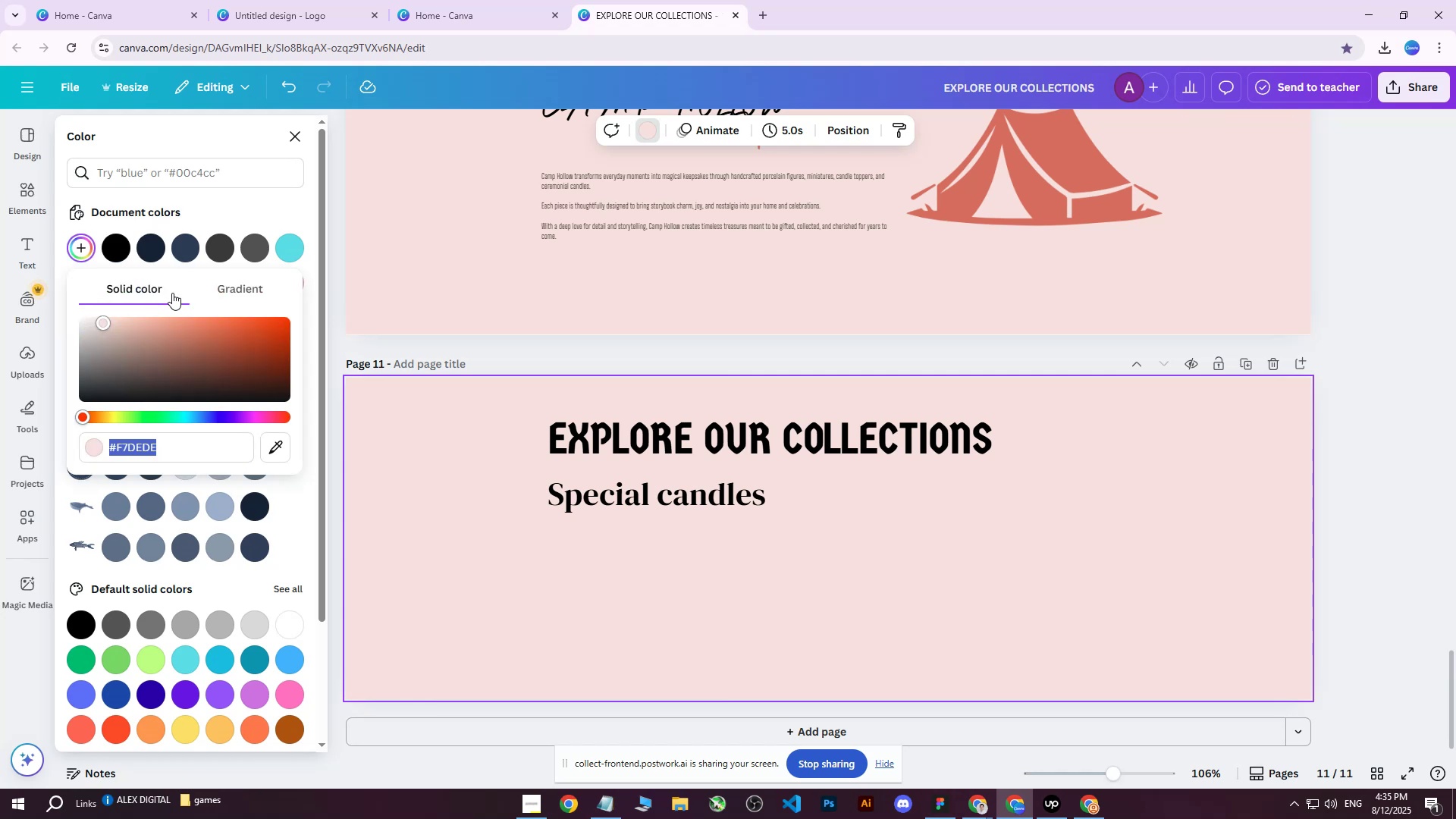 
left_click([237, 289])
 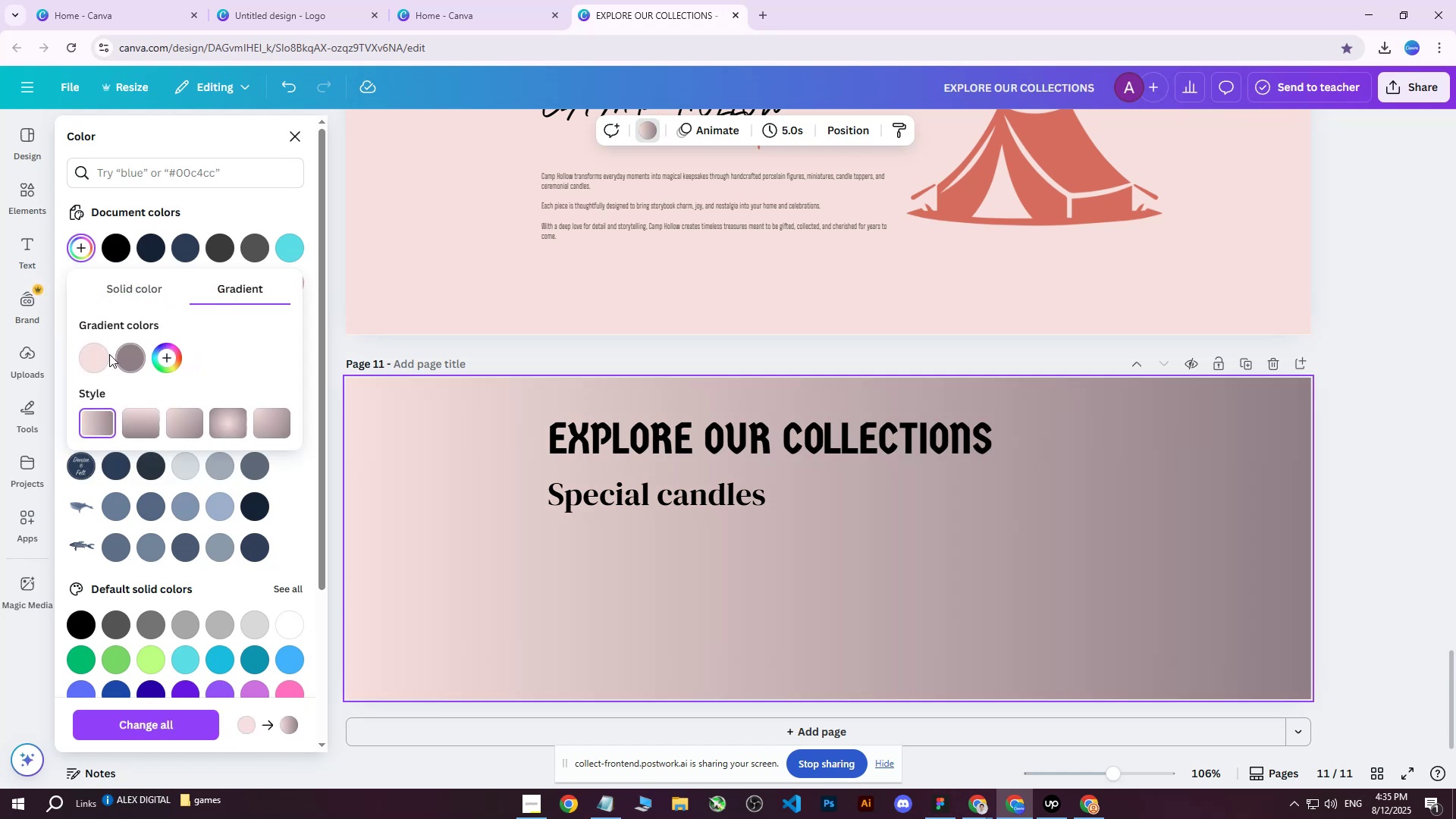 
left_click([100, 354])
 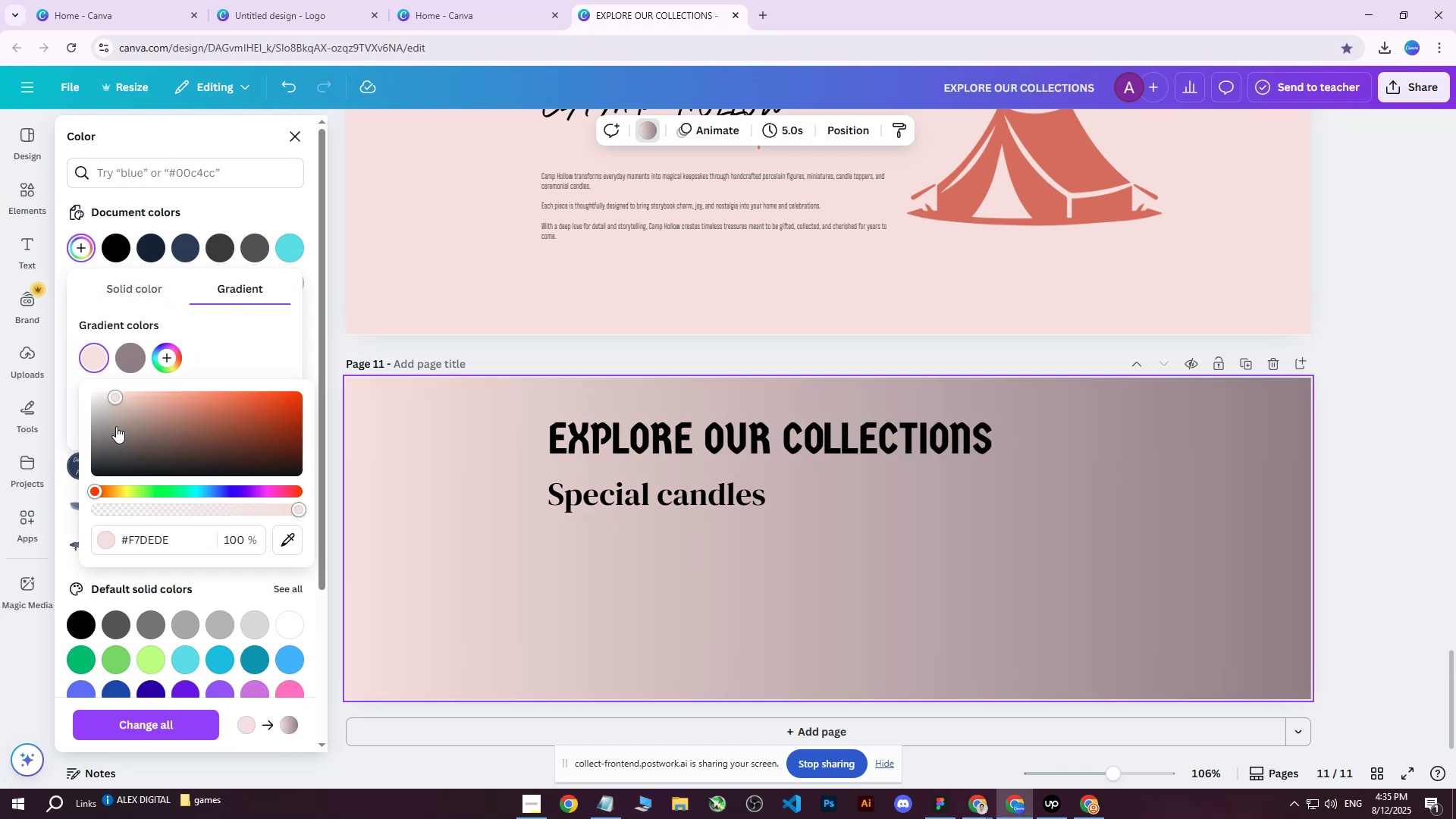 
left_click_drag(start_coordinate=[115, 428], to_coordinate=[87, 503])
 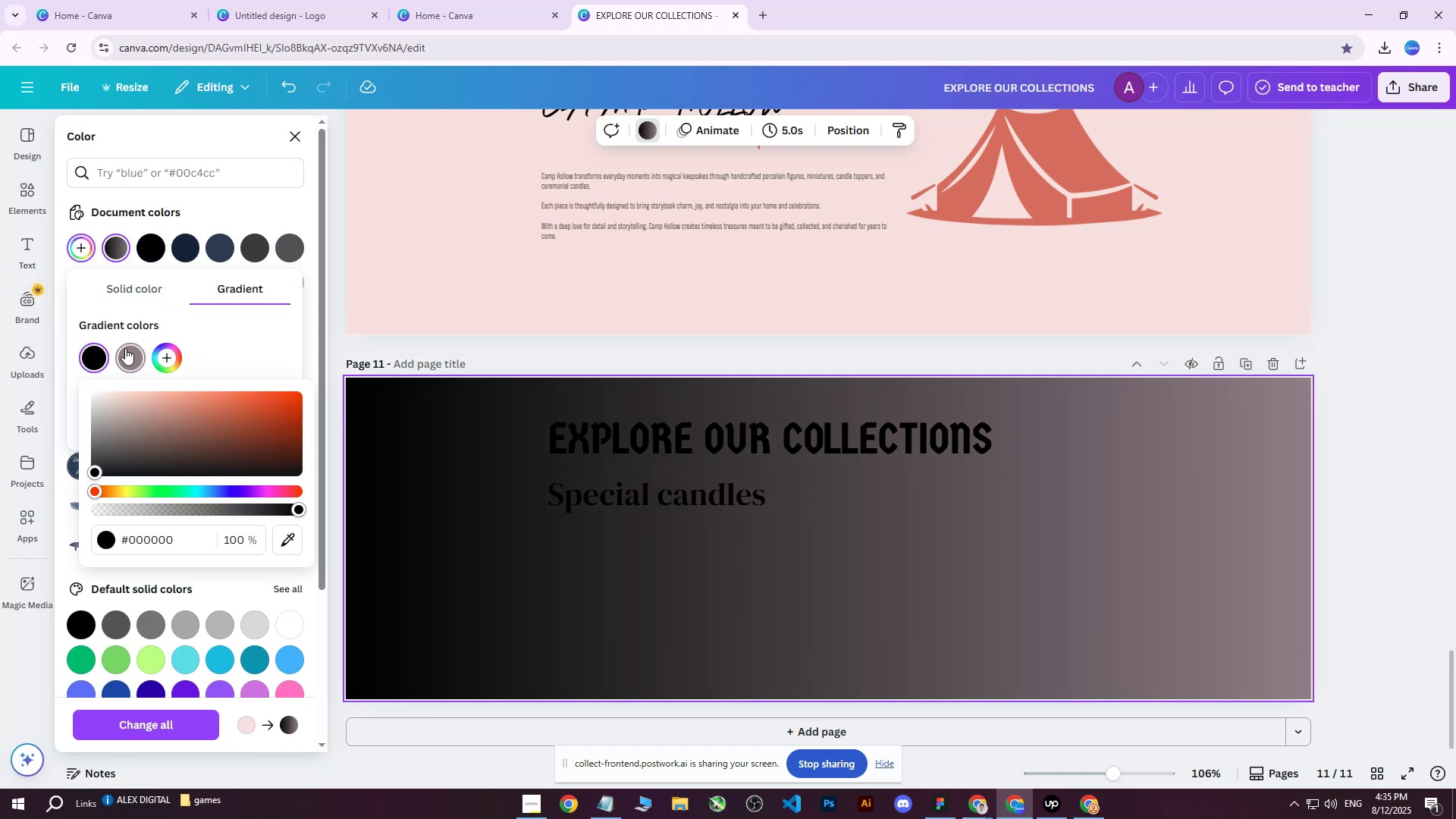 
left_click([125, 348])
 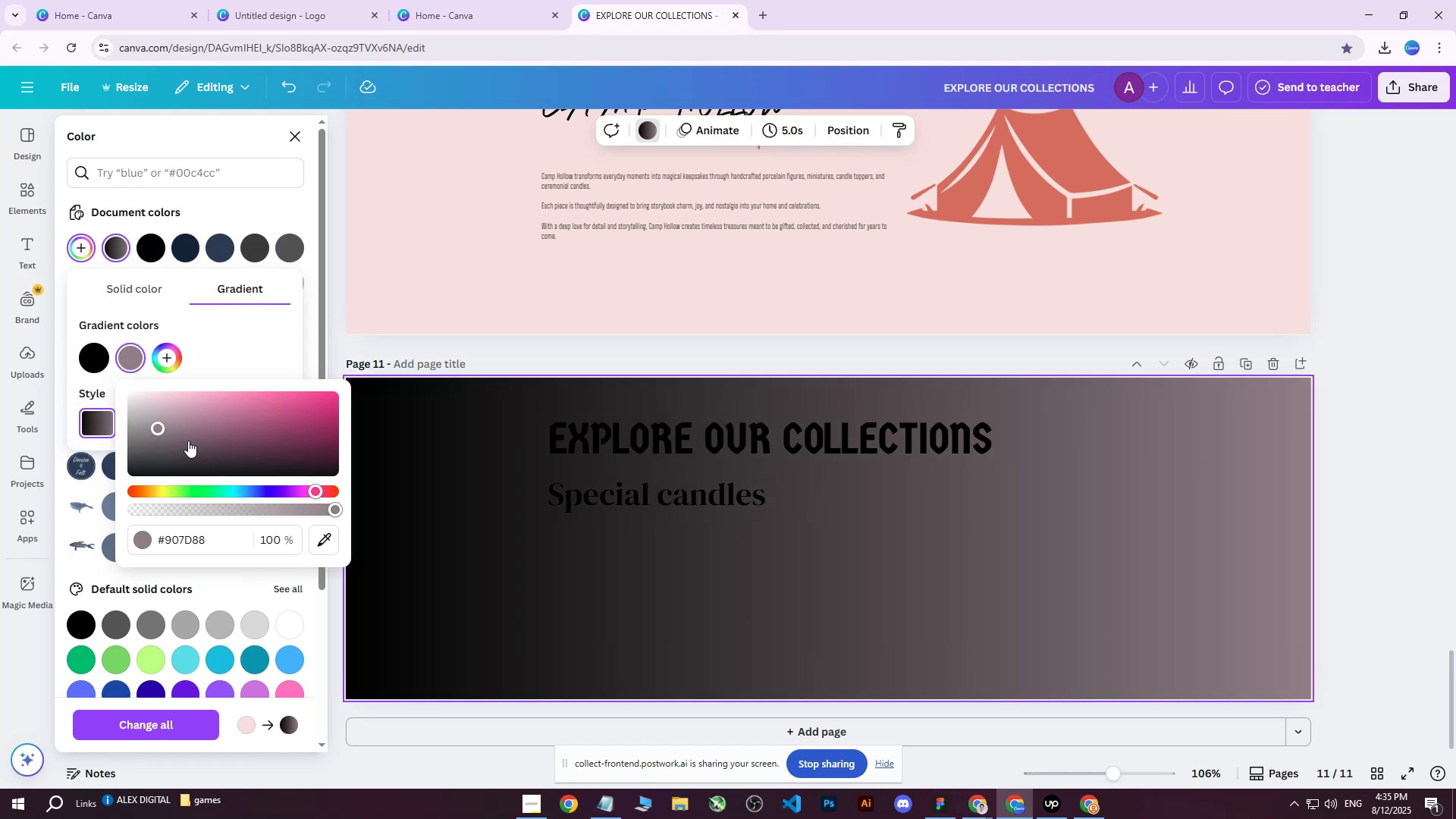 
left_click_drag(start_coordinate=[190, 443], to_coordinate=[100, 368])
 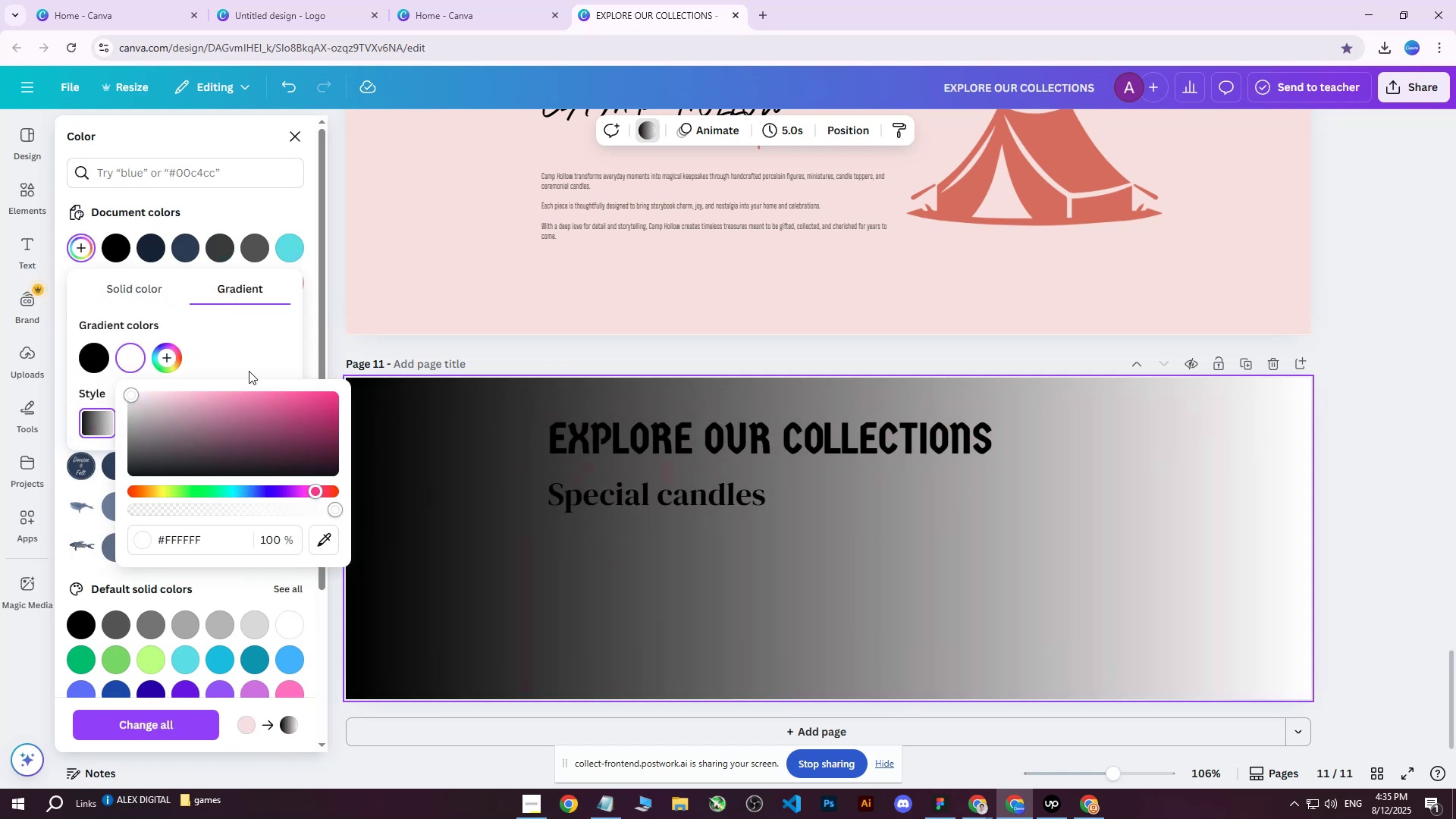 
left_click([245, 352])
 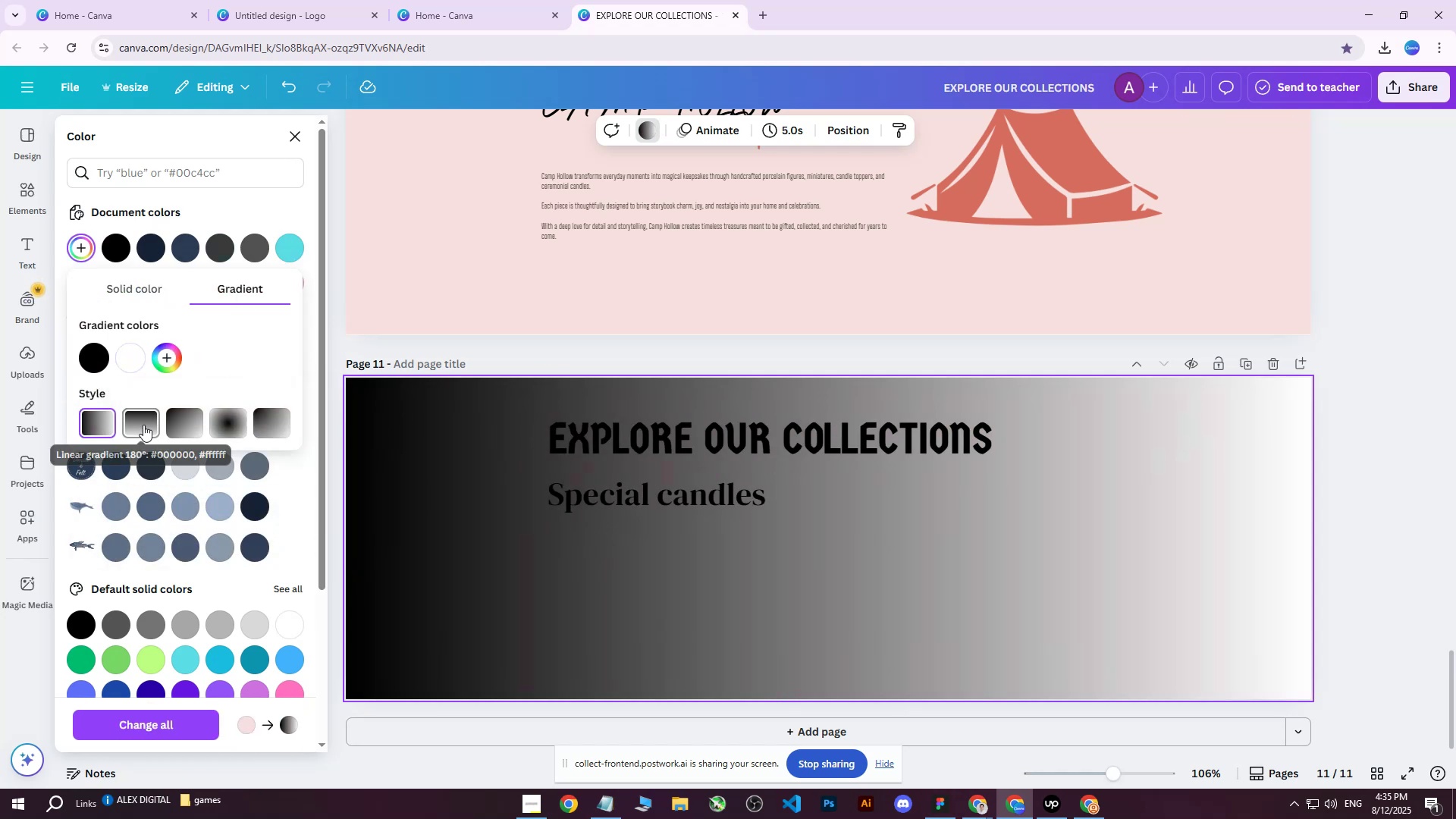 
left_click([144, 425])
 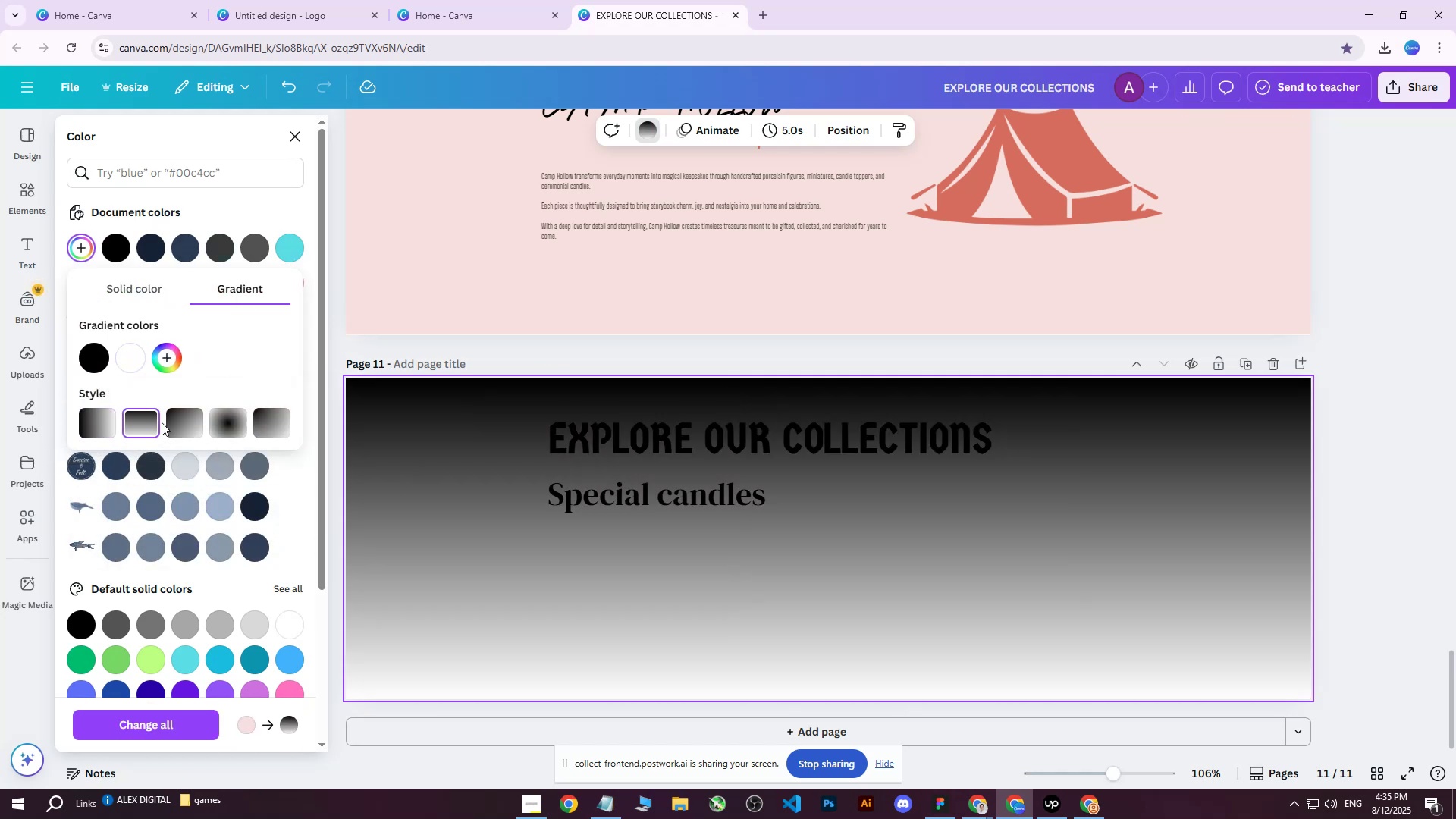 
left_click([184, 422])
 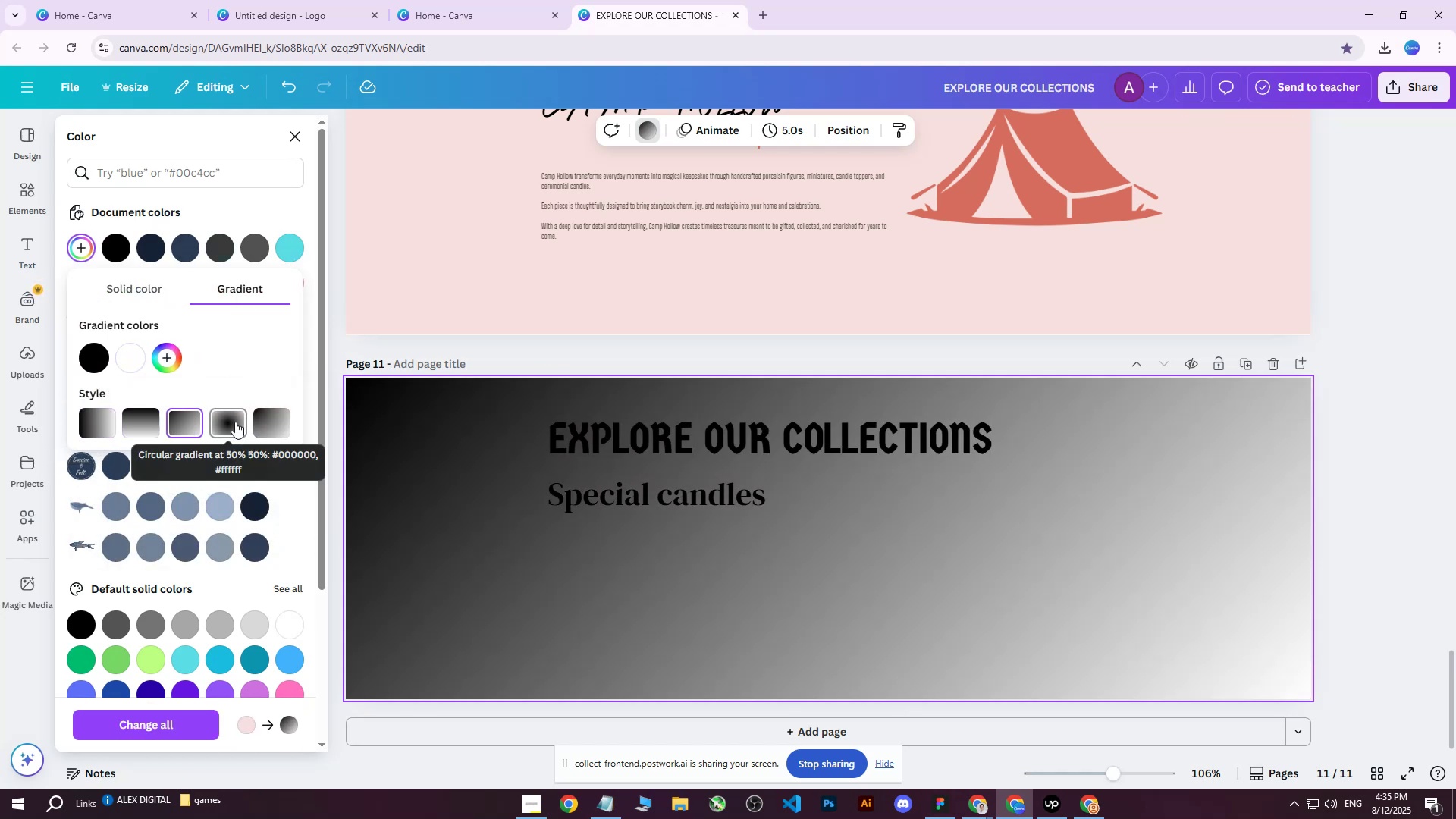 
left_click([235, 422])
 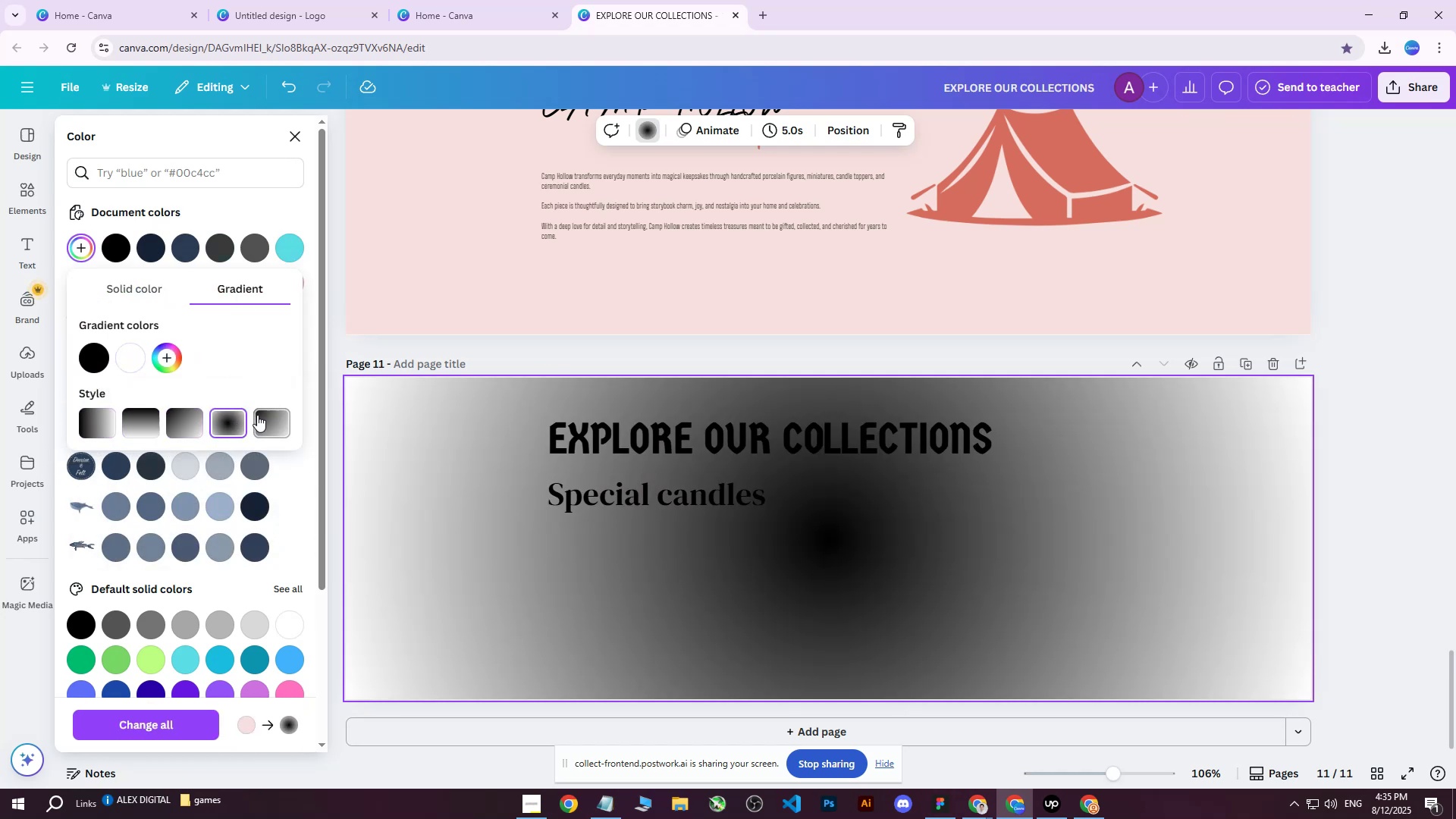 
left_click([259, 415])
 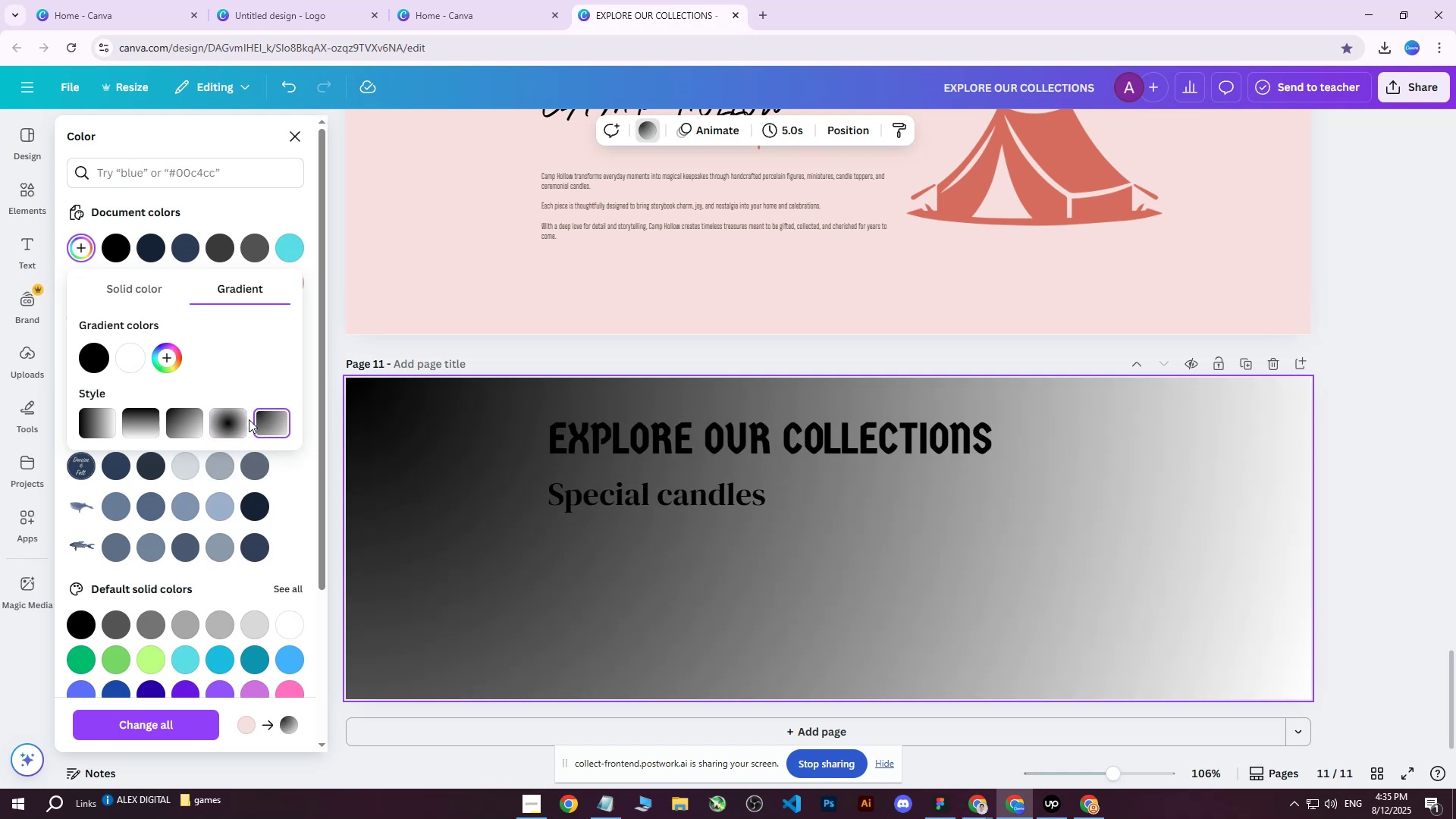 
left_click([209, 424])
 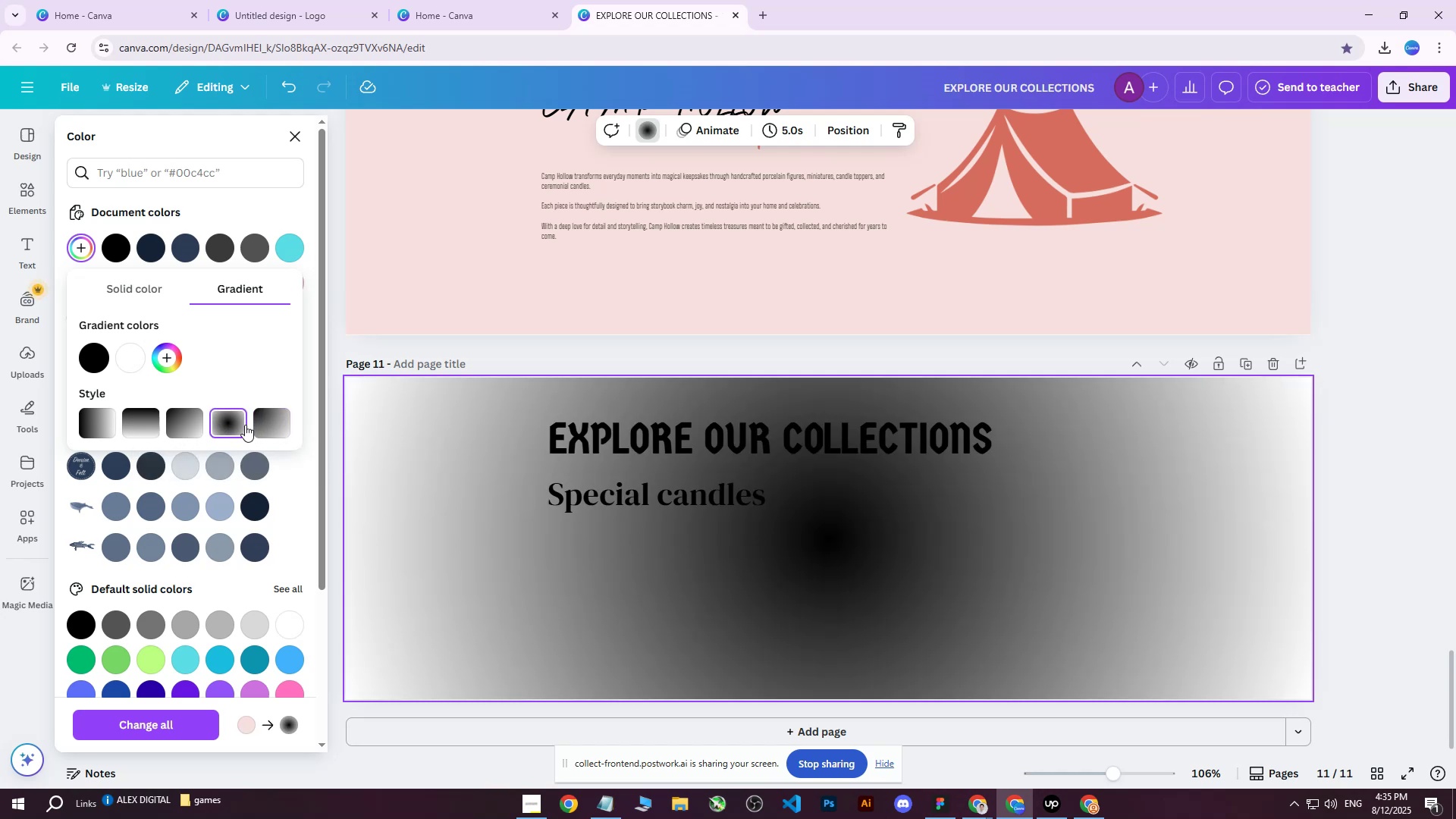 
left_click([99, 357])
 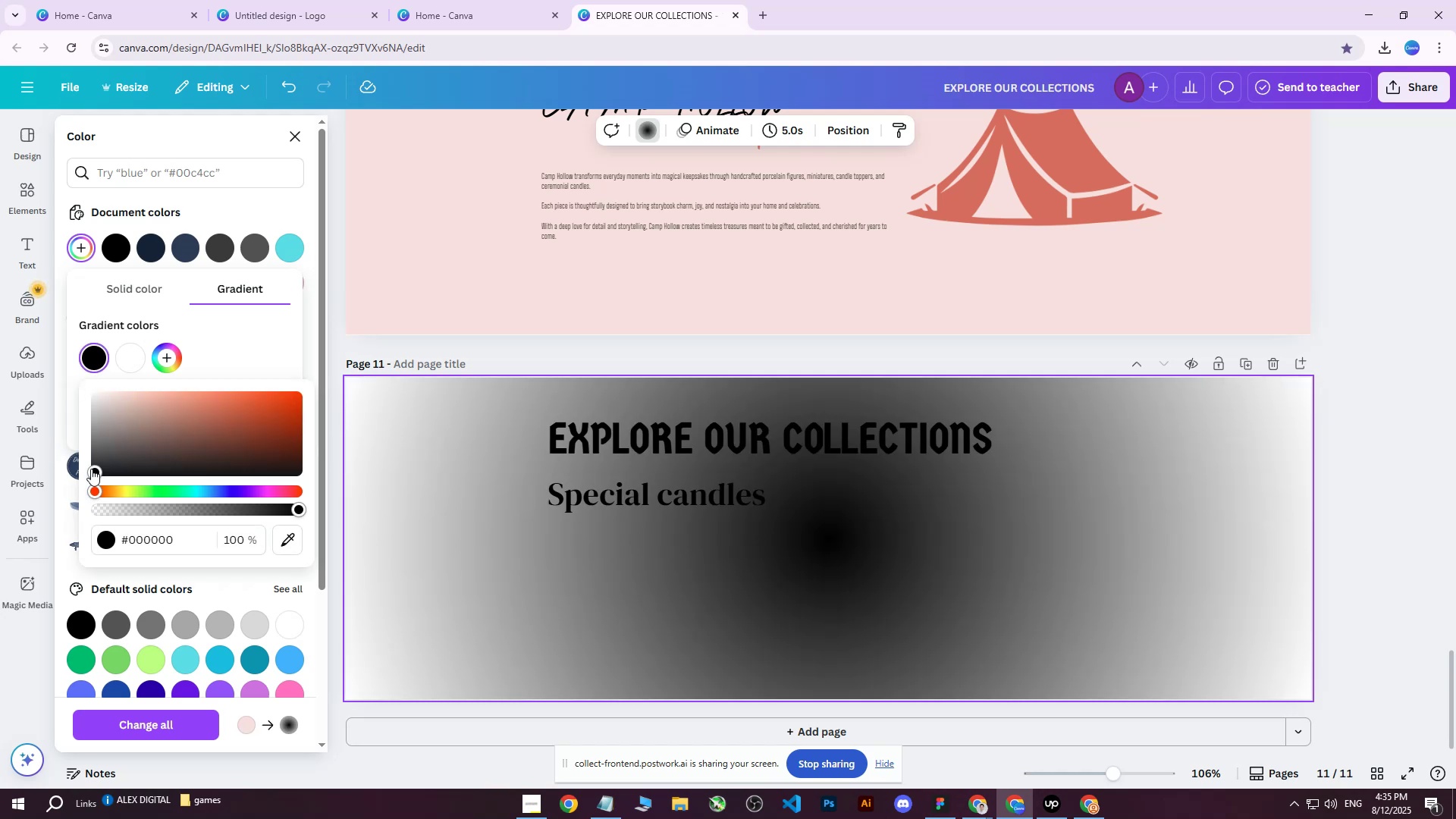 
left_click_drag(start_coordinate=[91, 470], to_coordinate=[36, 582])
 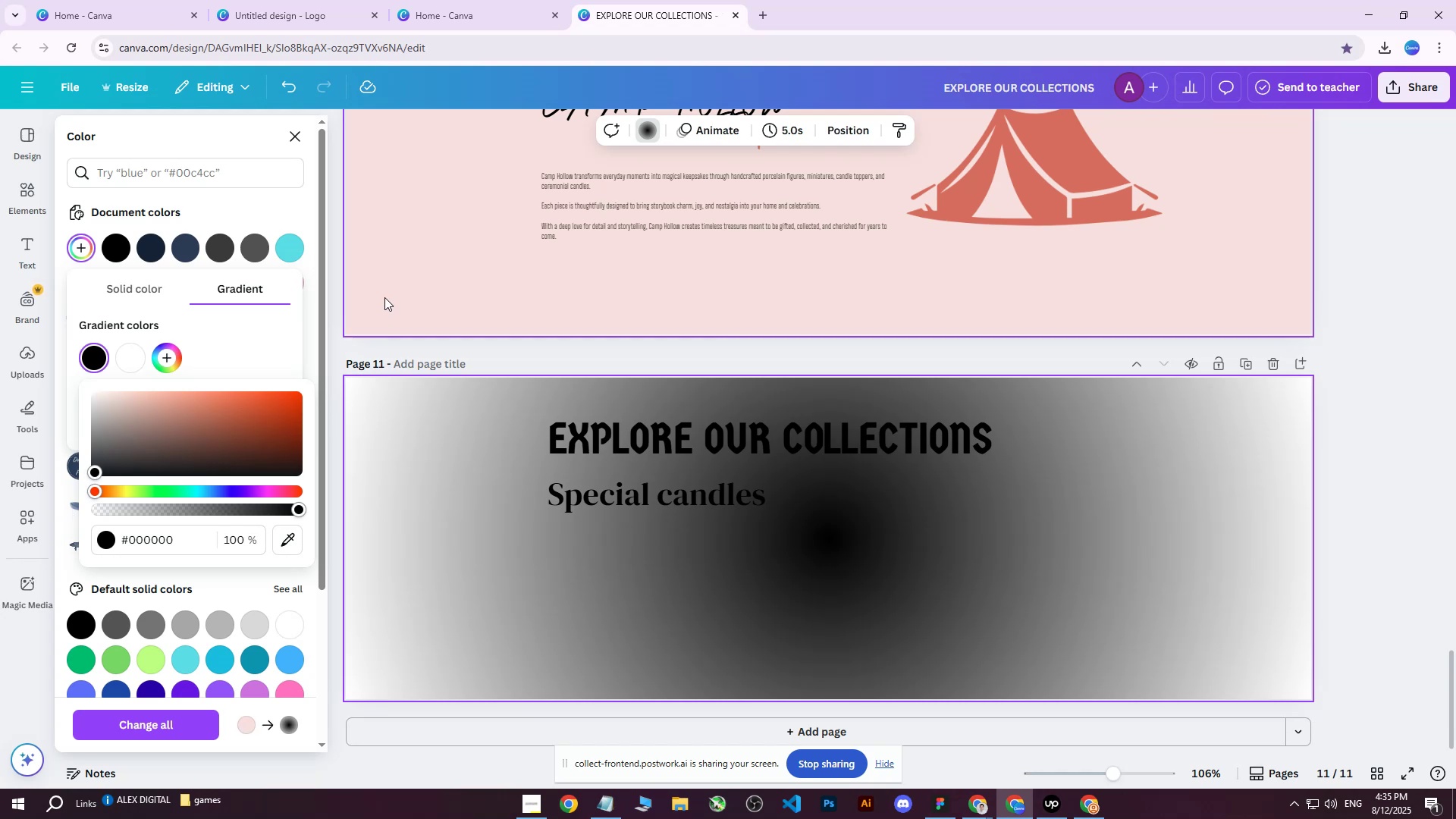 
left_click([384, 297])
 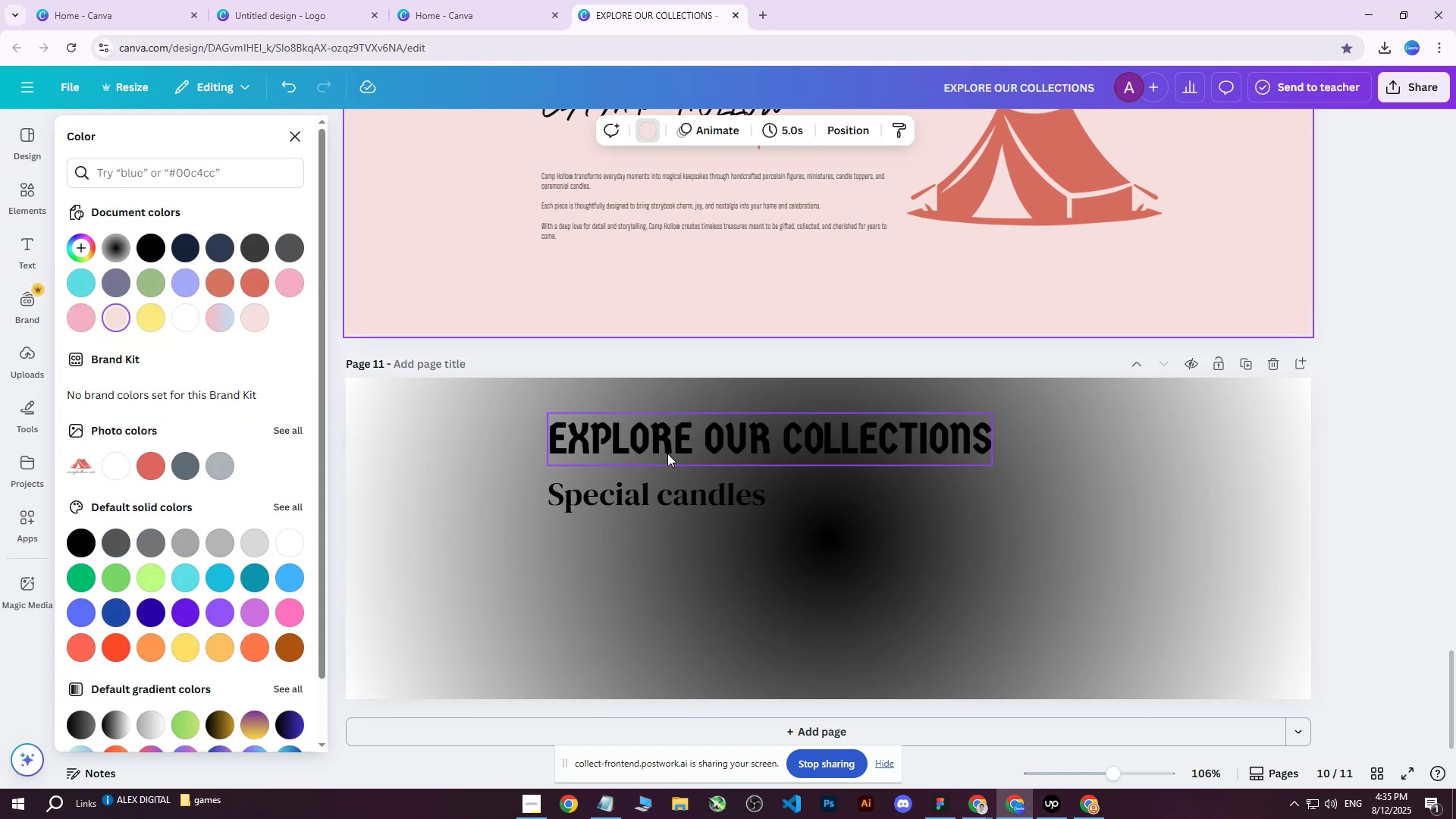 
left_click([687, 460])
 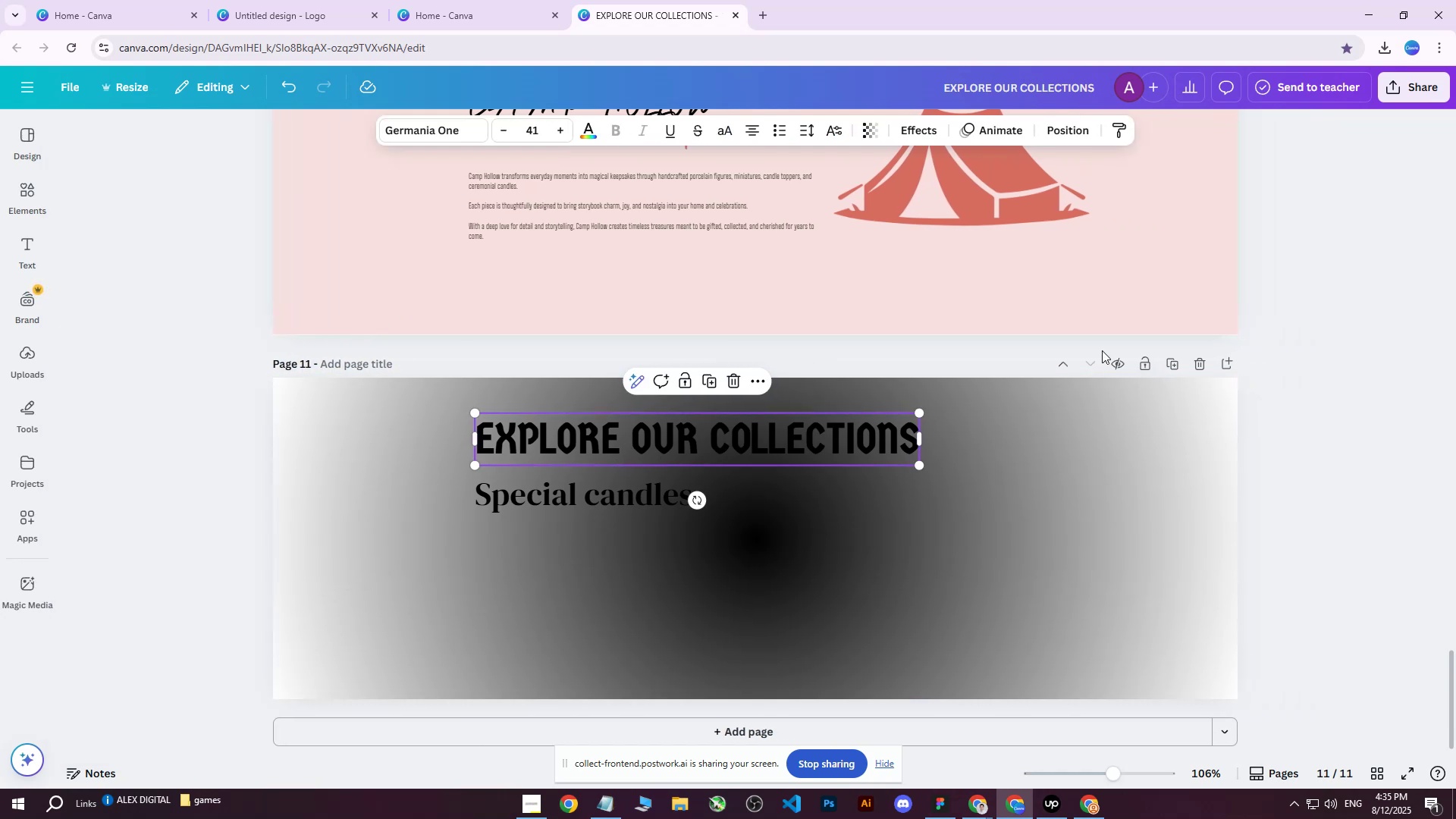 
left_click([1165, 359])
 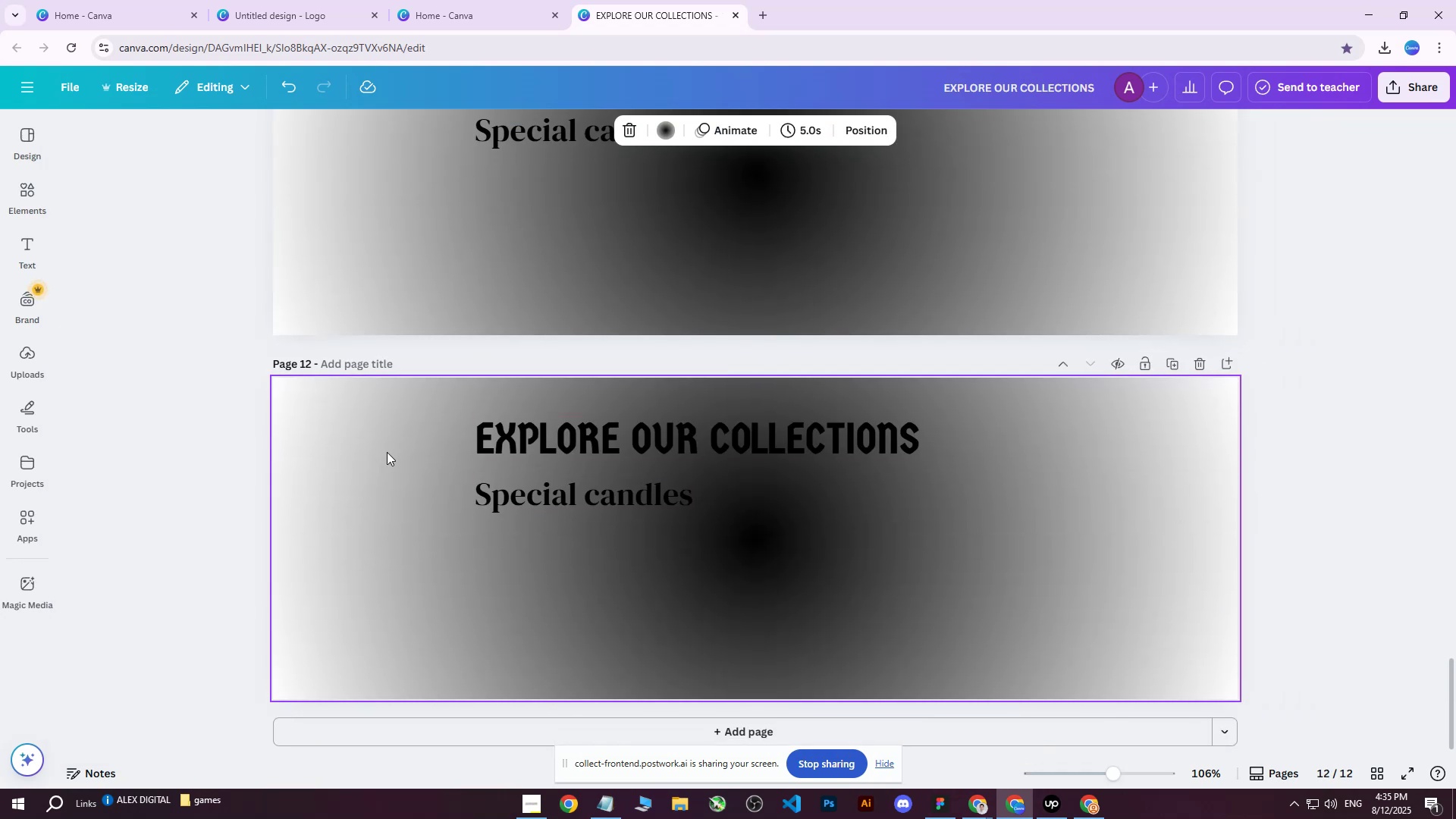 
left_click([320, 425])
 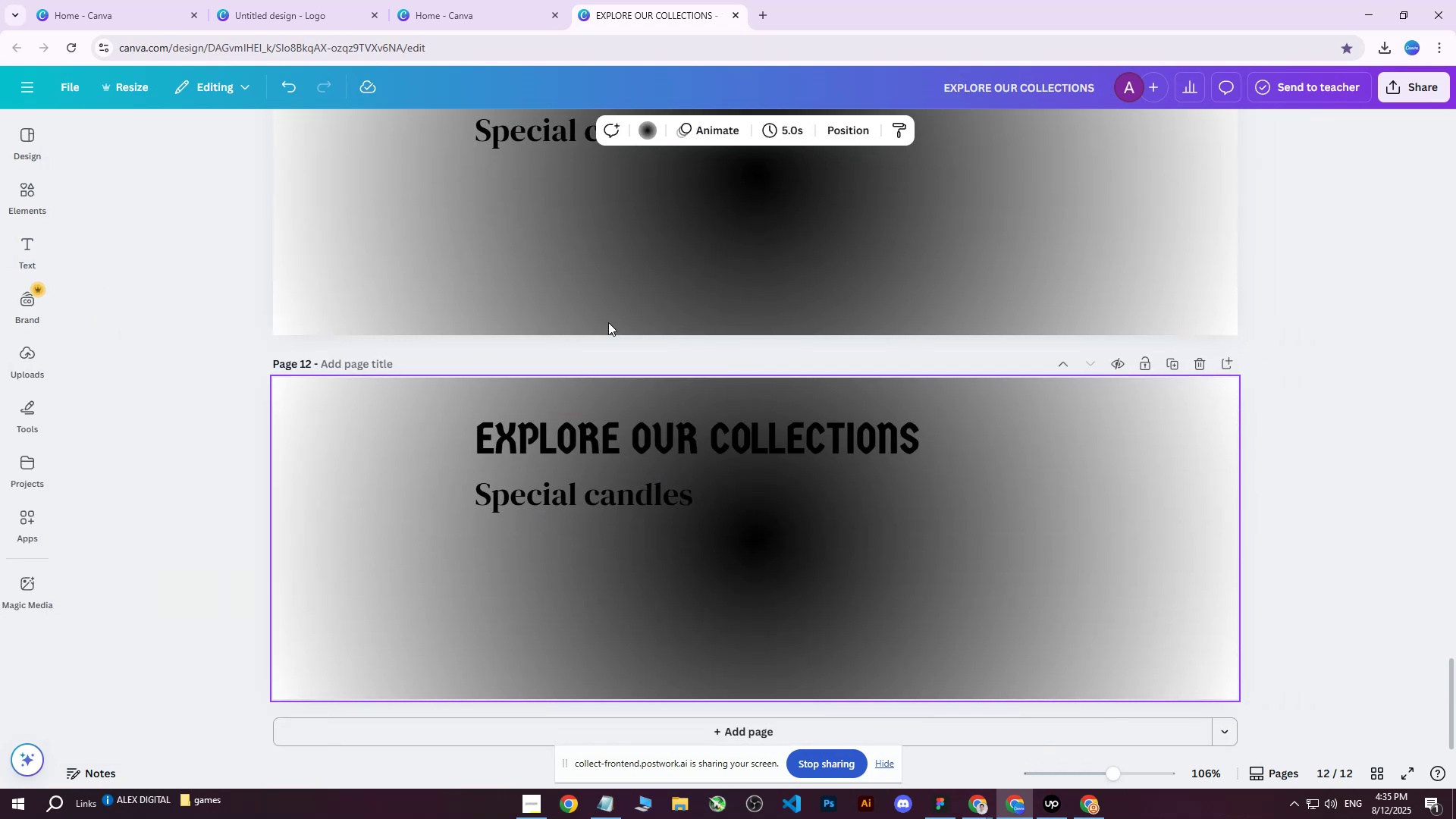 
left_click([651, 124])
 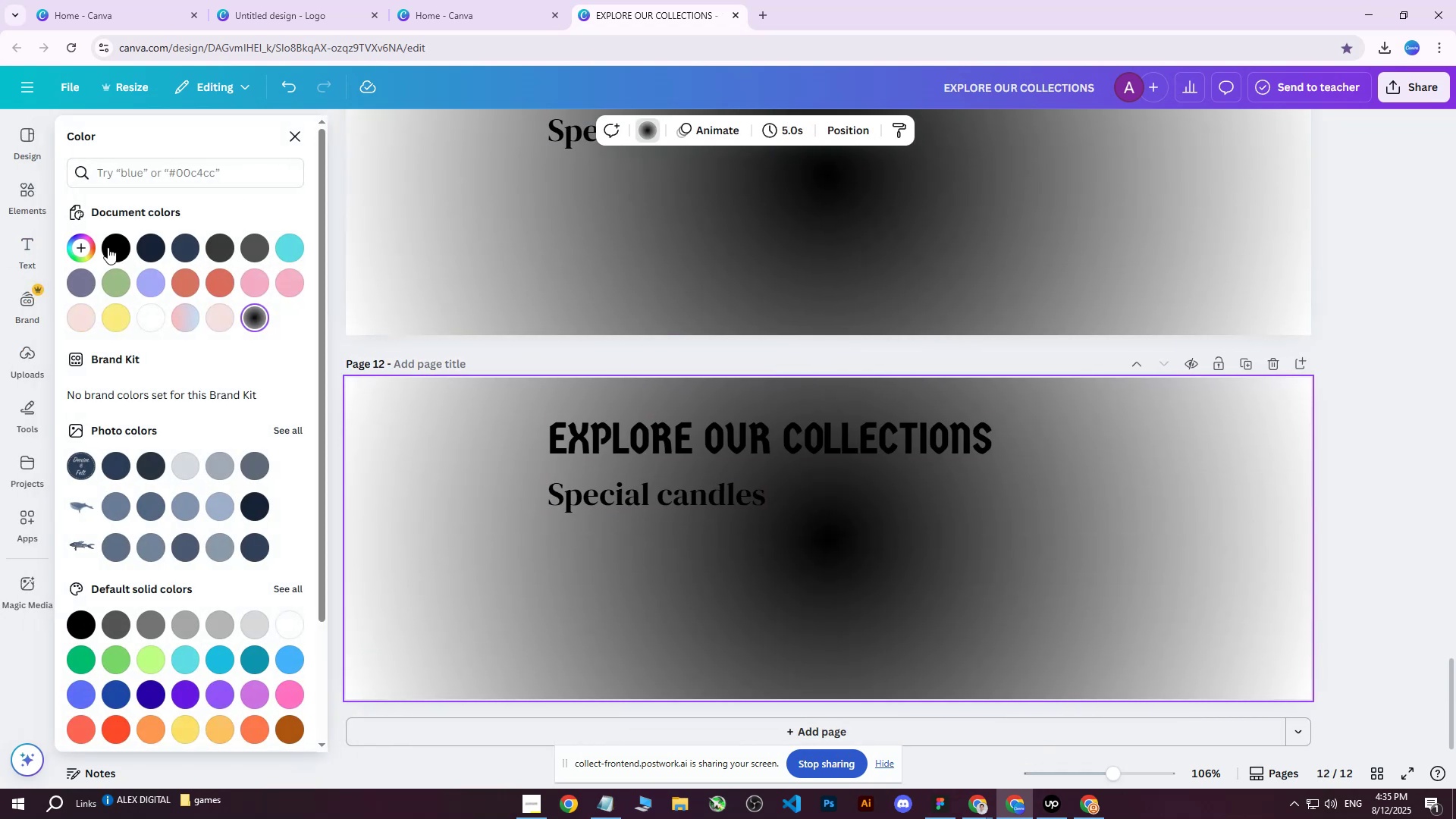 
left_click([104, 247])
 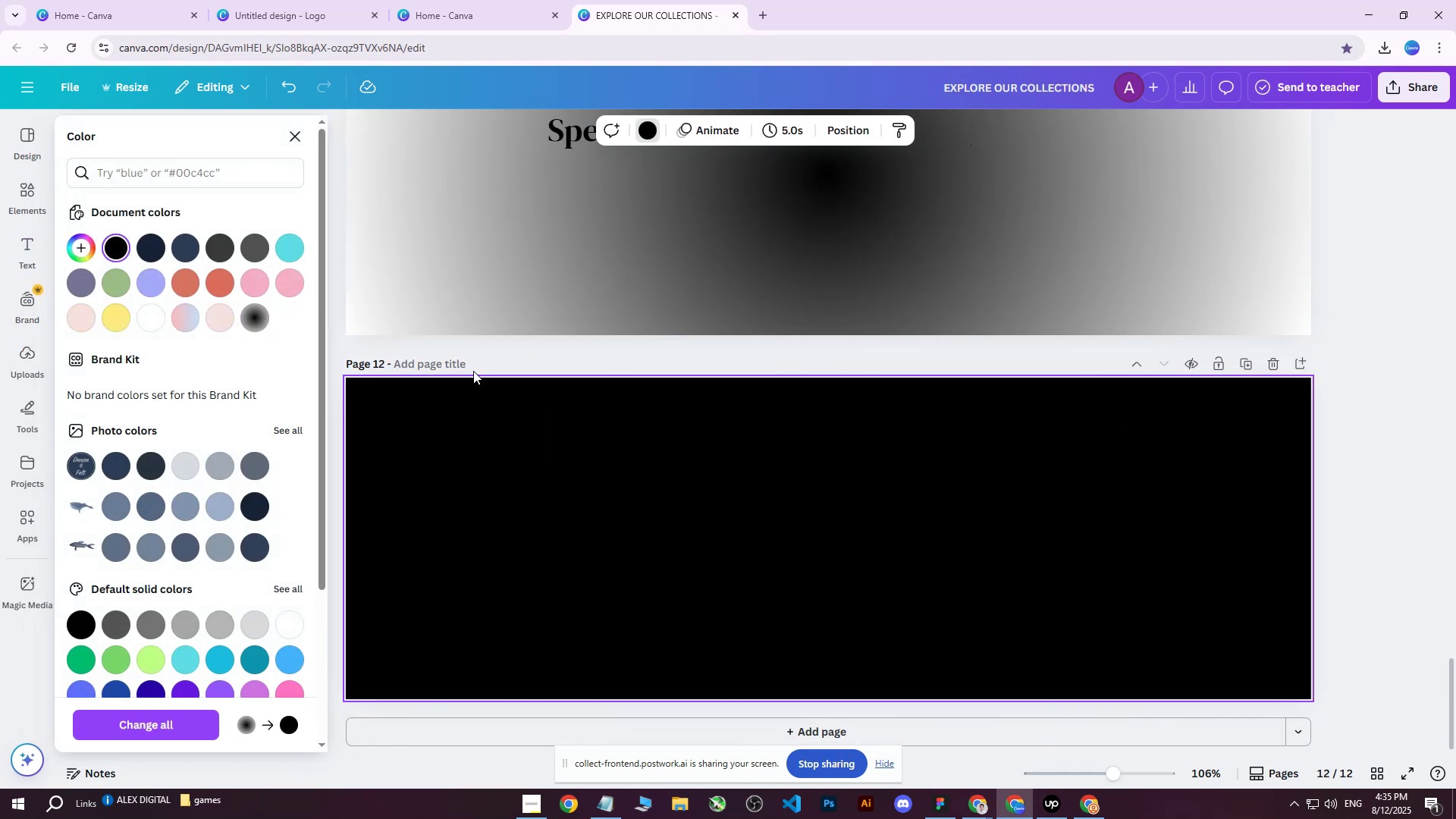 
left_click([622, 450])
 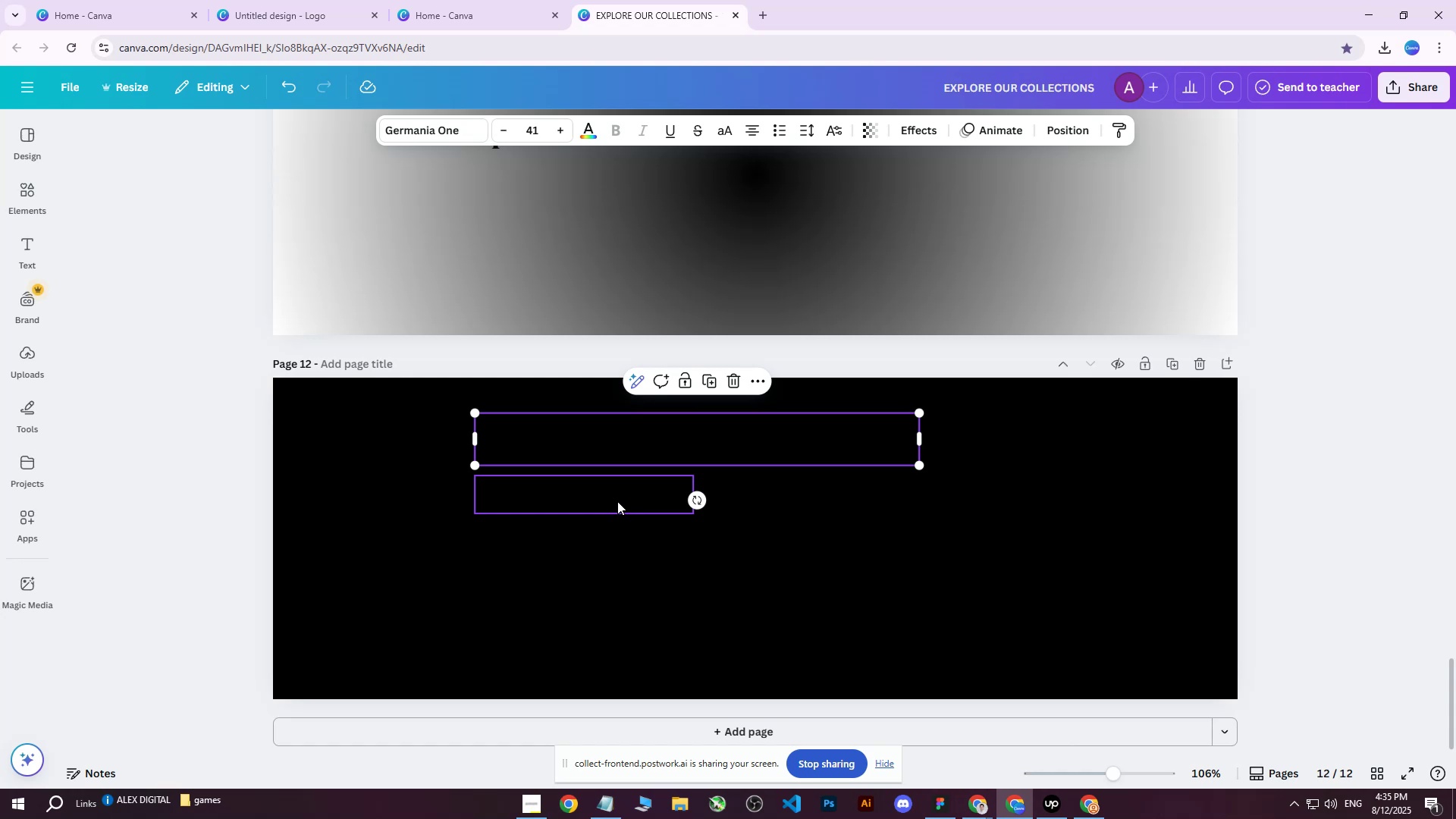 
hold_key(key=ShiftLeft, duration=0.41)
left_click([617, 501])
 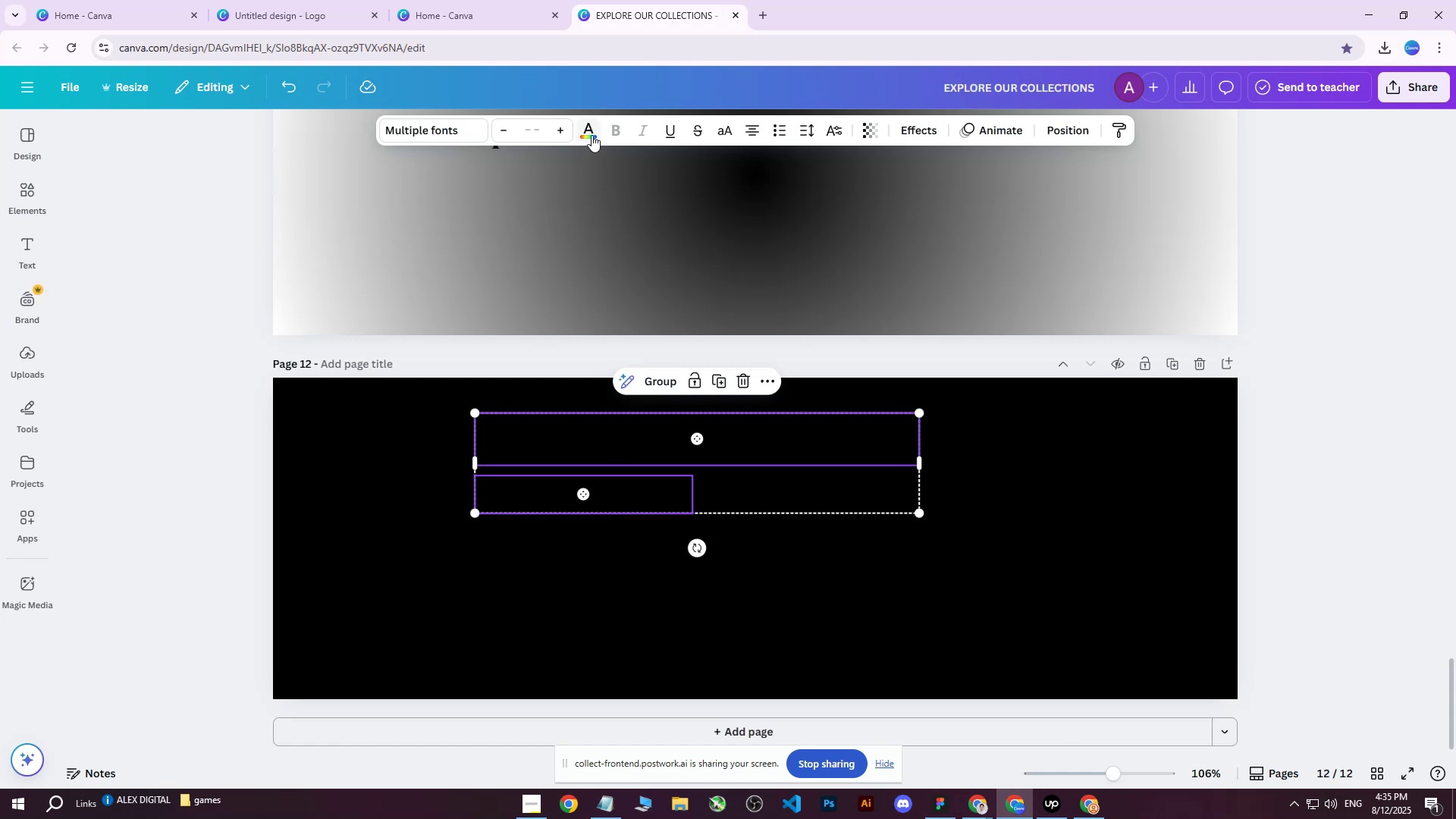 
left_click([592, 134])
 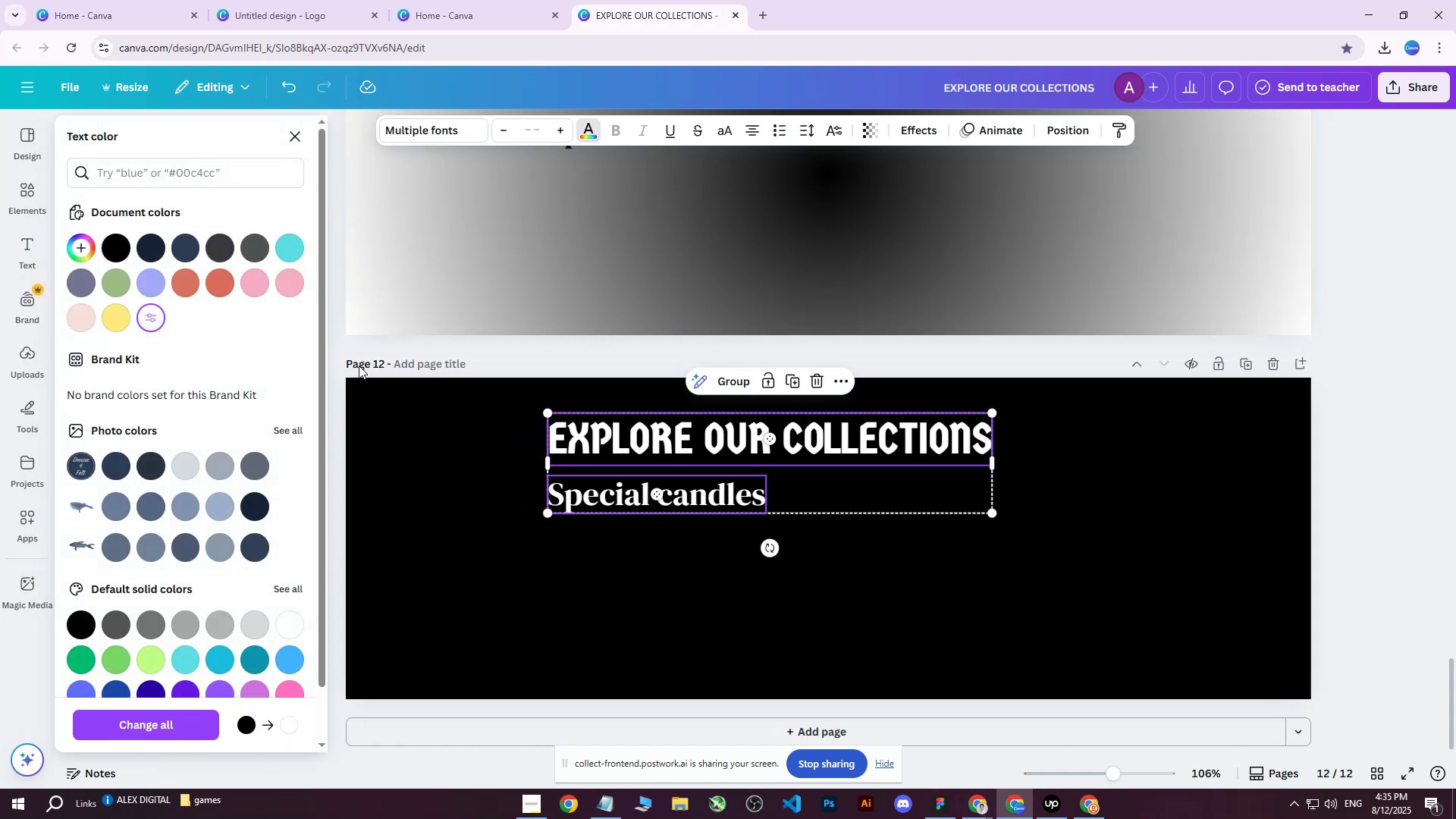 
left_click([485, 359])
 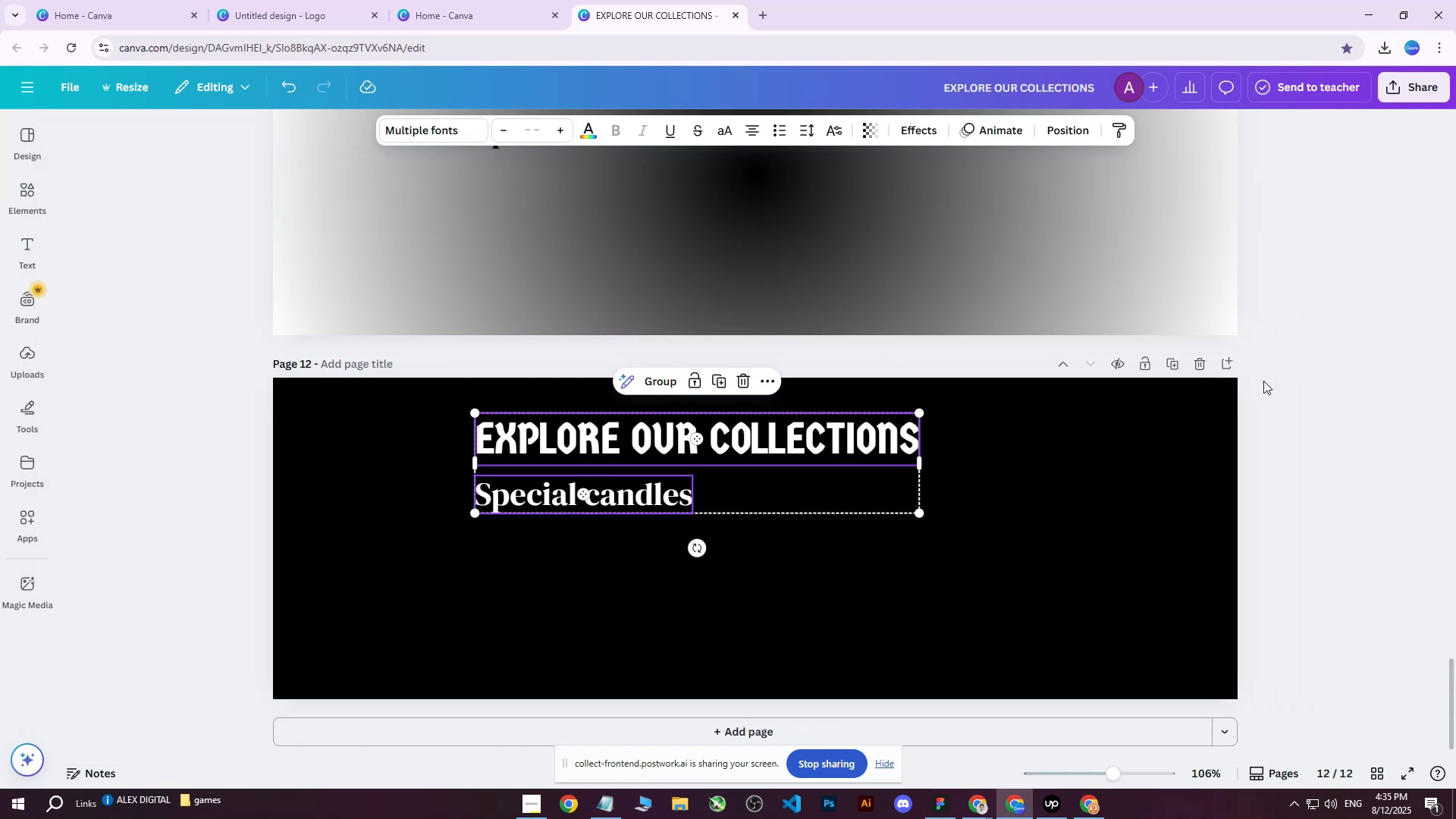 
left_click([1264, 381])
 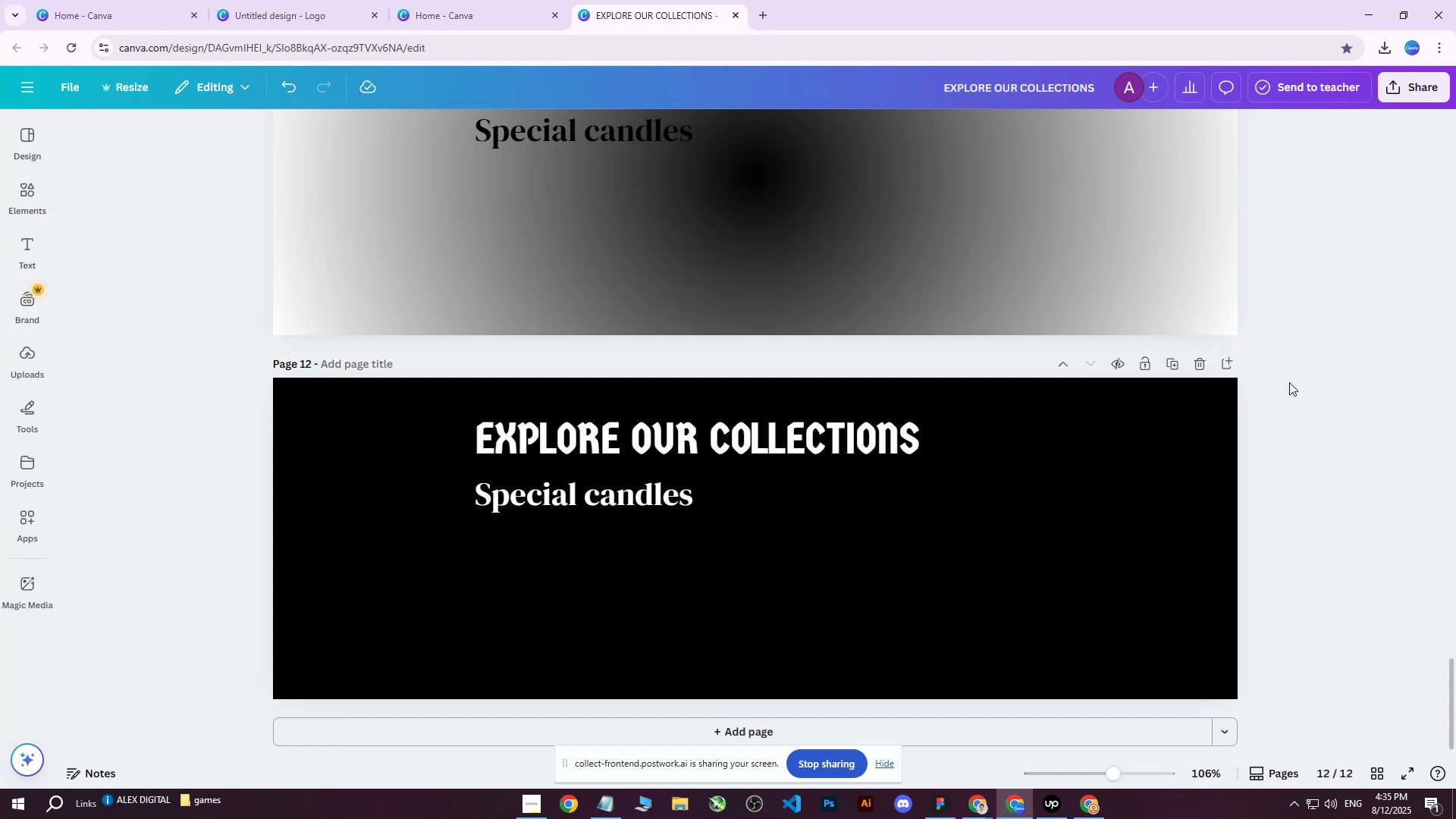 
wait(11.07)
 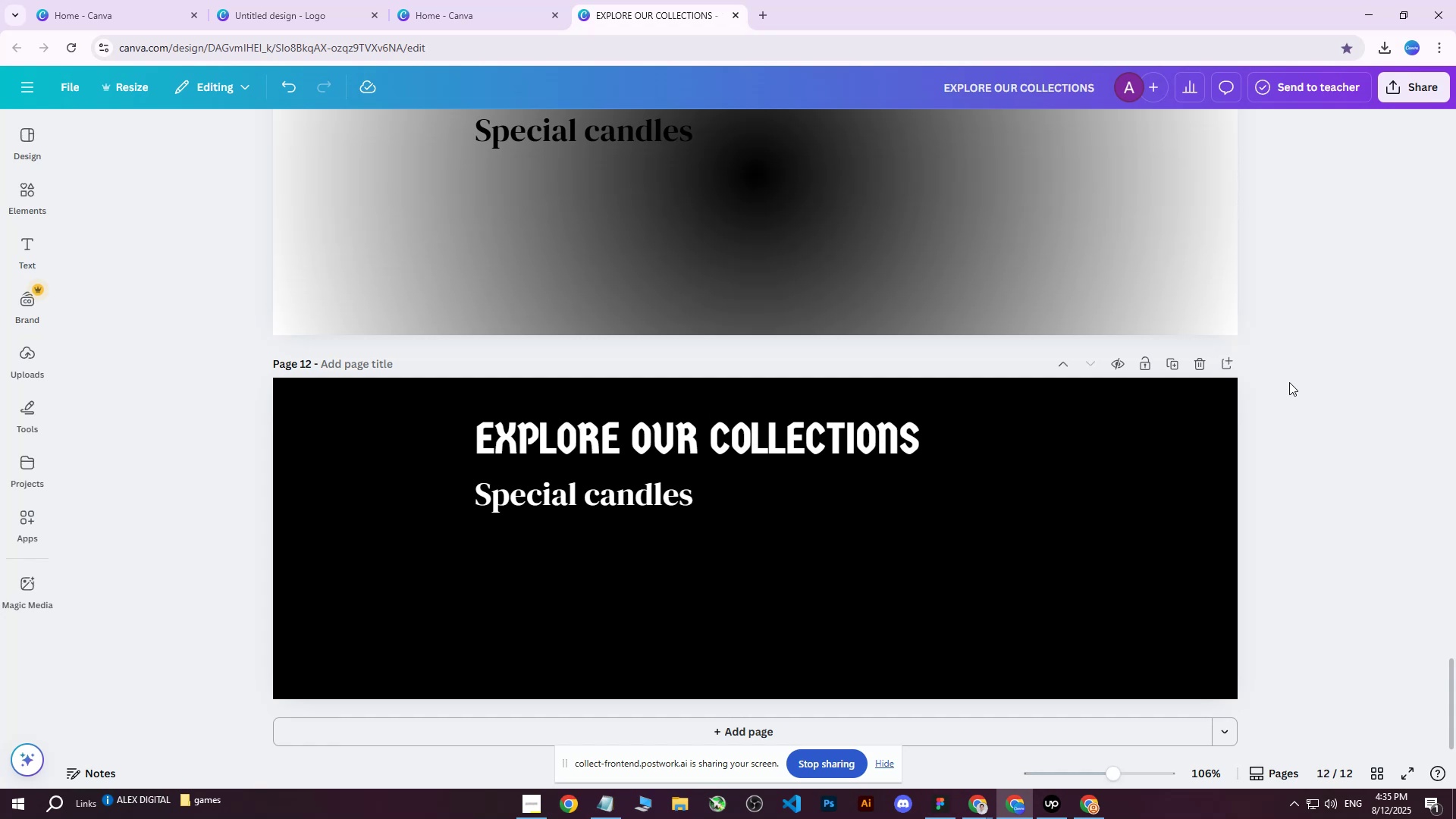 
double_click([329, 0])
 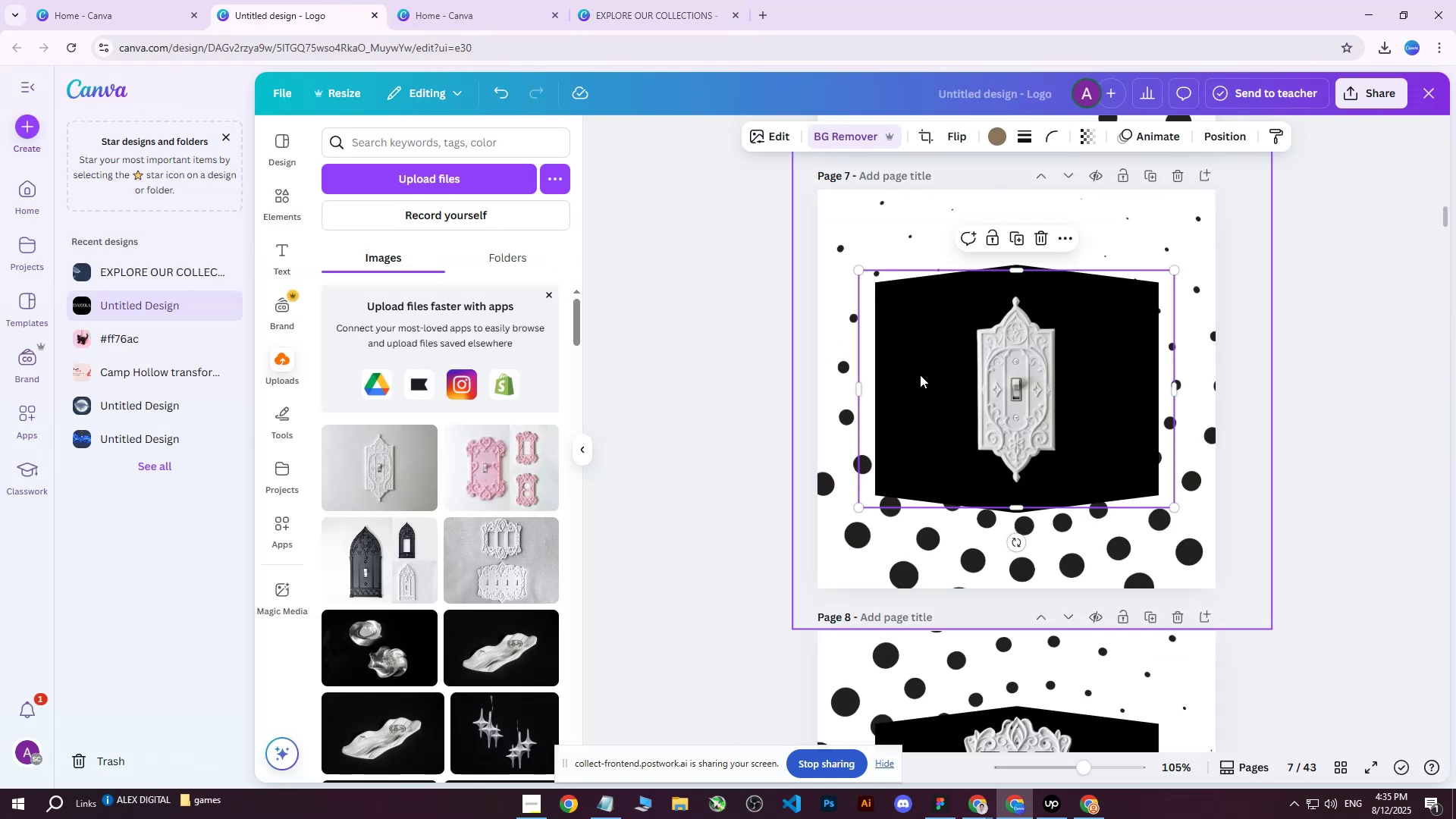 
scroll: coordinate [1046, 463], scroll_direction: down, amount: 1.0
 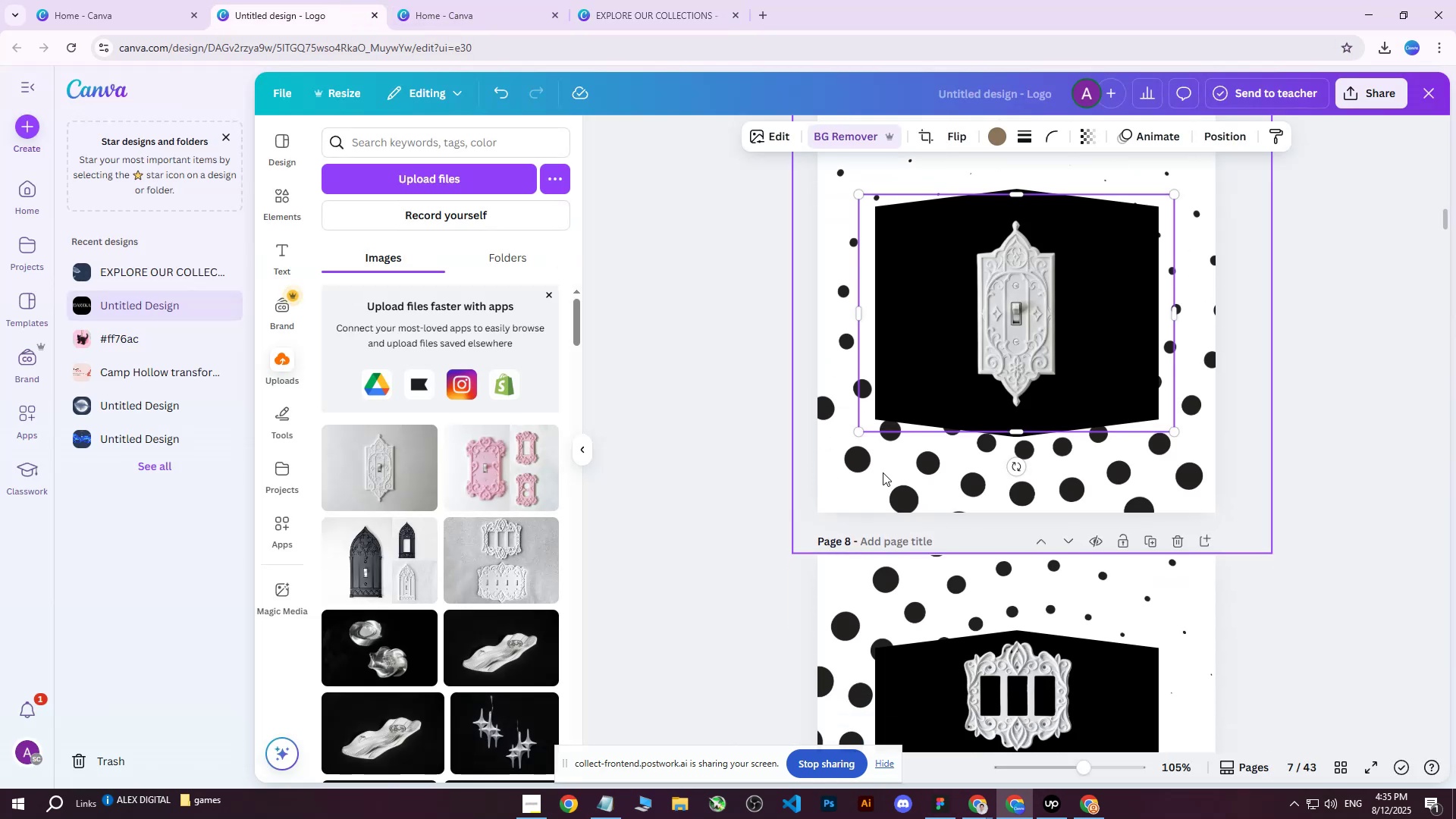 
left_click([883, 472])
 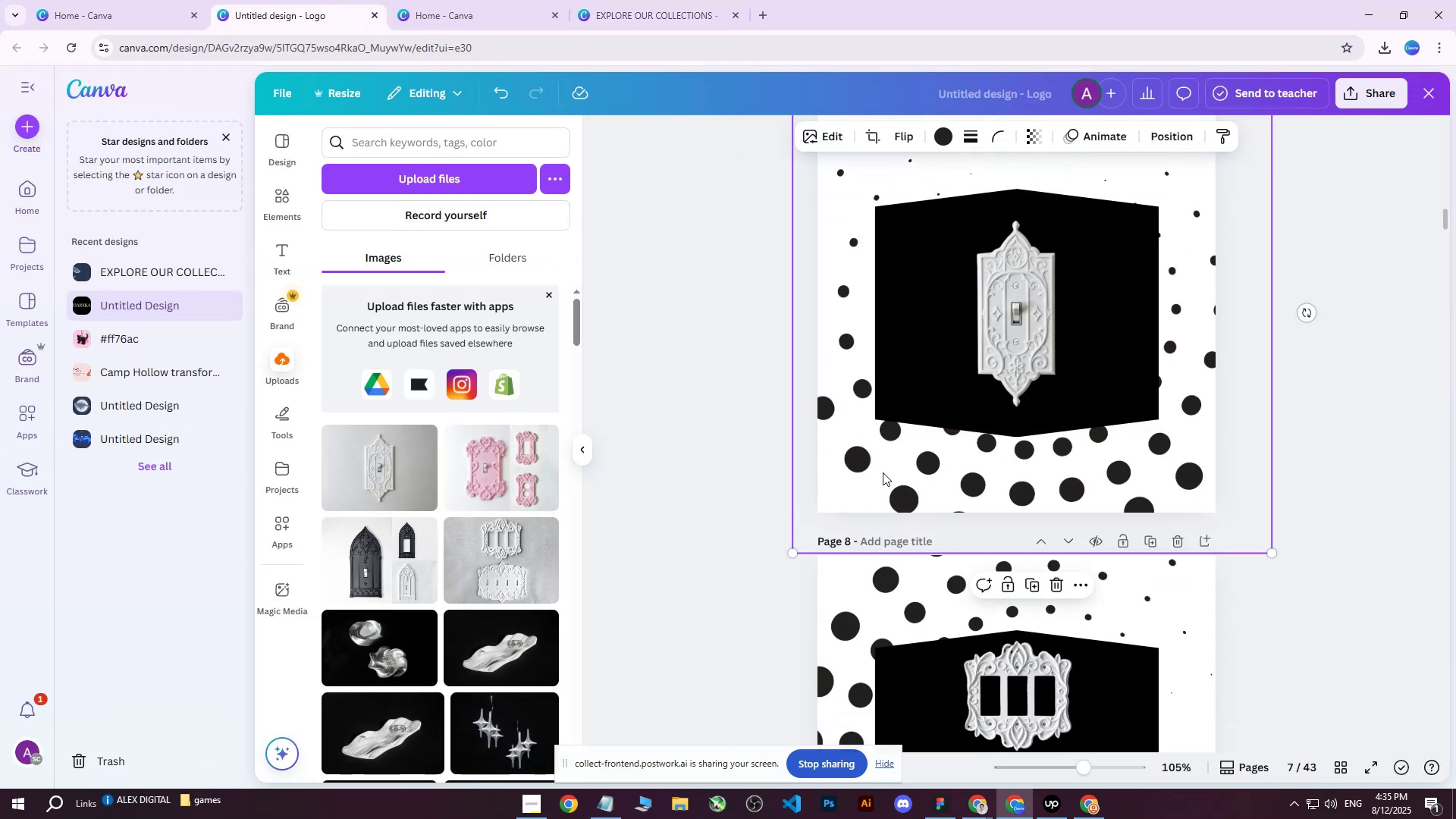 
right_click([883, 472])
 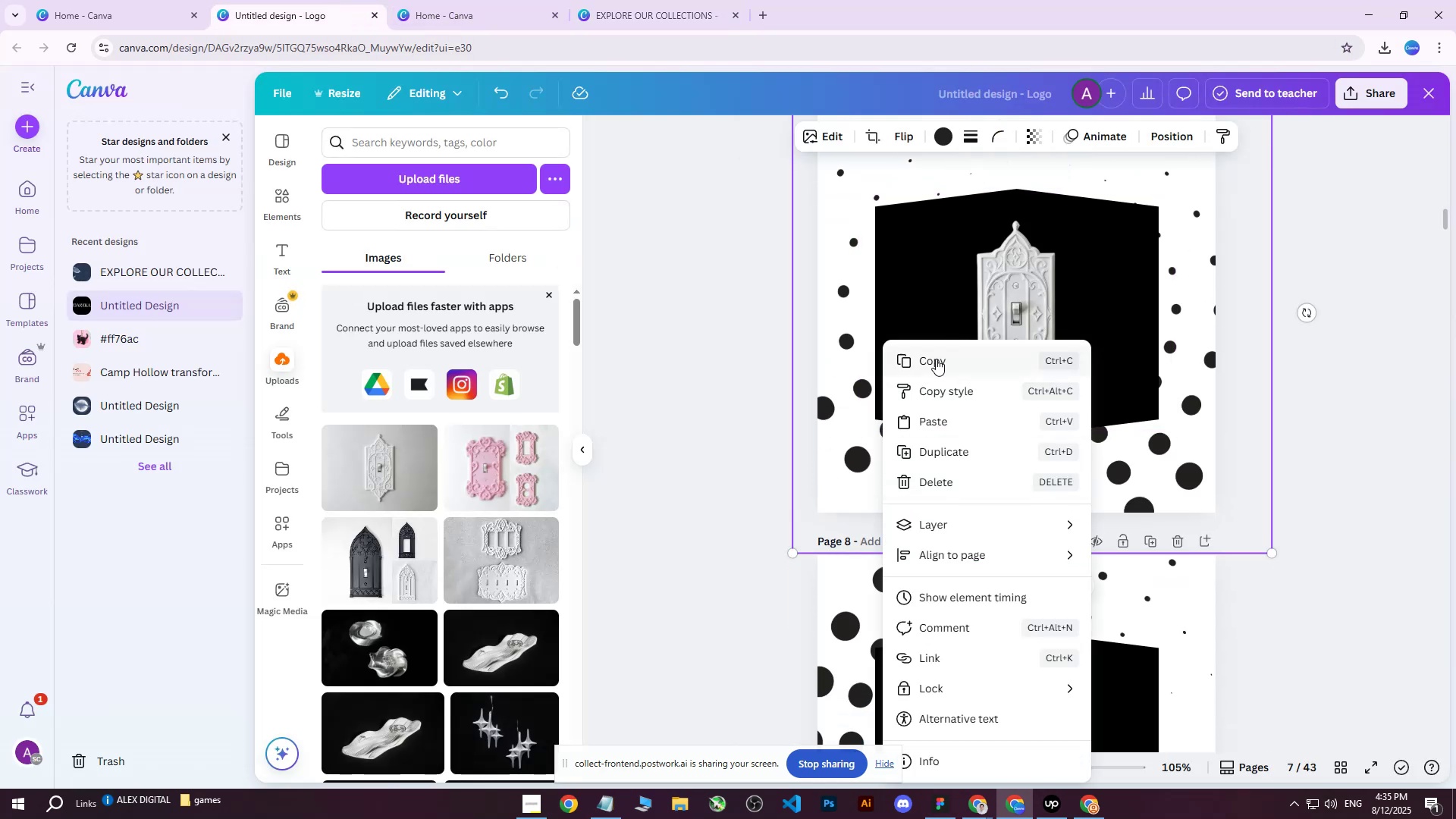 
left_click([936, 359])
 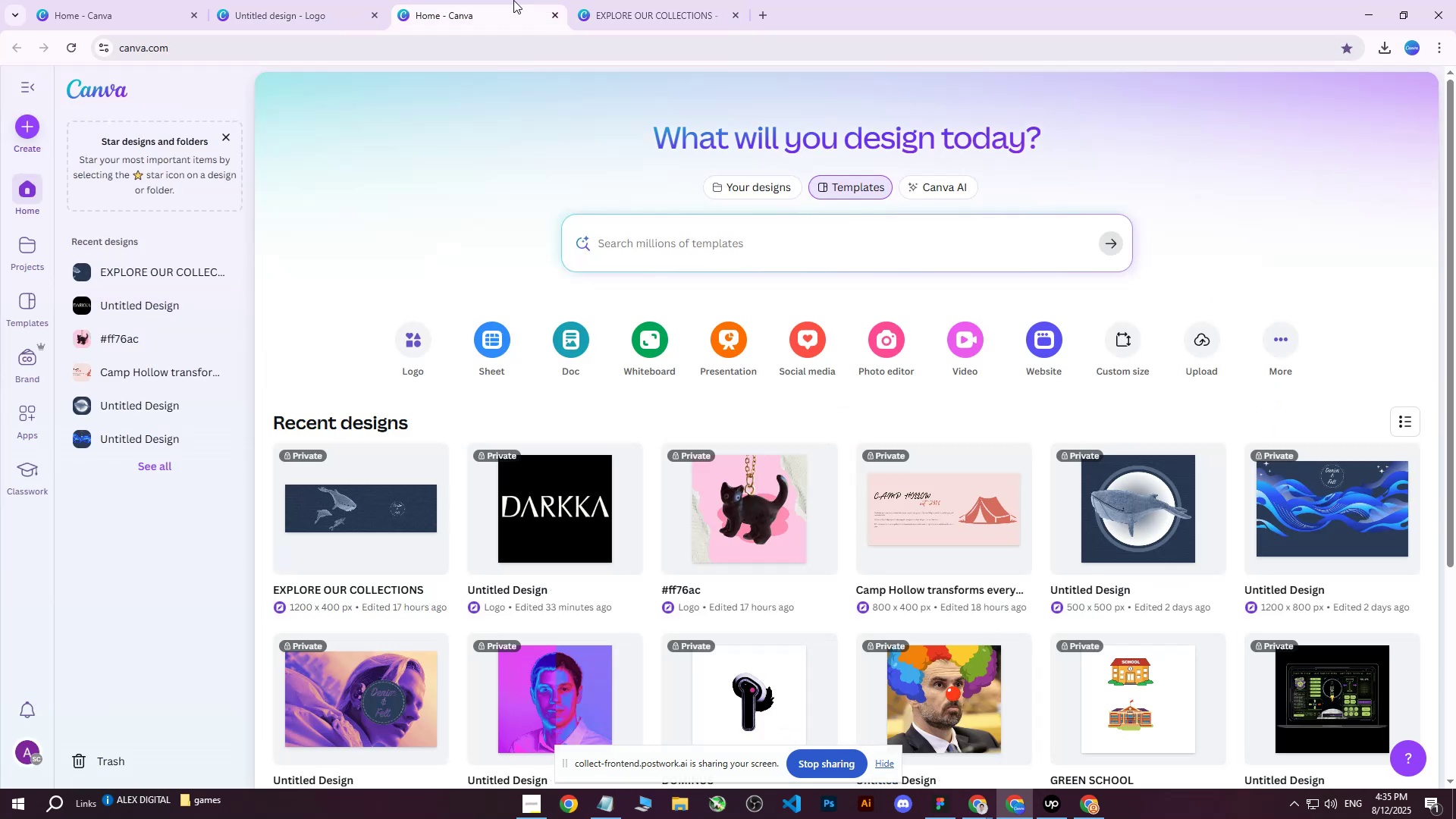 
double_click([621, 0])
 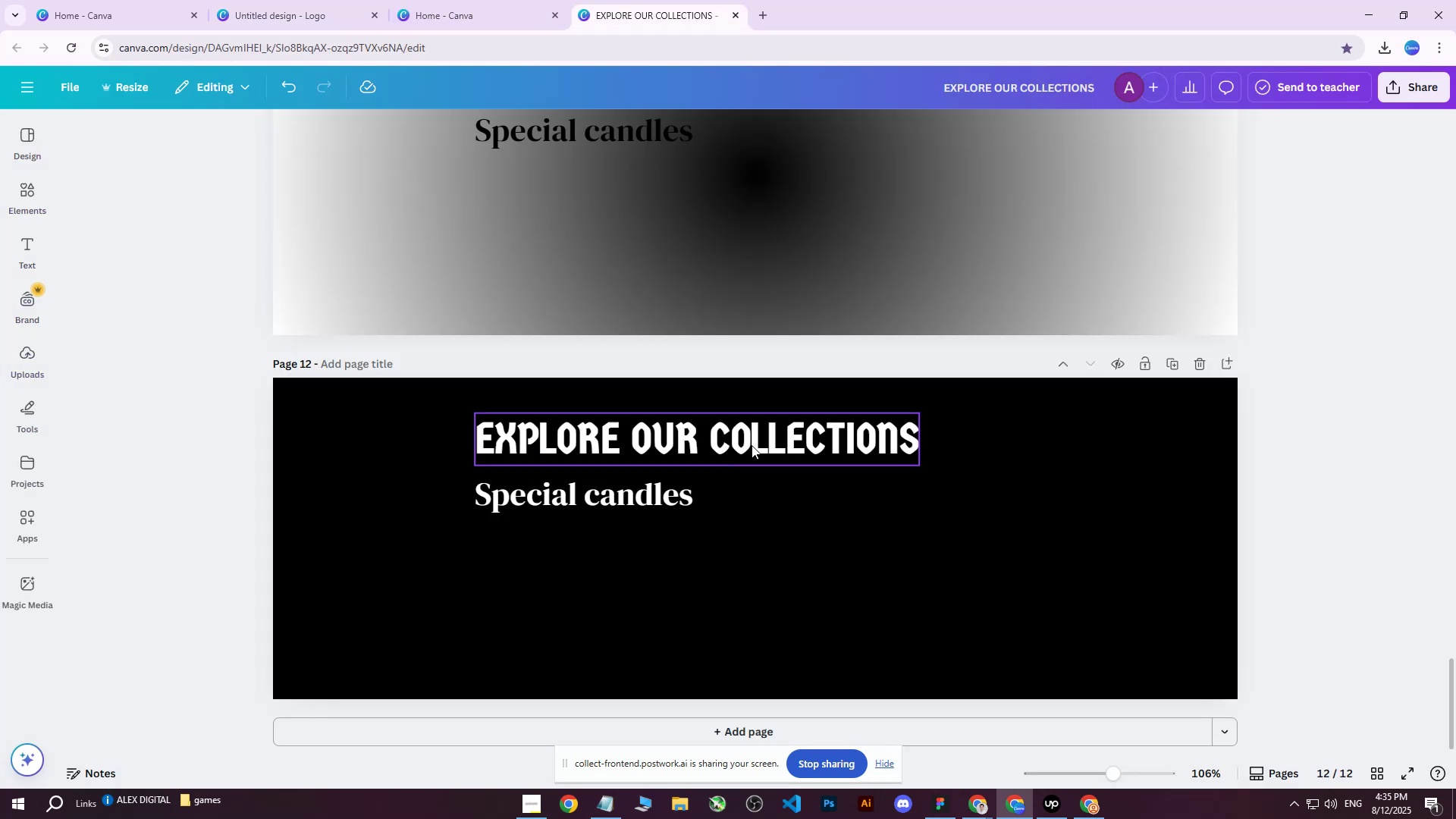 
key(Control+ControlLeft)
 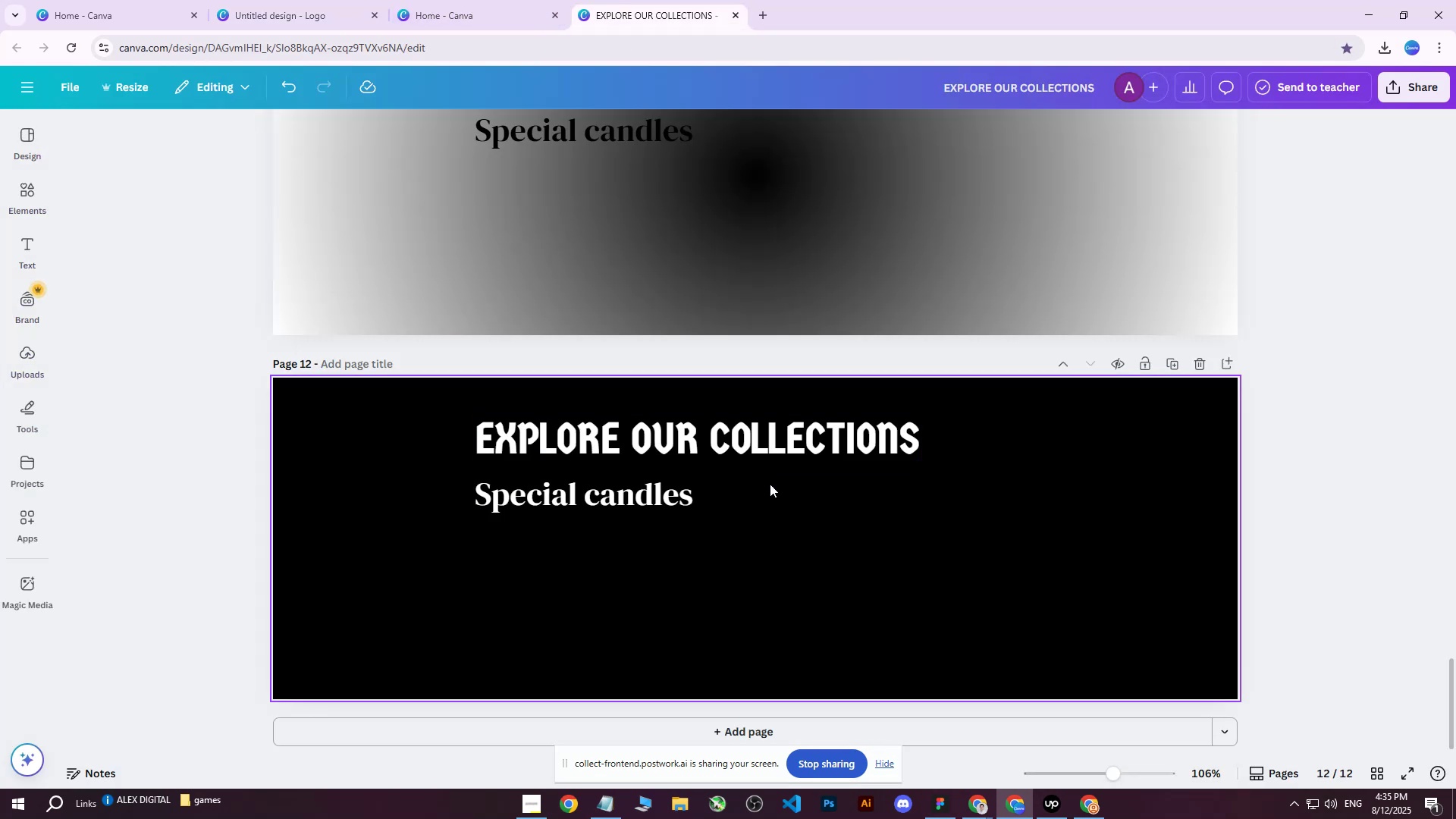 
key(Control+V)
 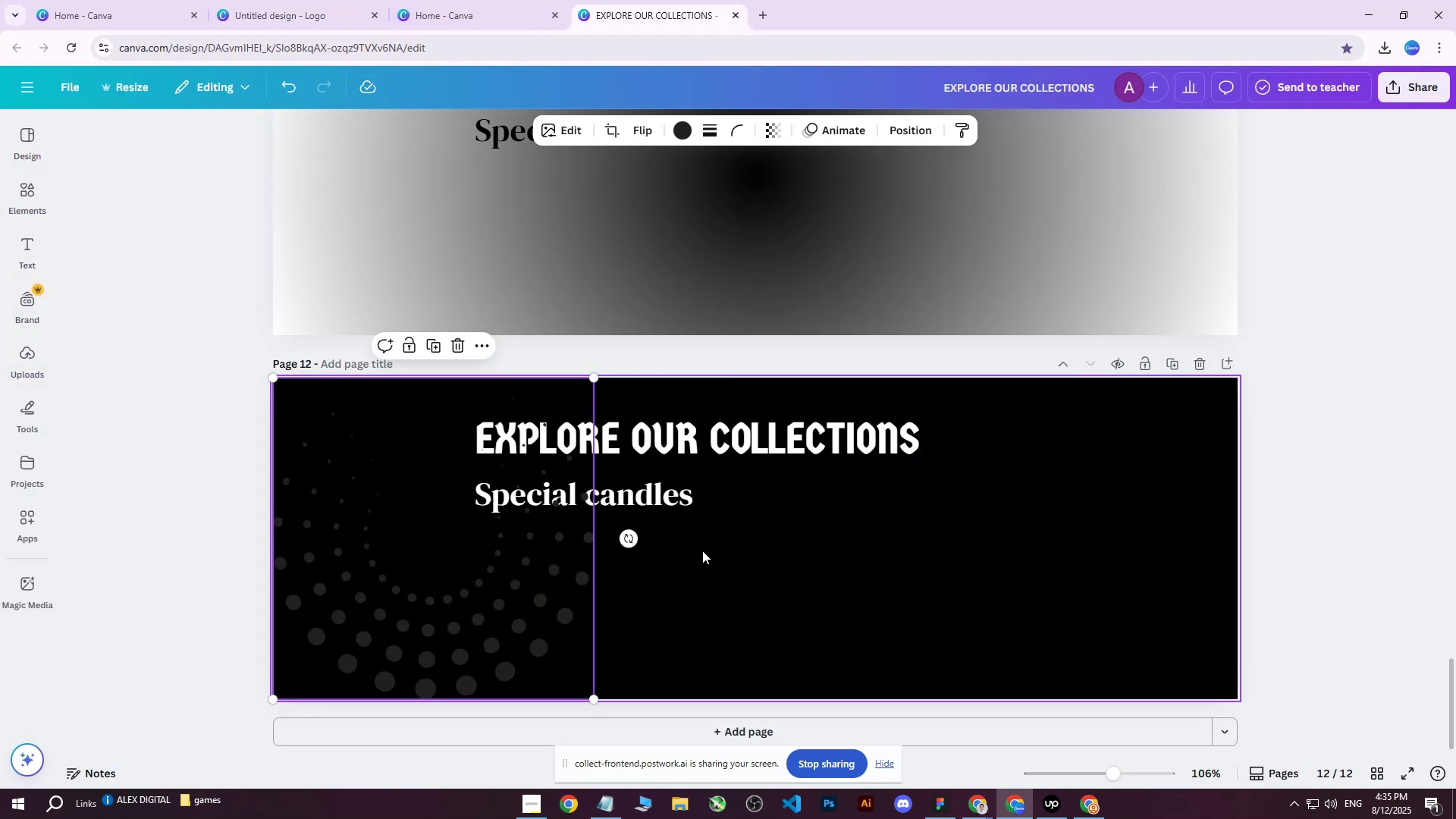 
left_click_drag(start_coordinate=[490, 557], to_coordinate=[730, 207])
 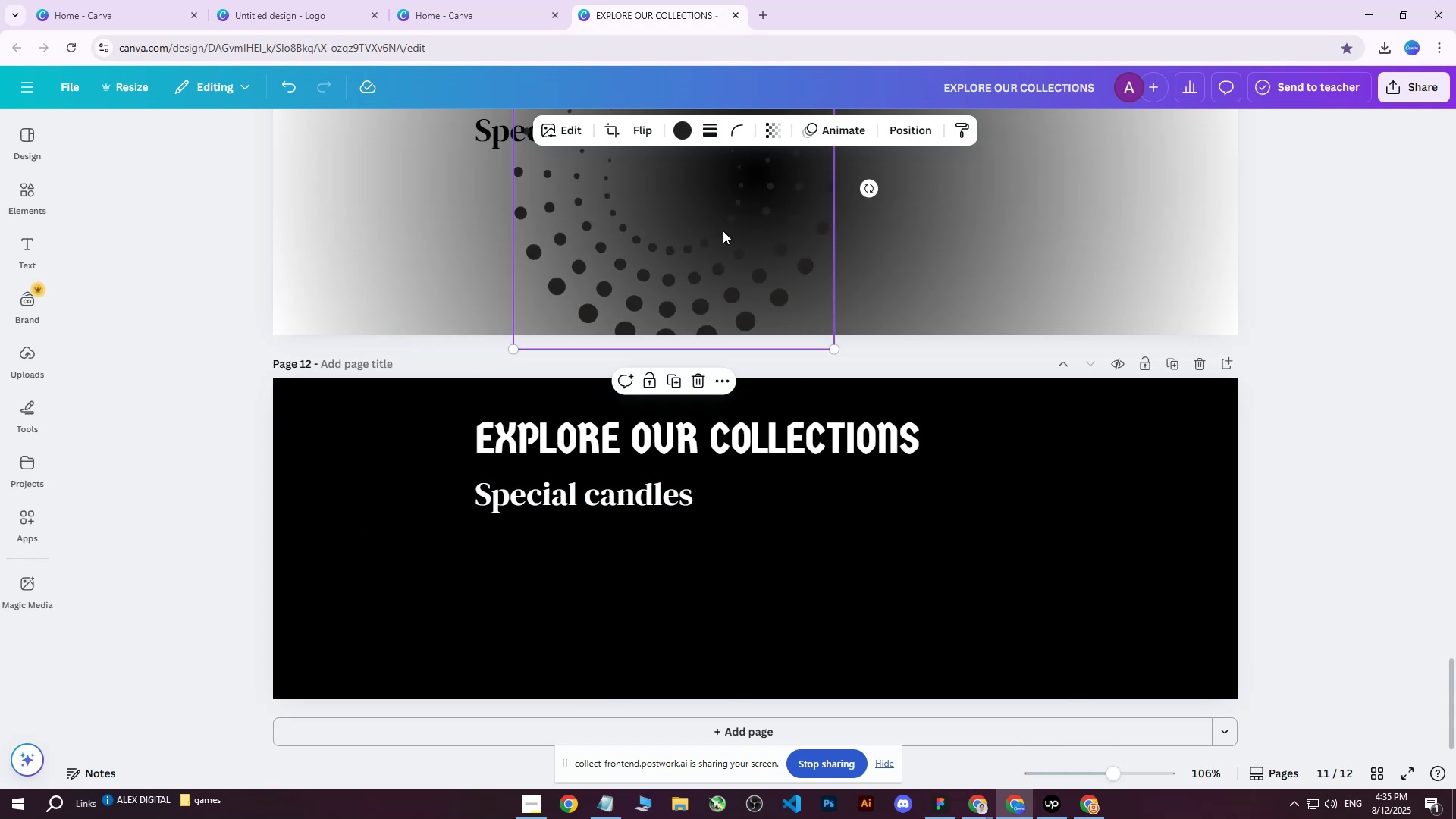 
scroll: coordinate [717, 262], scroll_direction: up, amount: 4.0
 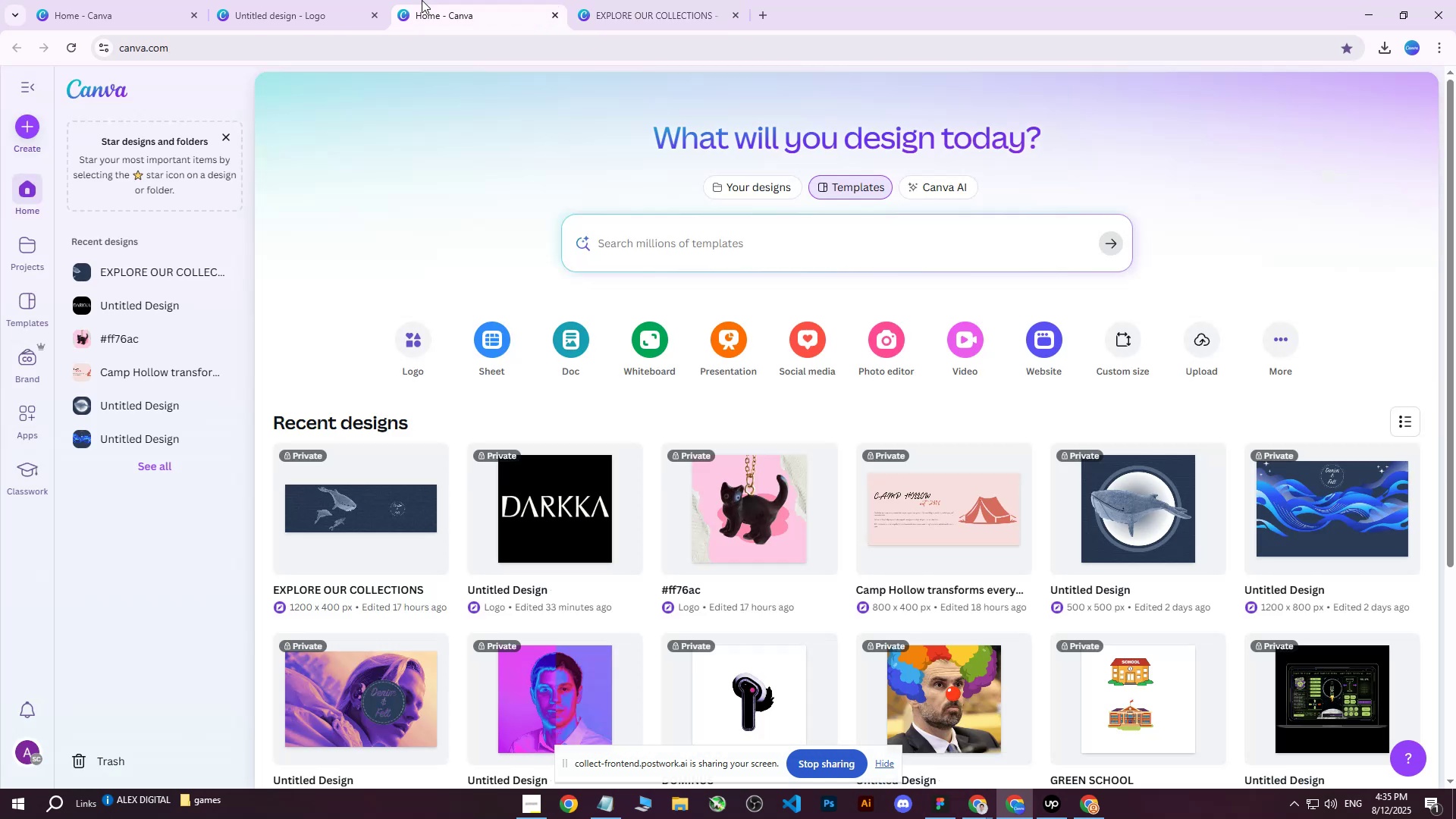 
double_click([278, 0])
 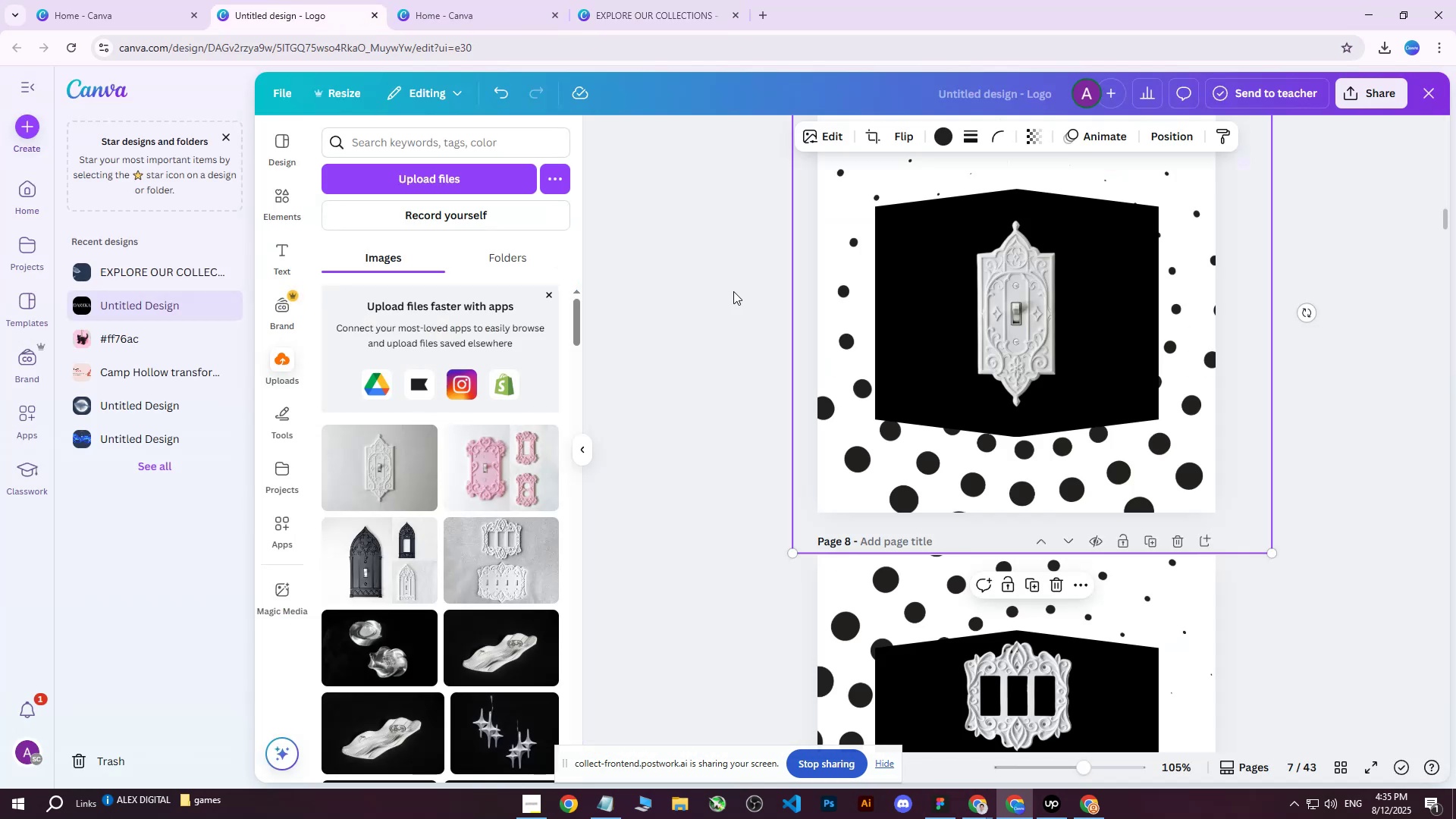 
scroll: coordinate [949, 450], scroll_direction: down, amount: 17.0
 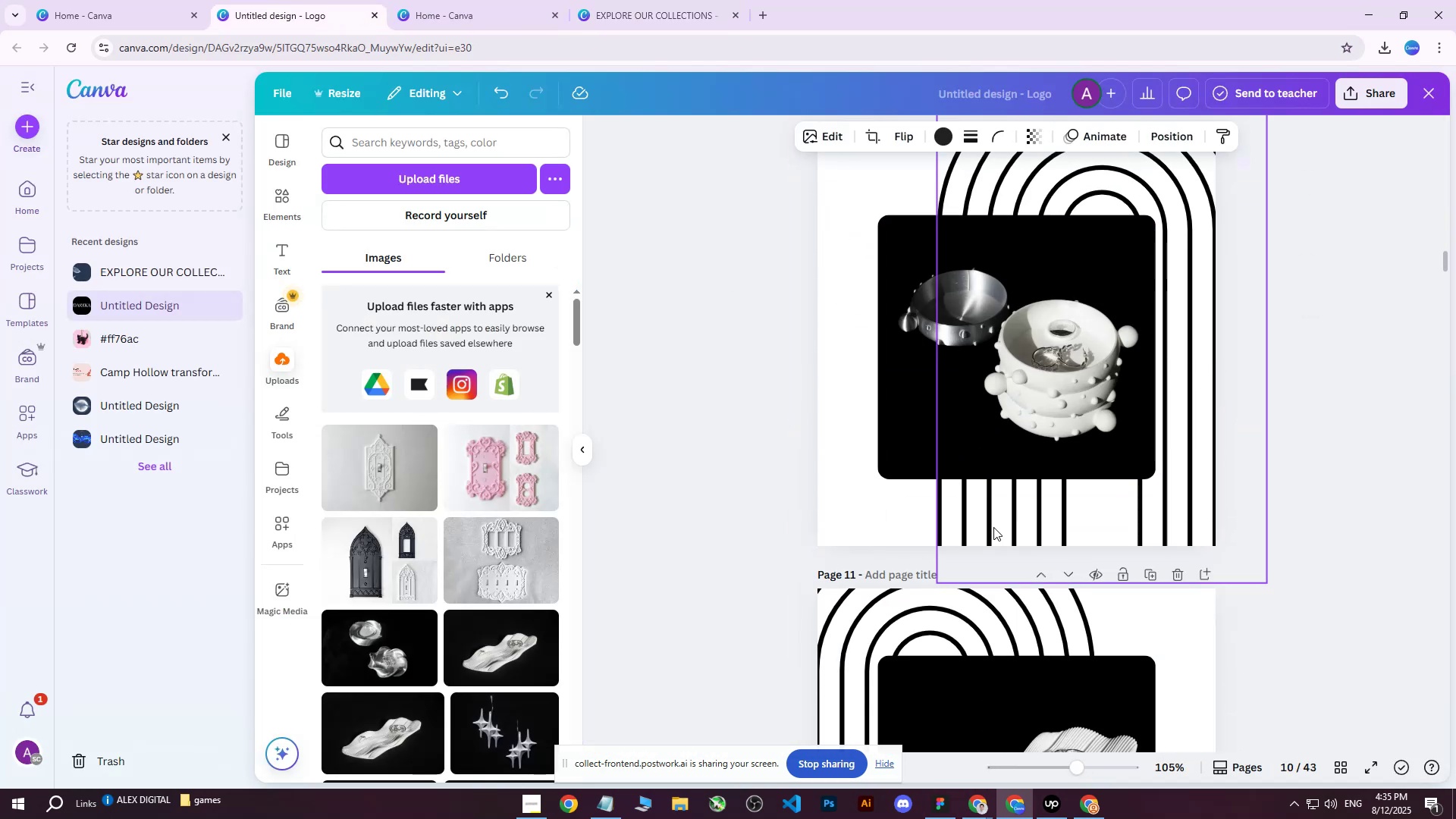 
left_click([1007, 525])
 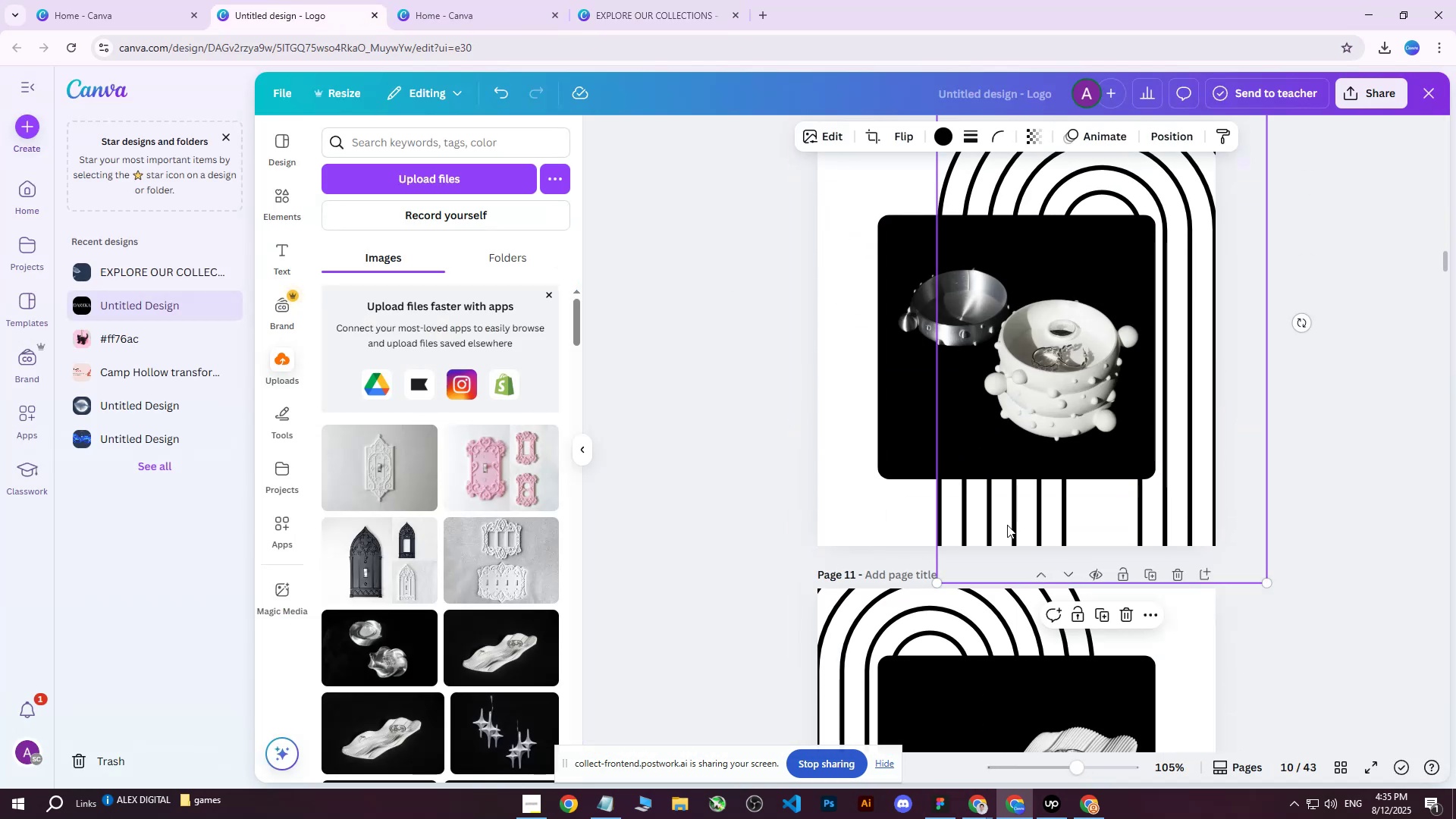 
right_click([1007, 525])
 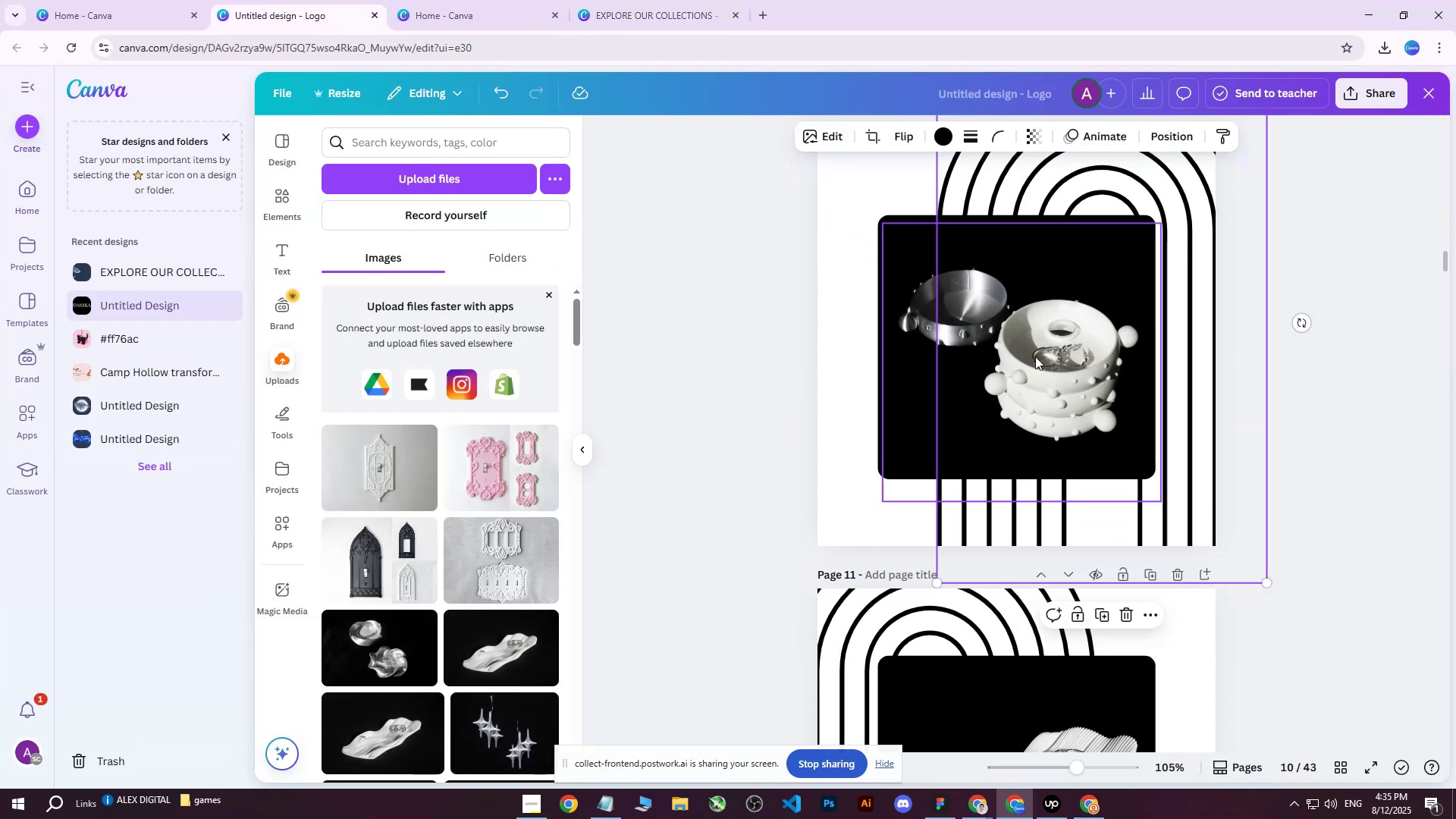 
double_click([667, 0])
 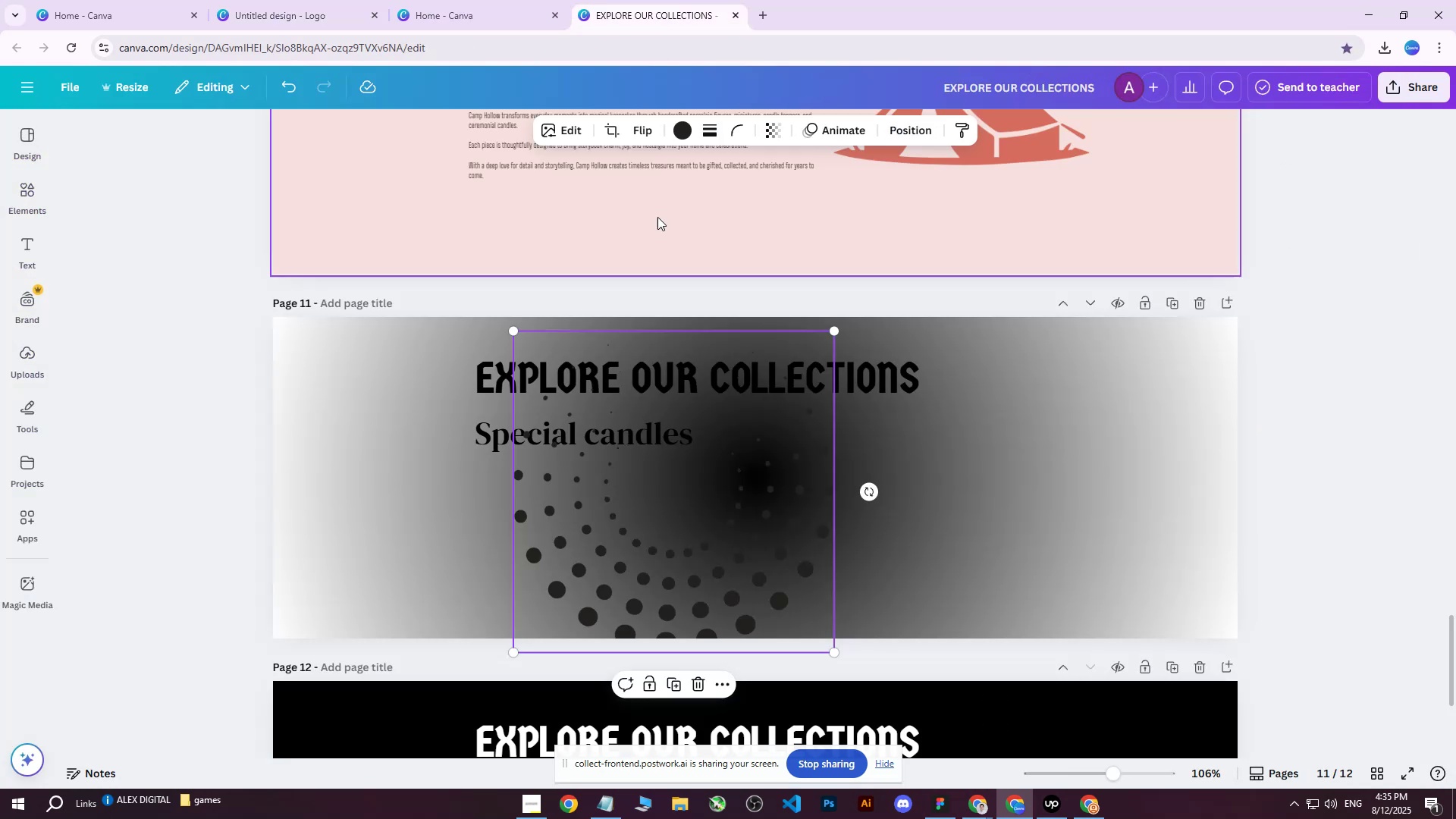 
key(Control+ControlLeft)
 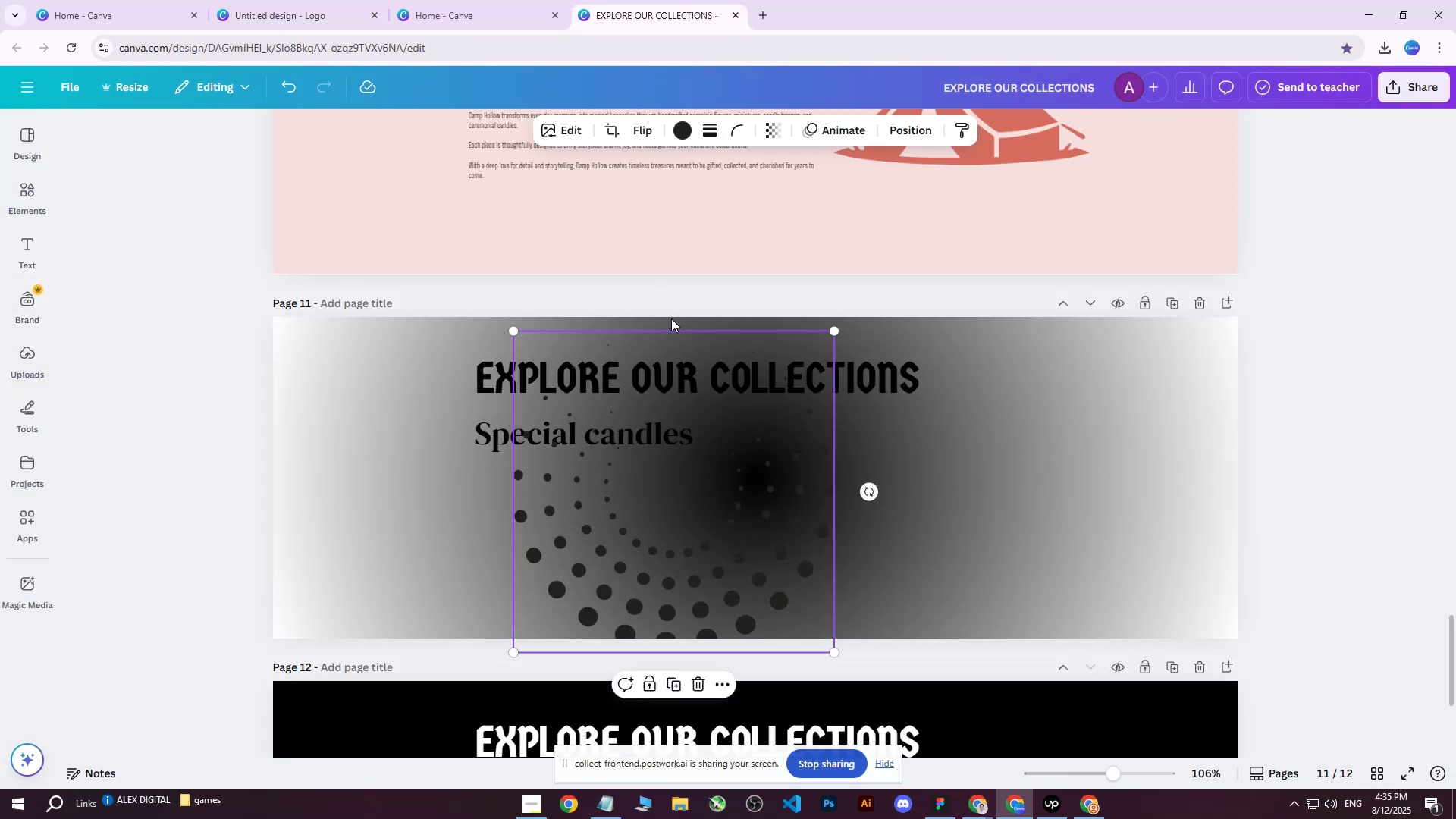 
key(Control+V)
 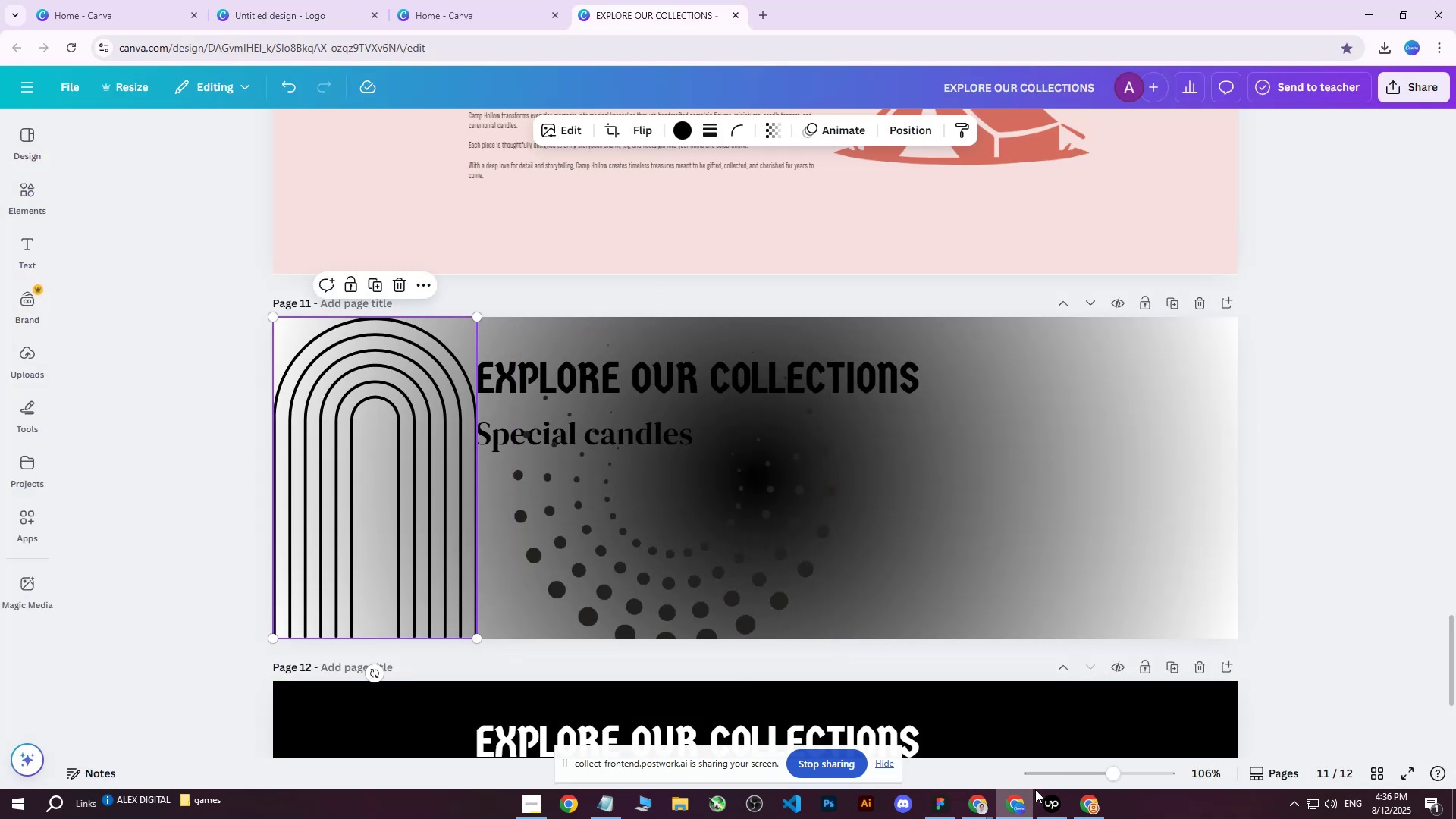 
left_click([327, 0])
 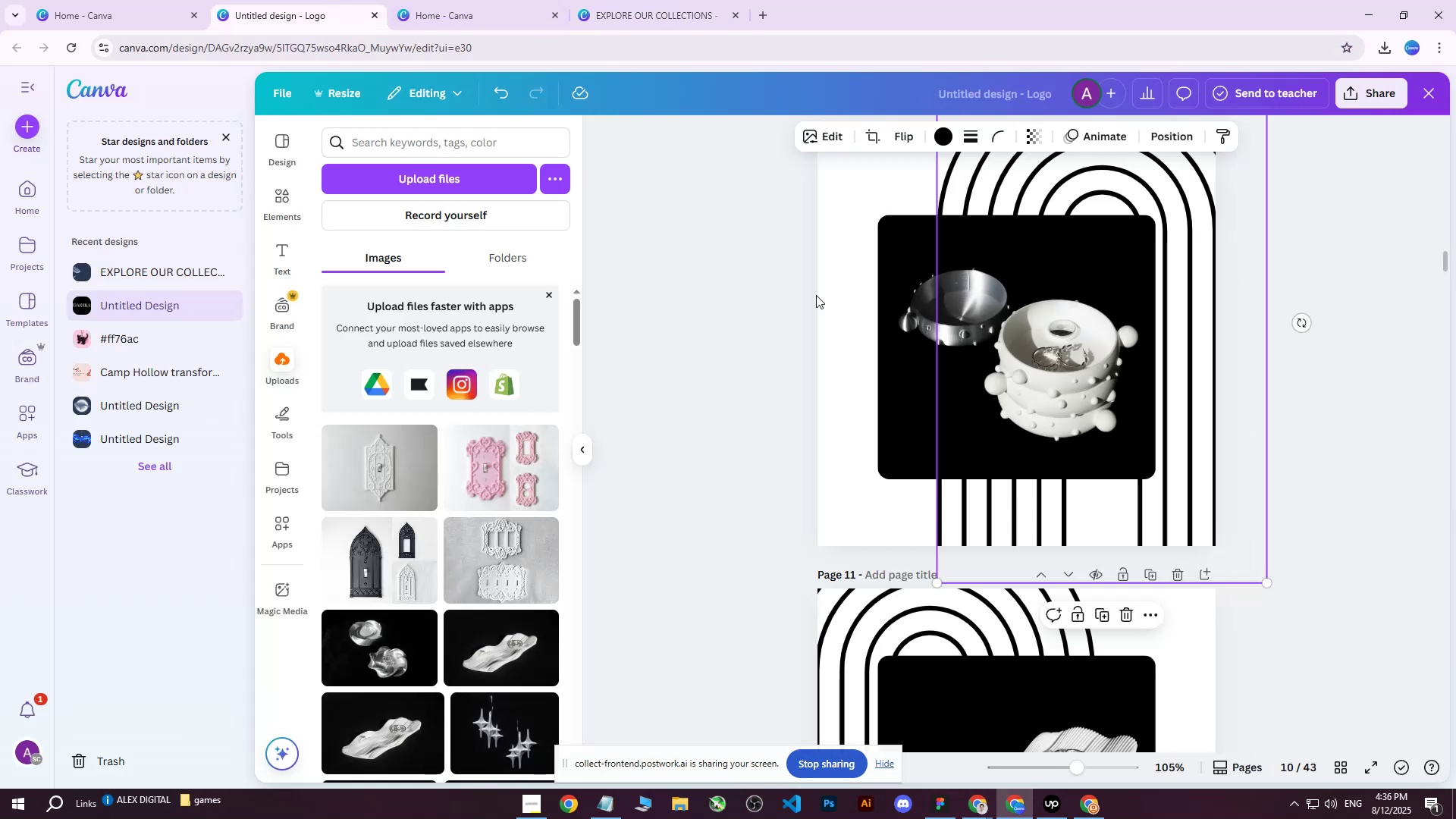 
scroll: coordinate [947, 432], scroll_direction: down, amount: 17.0
 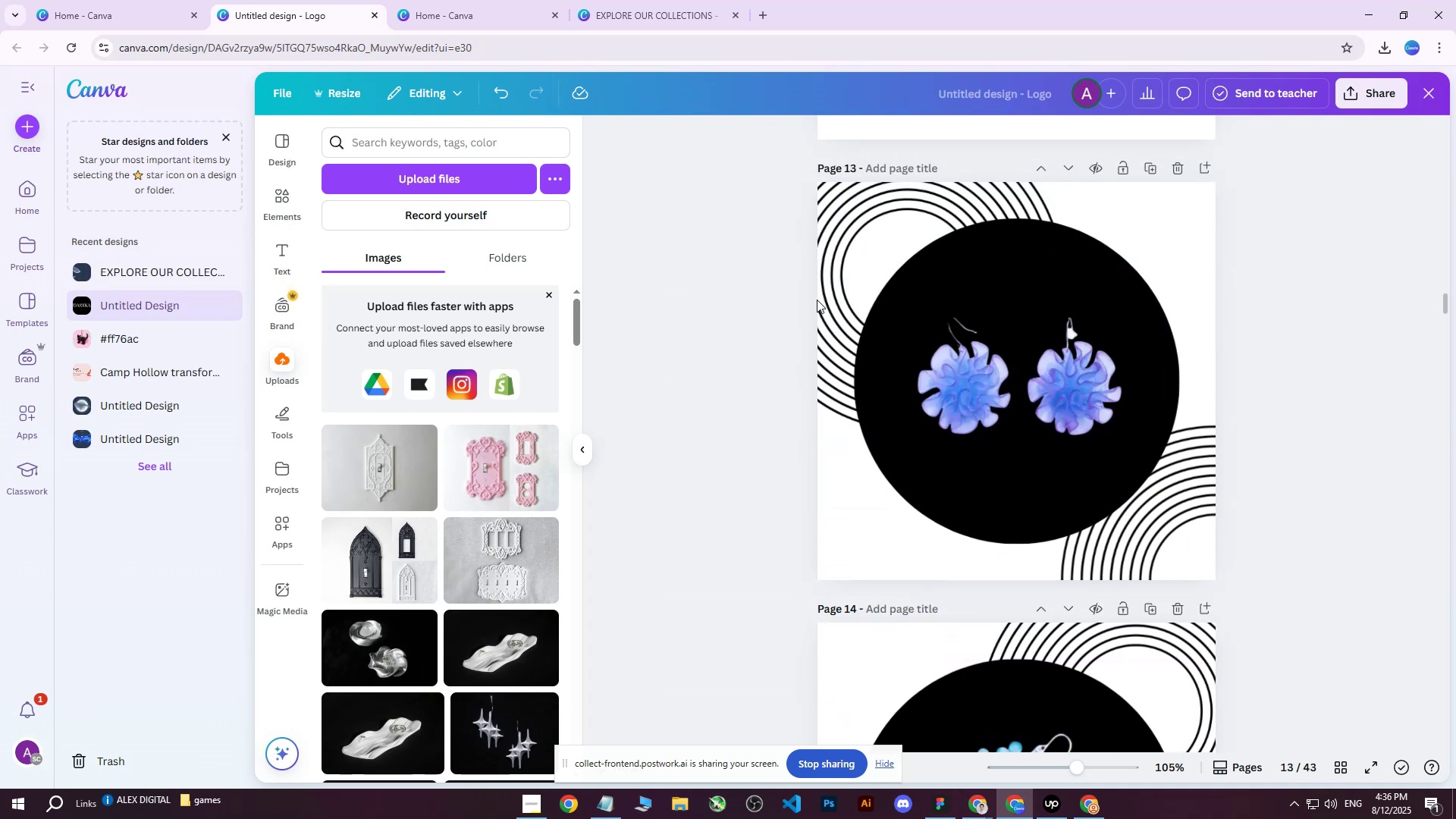 
double_click([828, 300])
 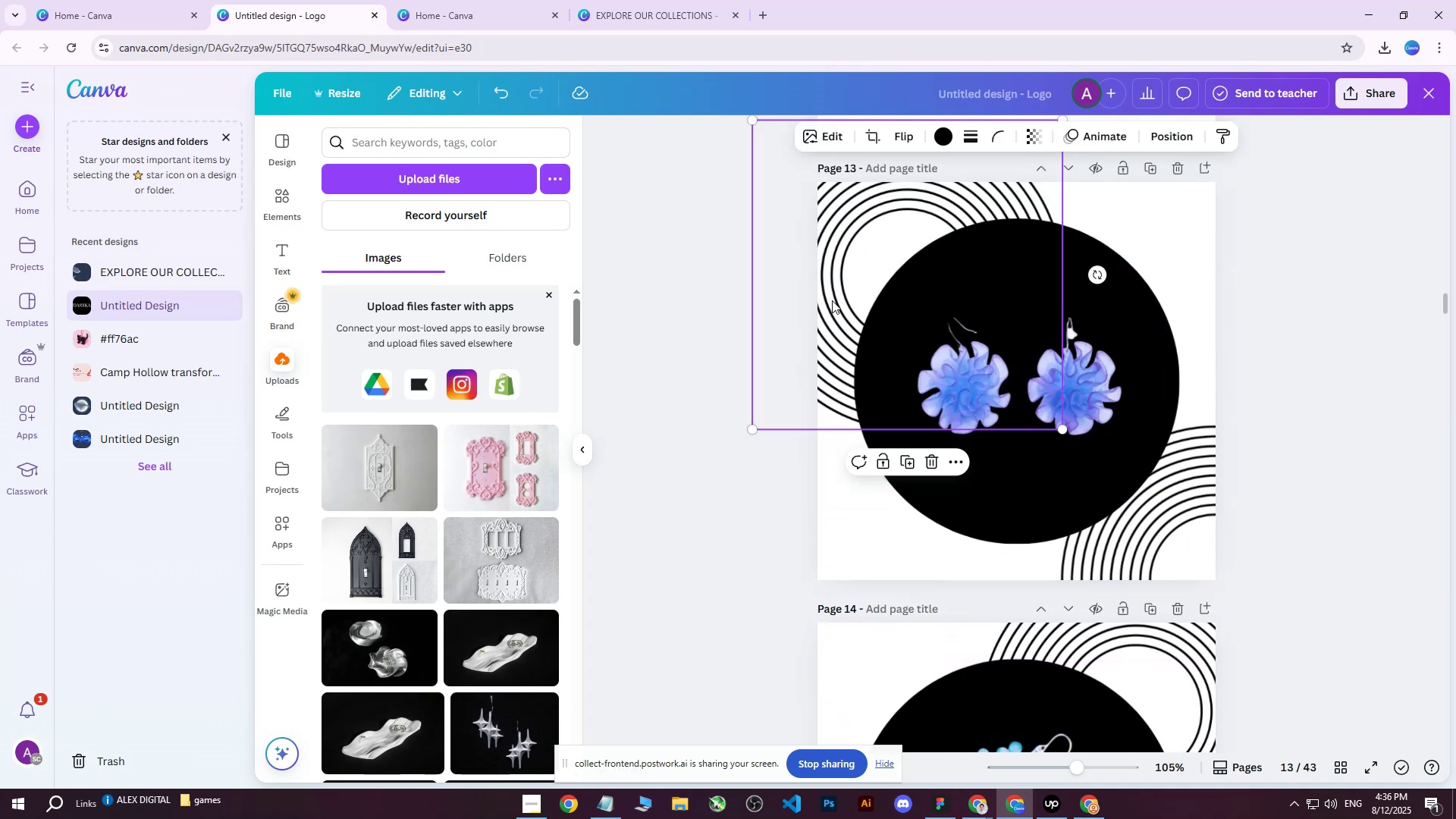 
key(Control+ControlLeft)
 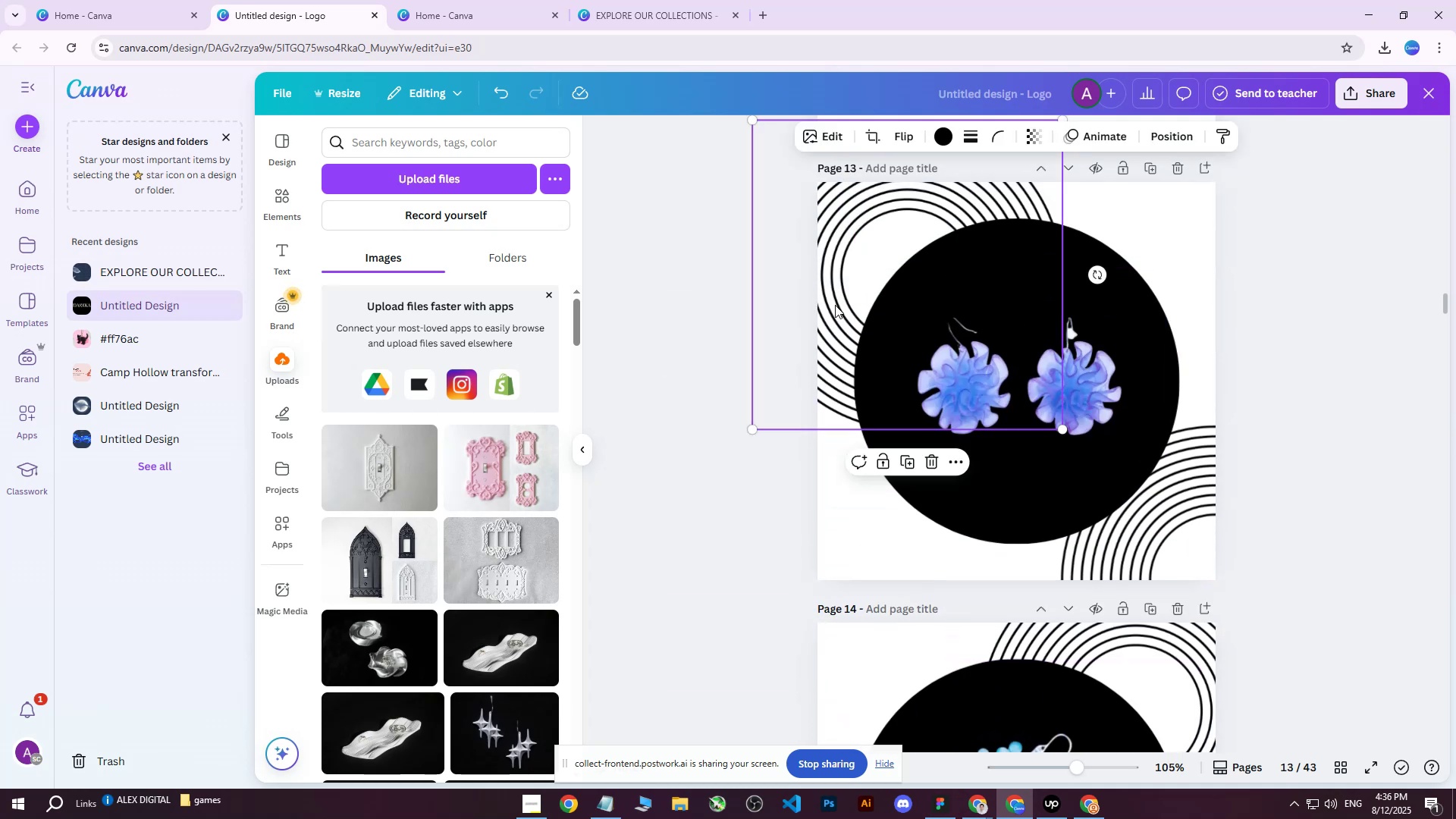 
key(Control+C)
 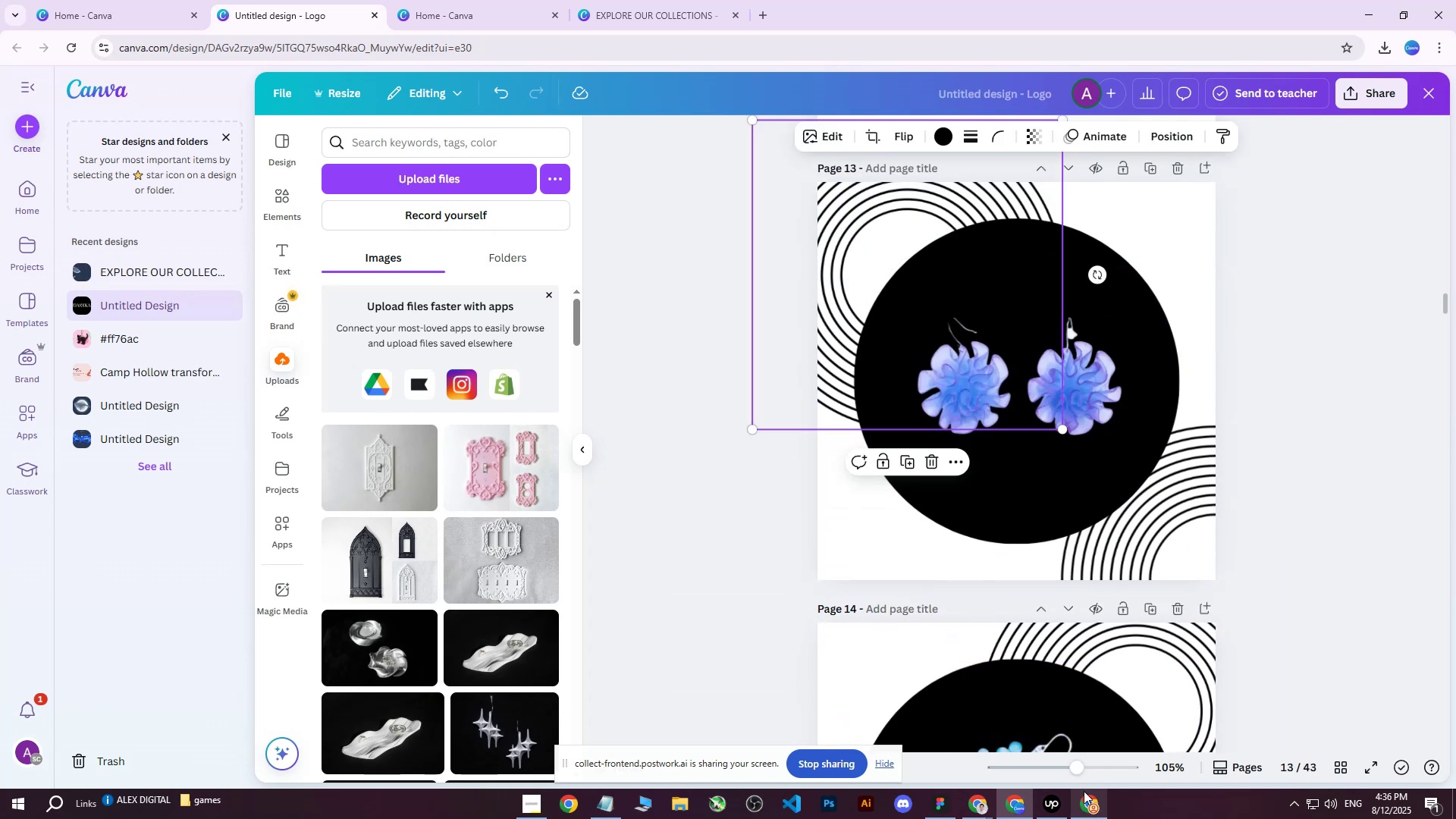 
left_click([637, 0])
 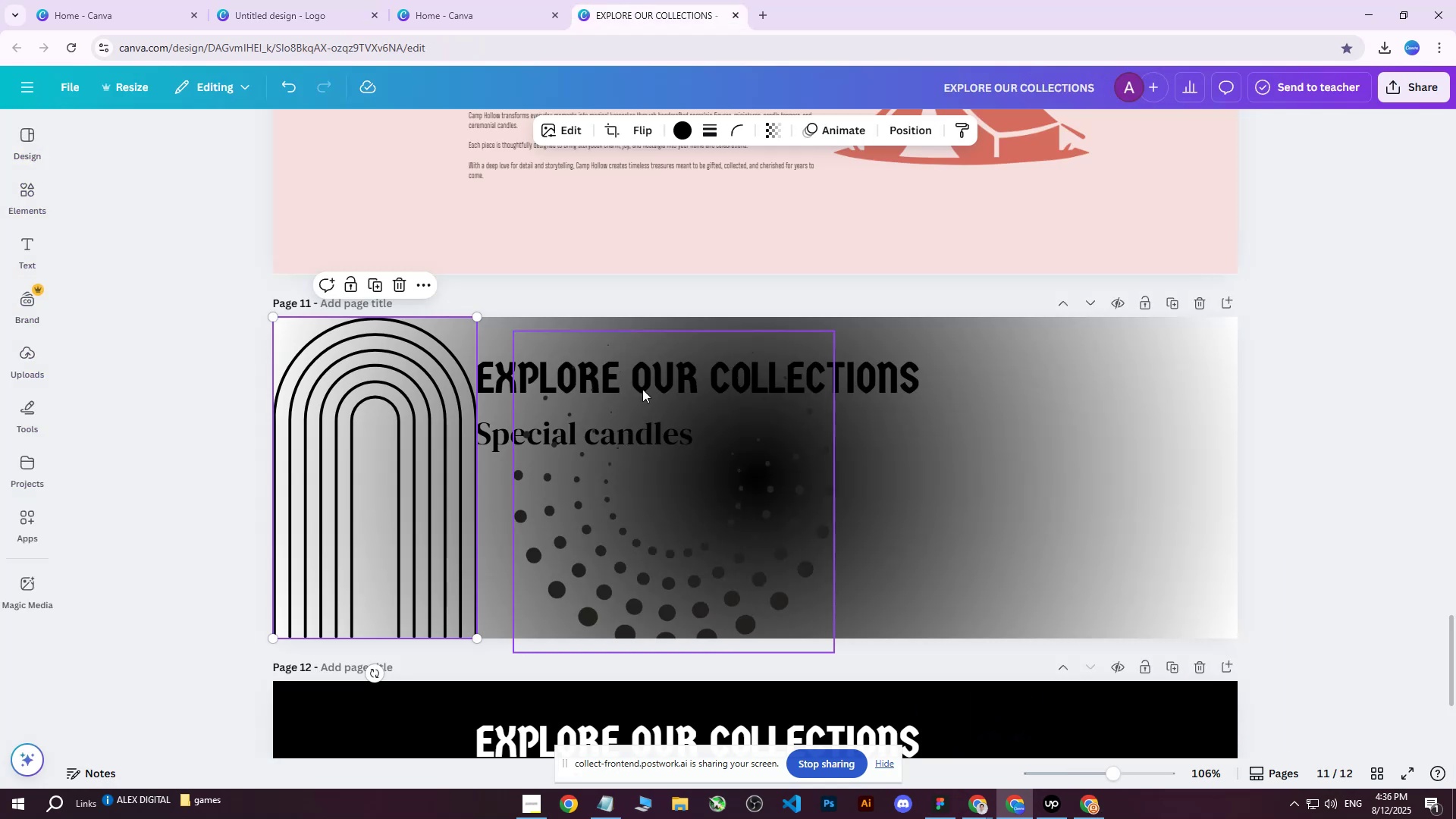 
key(Control+ControlLeft)
 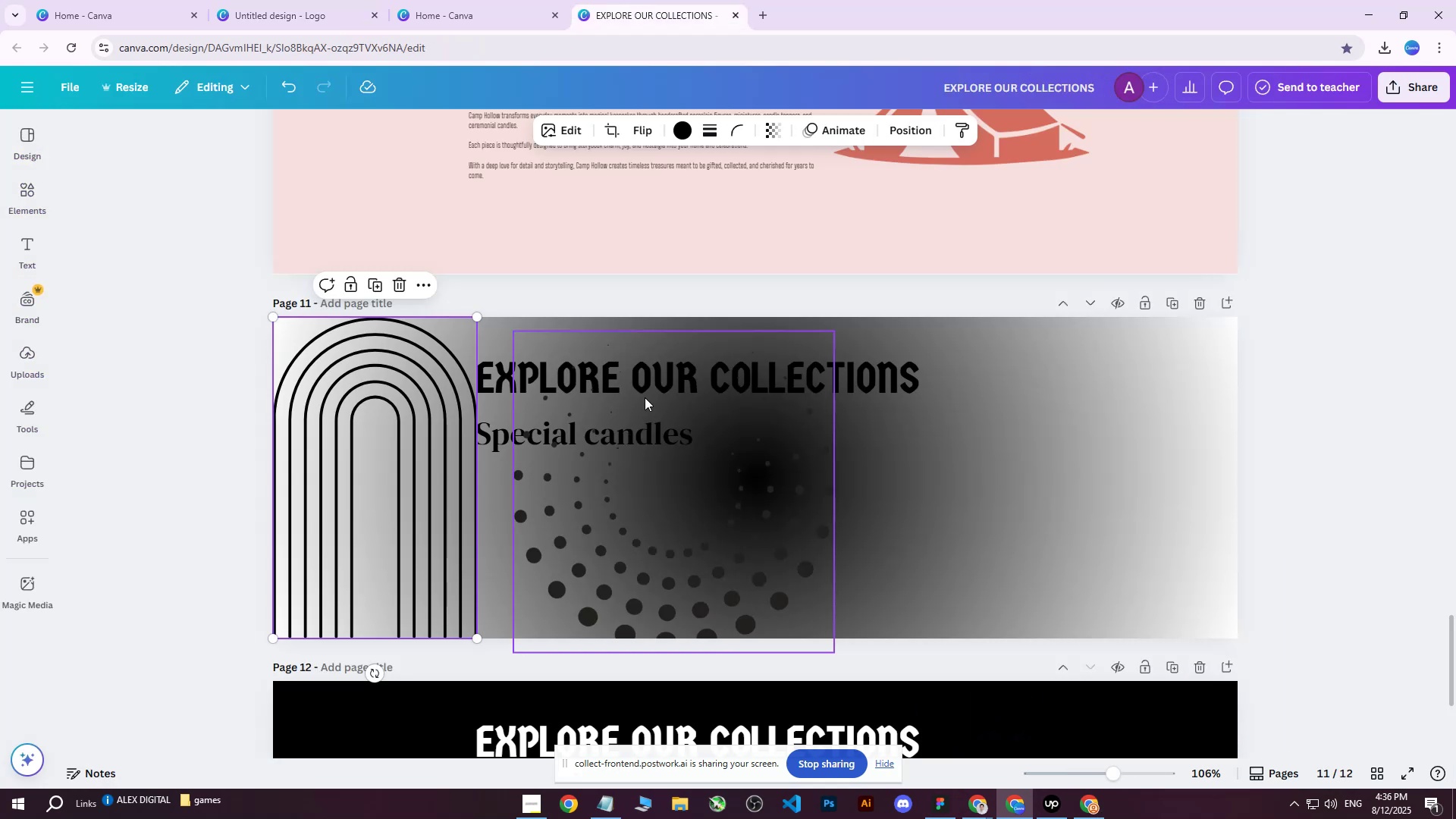 
key(Control+V)
 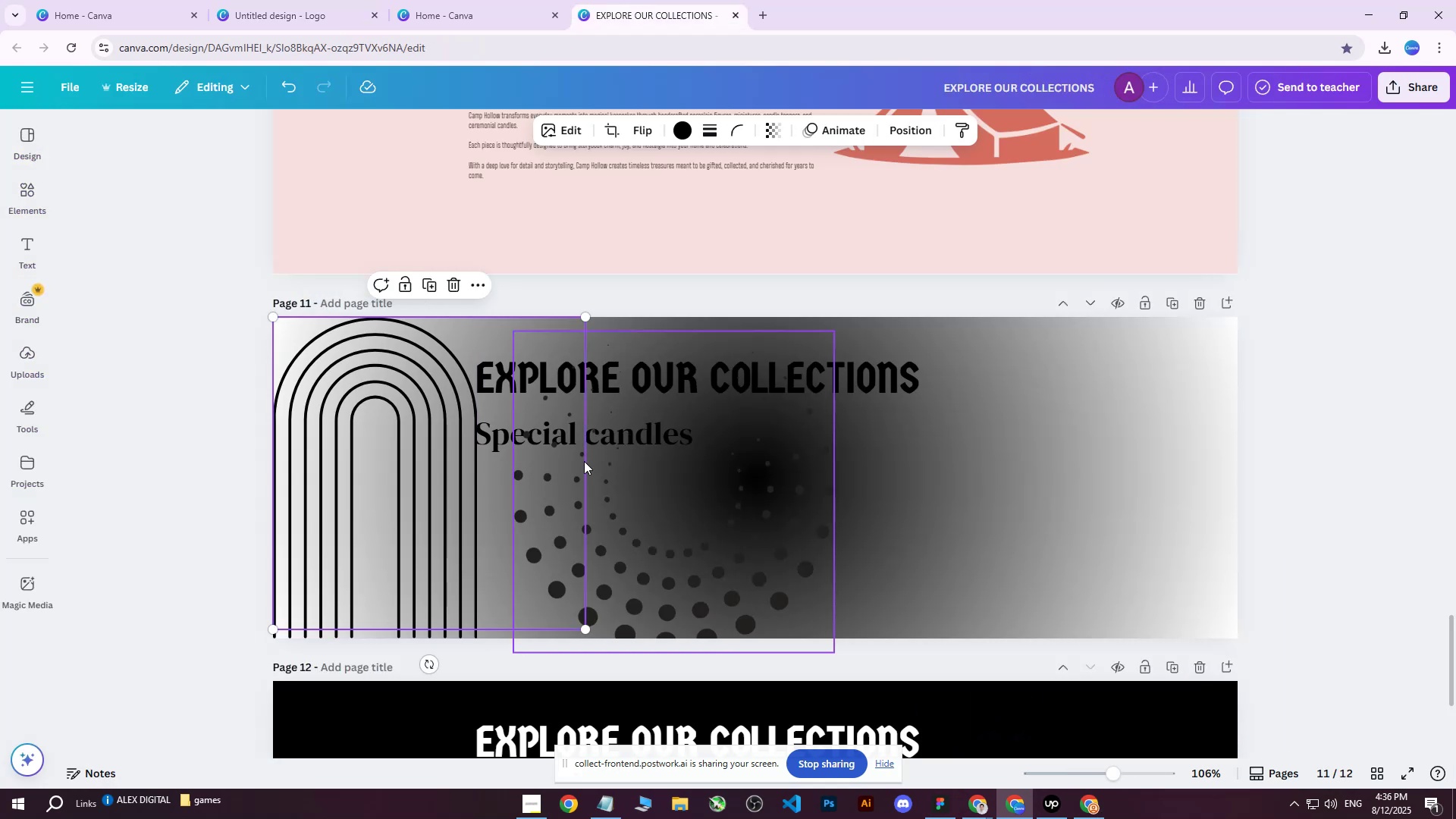 
left_click_drag(start_coordinate=[500, 469], to_coordinate=[1107, 475])
 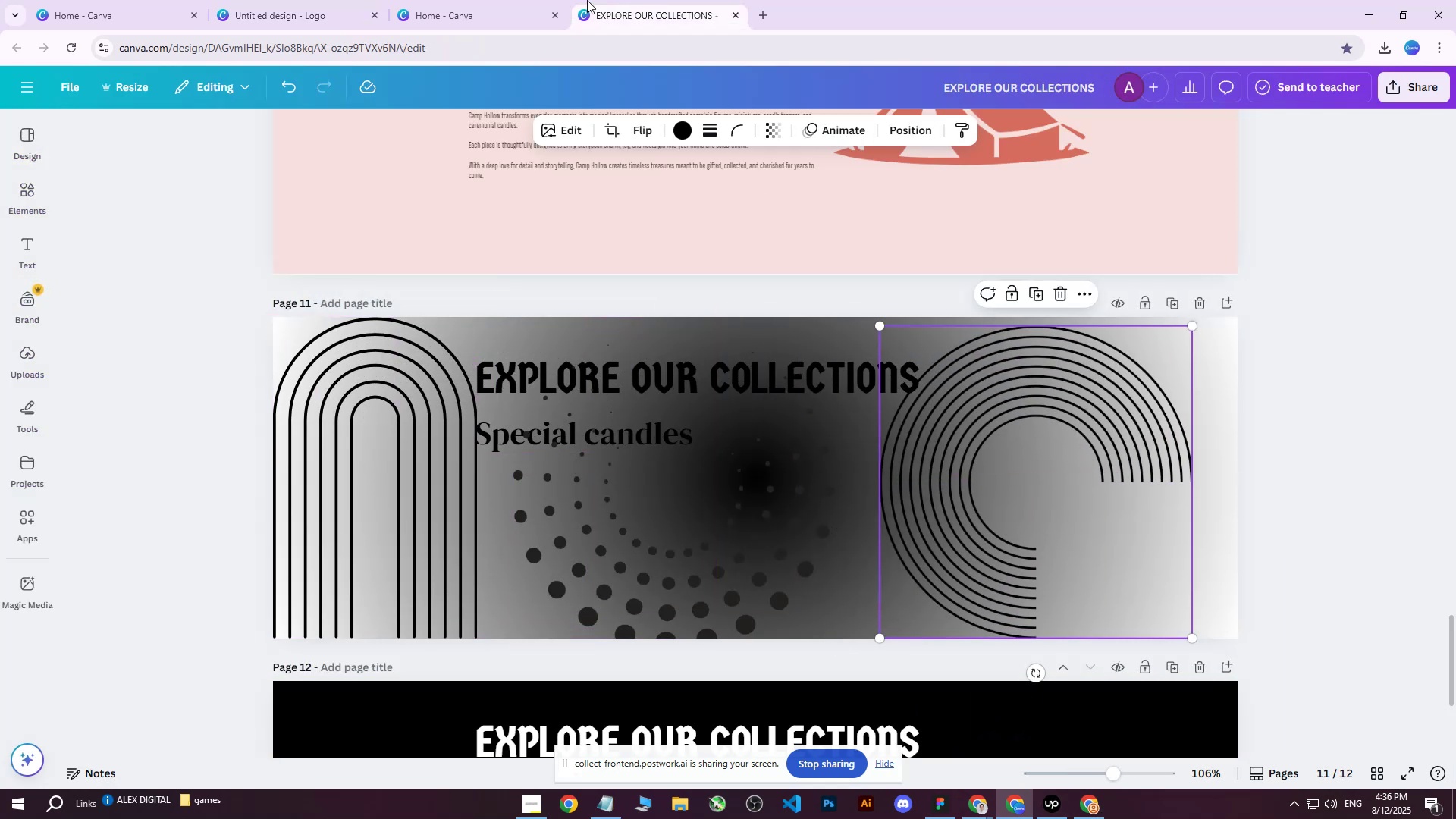 
left_click([313, 0])
 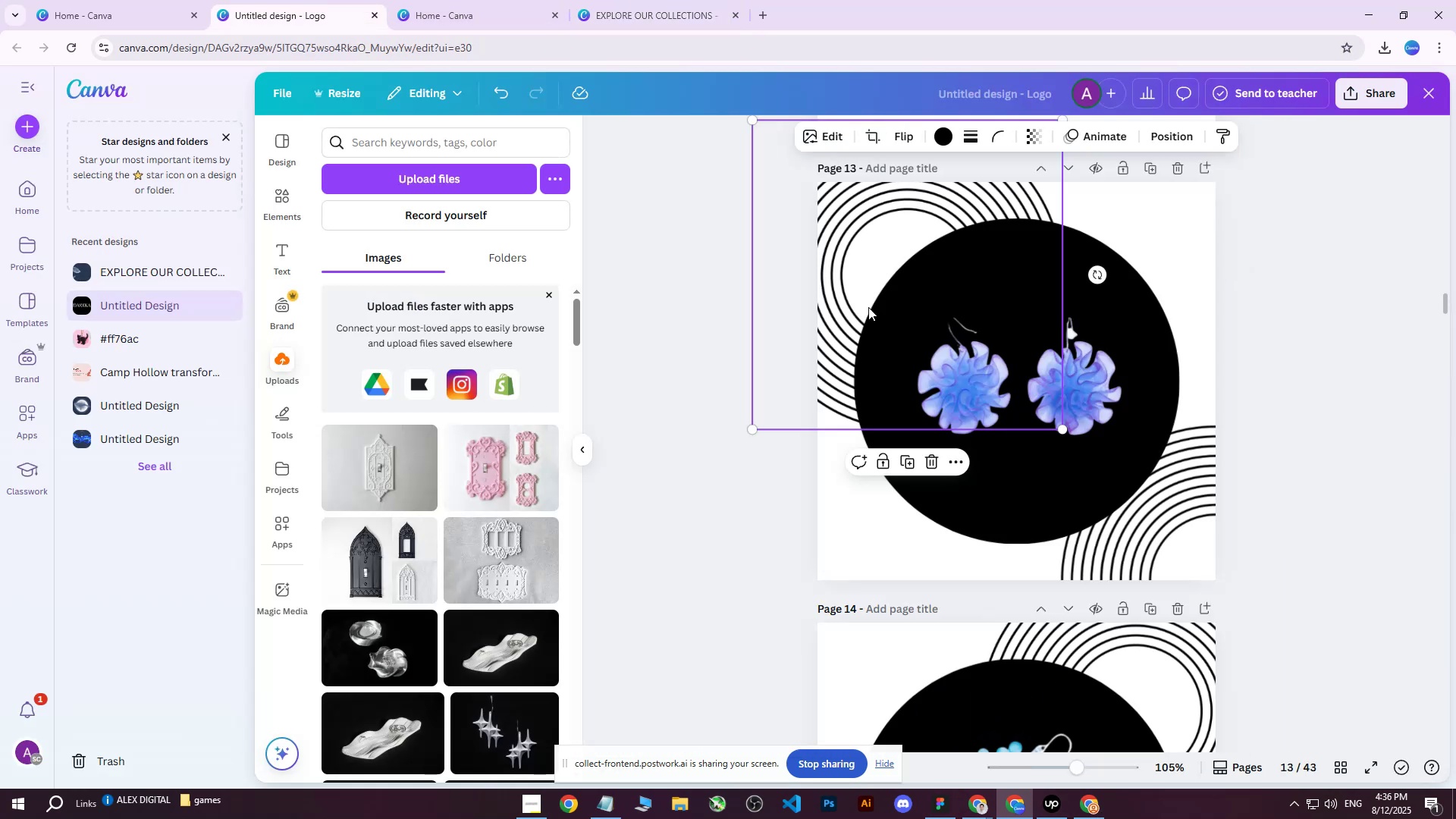 
scroll: coordinate [979, 384], scroll_direction: down, amount: 69.0
 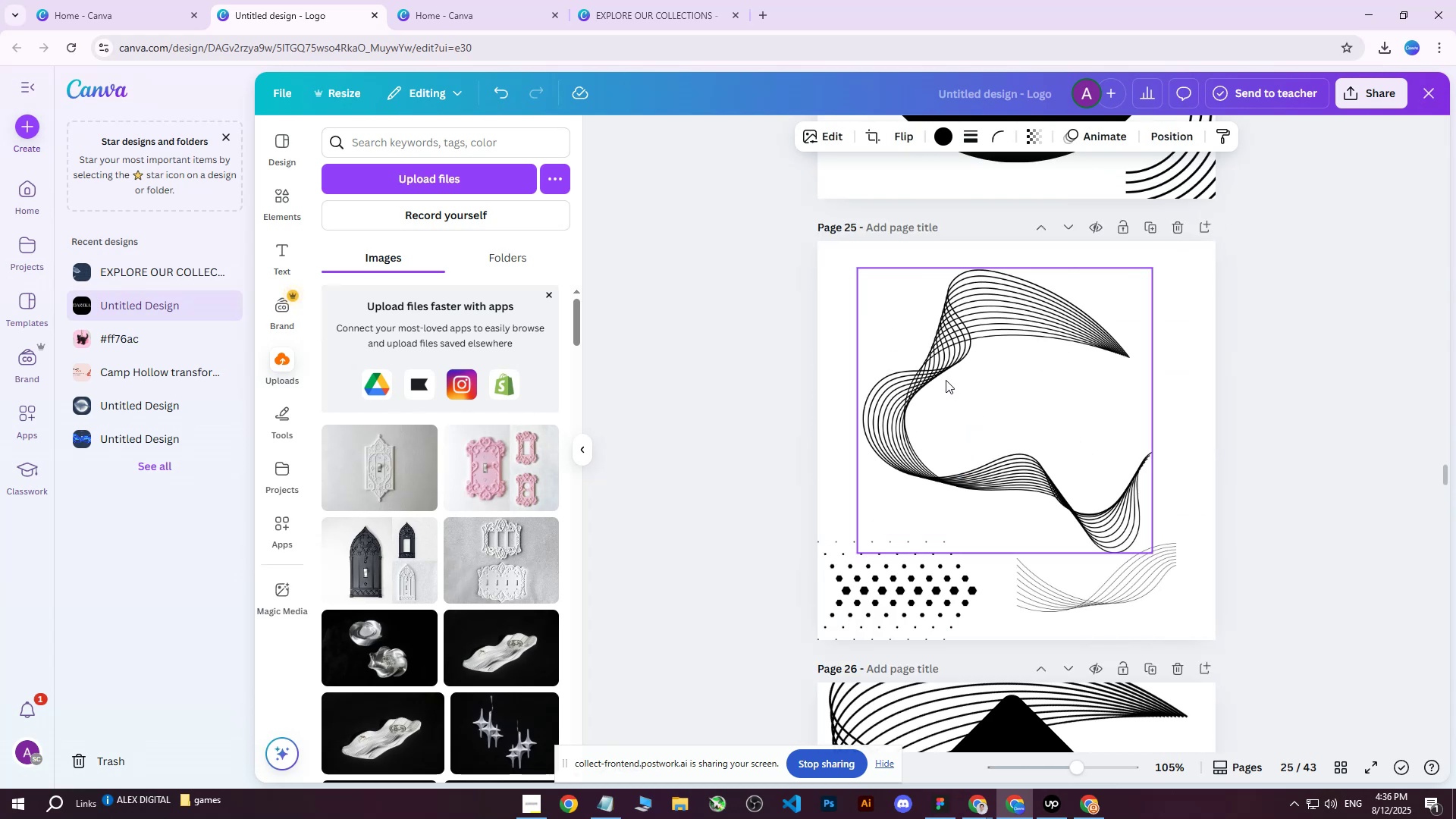 
left_click([946, 380])
 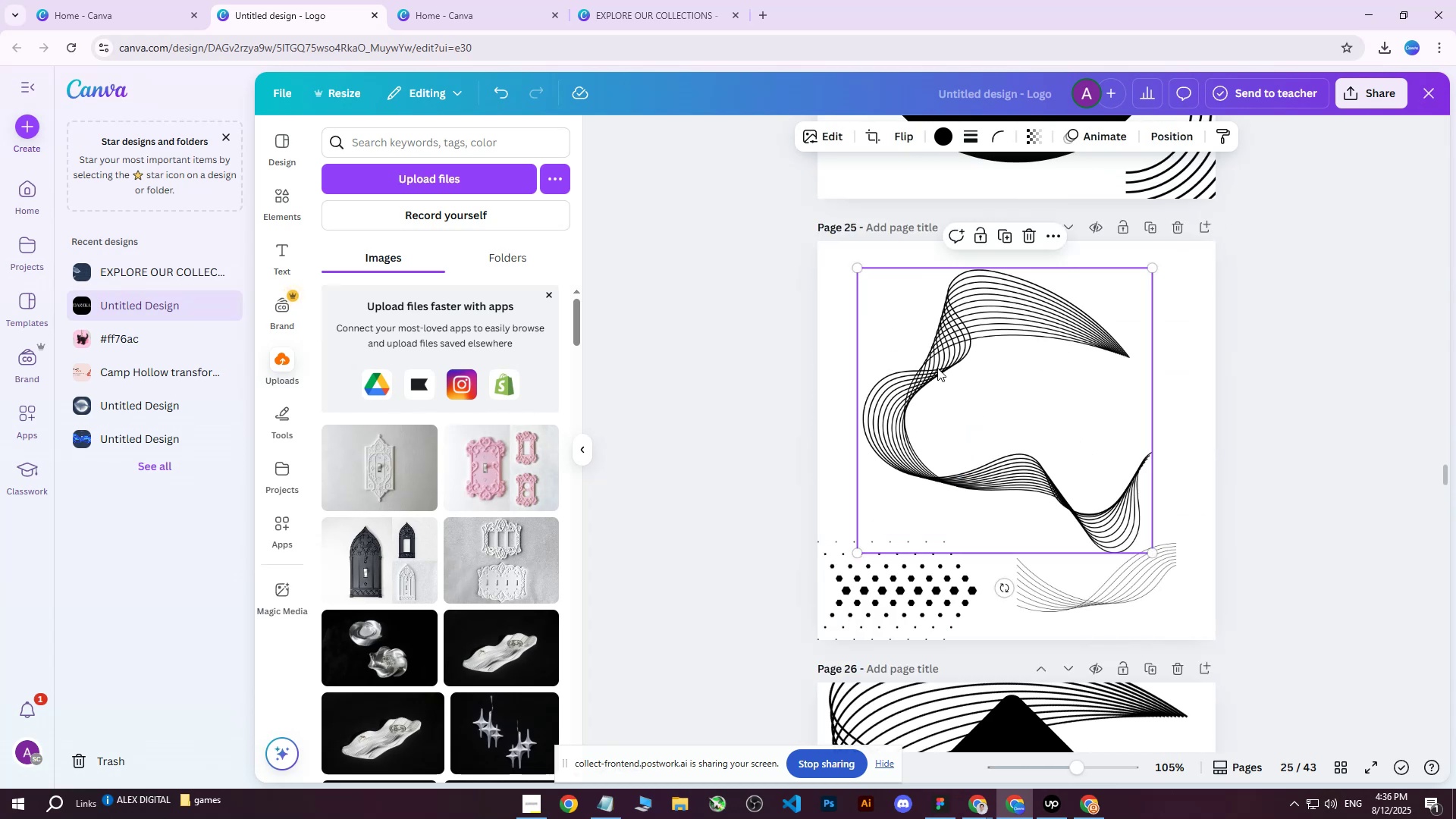 
right_click([937, 368])
 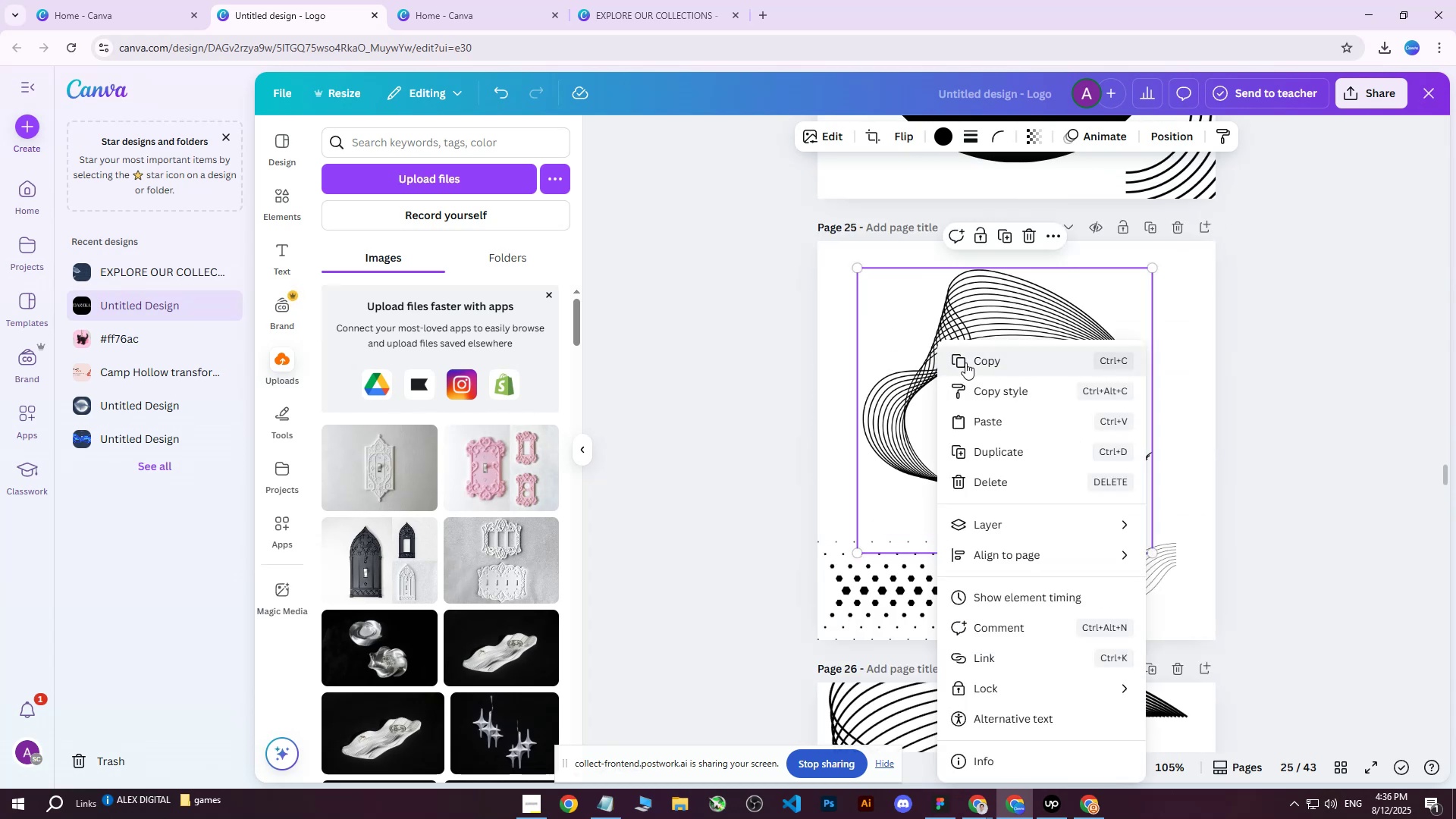 
left_click([965, 362])
 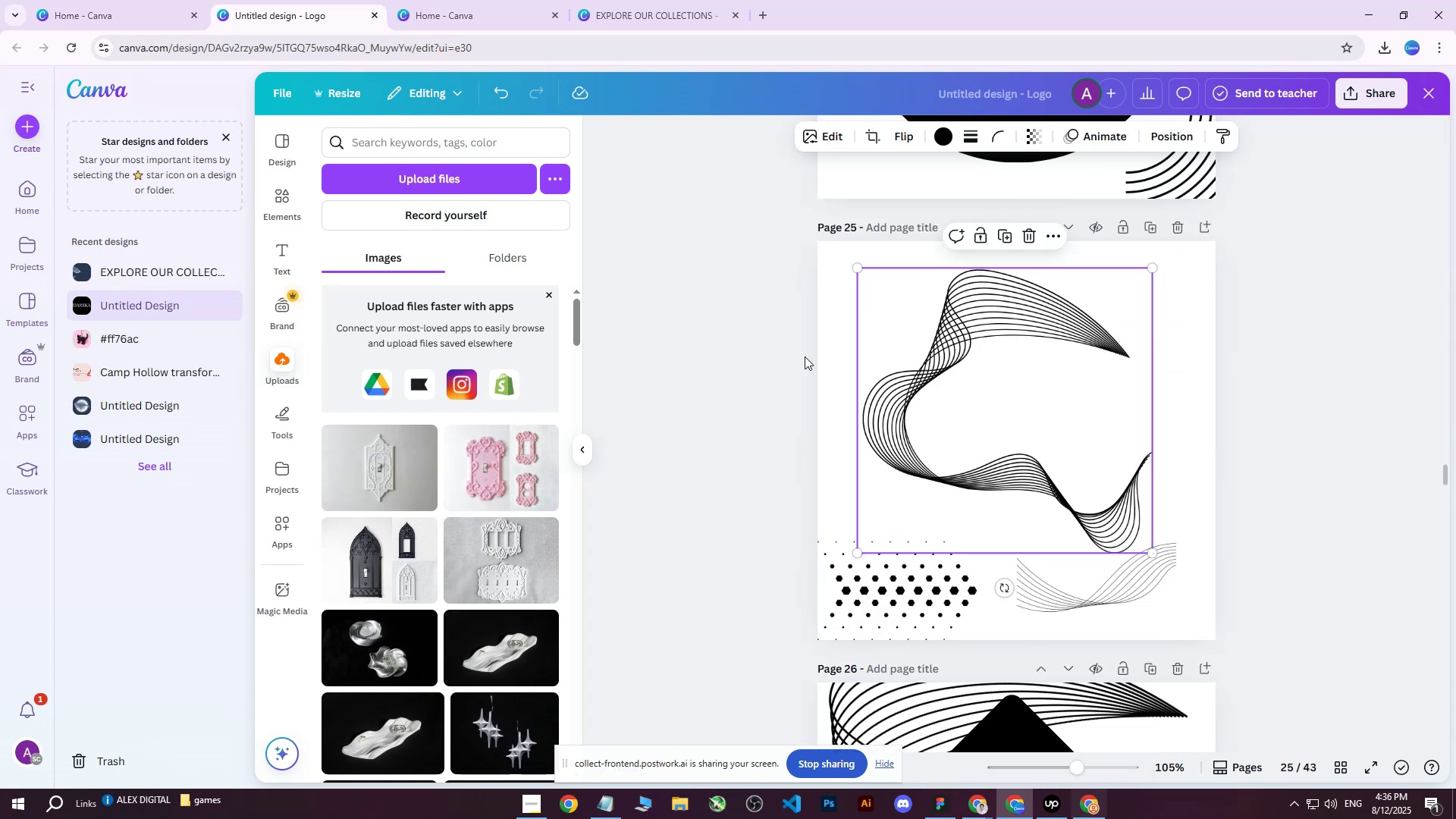 
left_click([602, 0])
 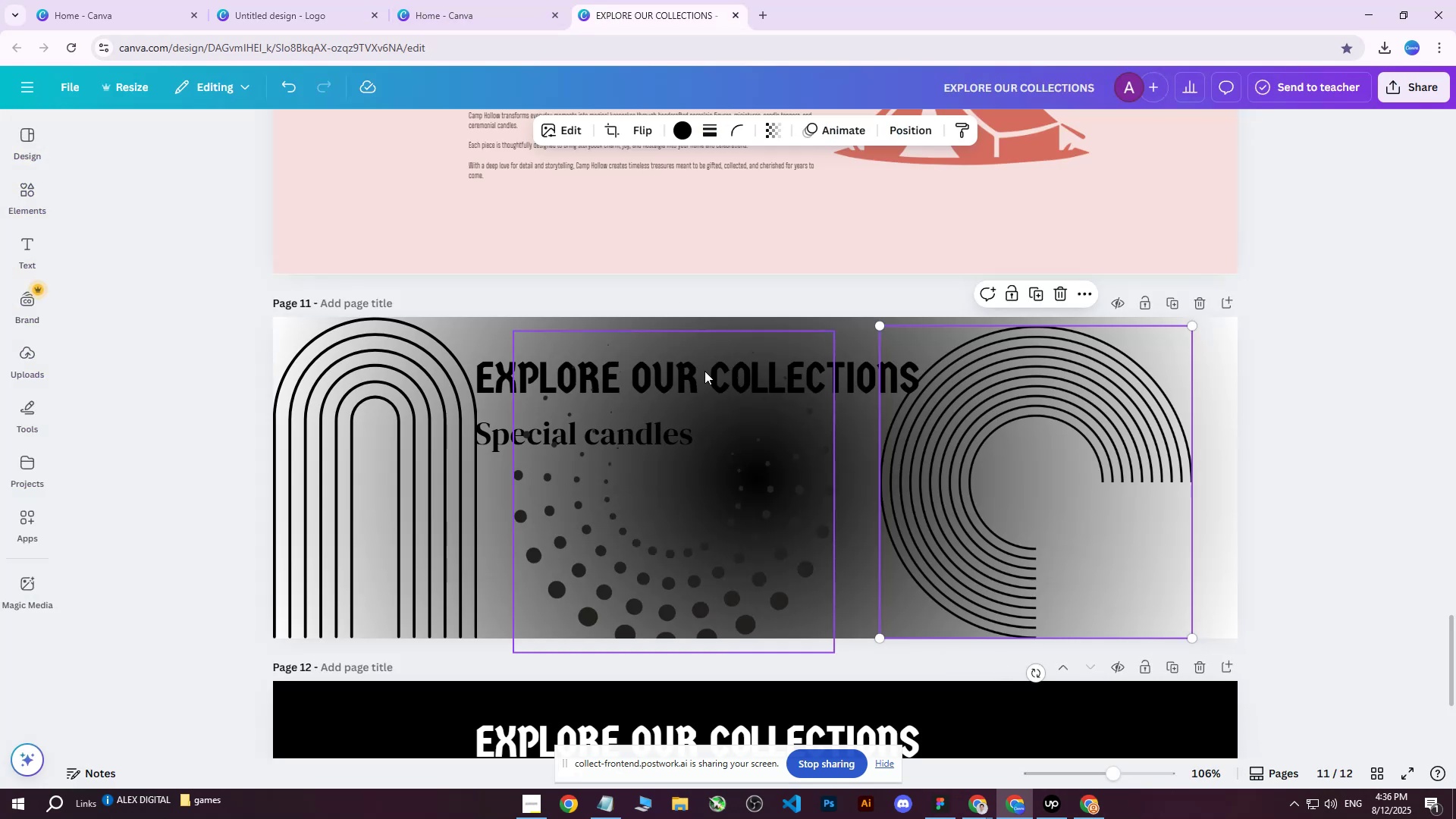 
key(Control+ControlLeft)
 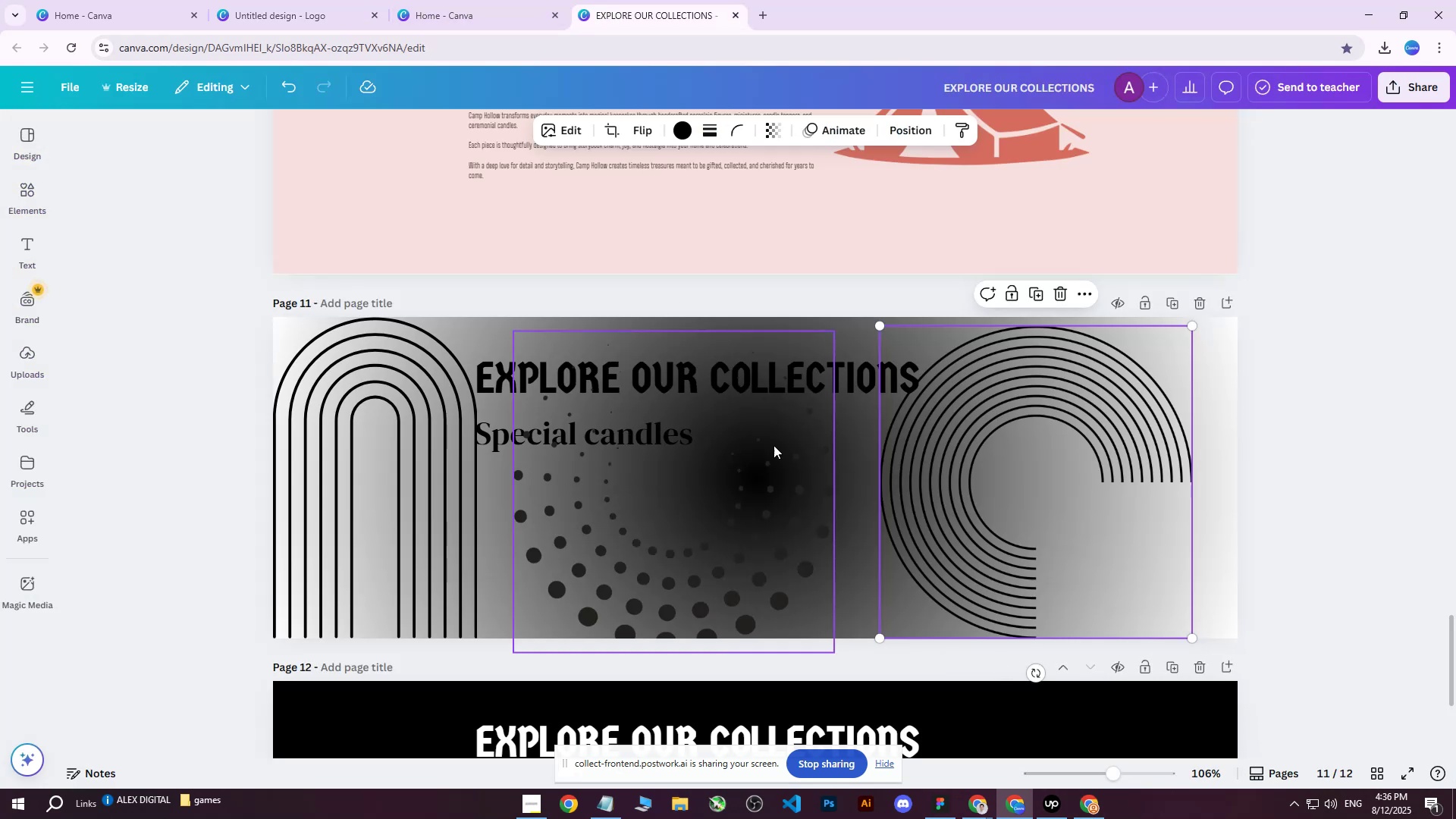 
key(Control+V)
 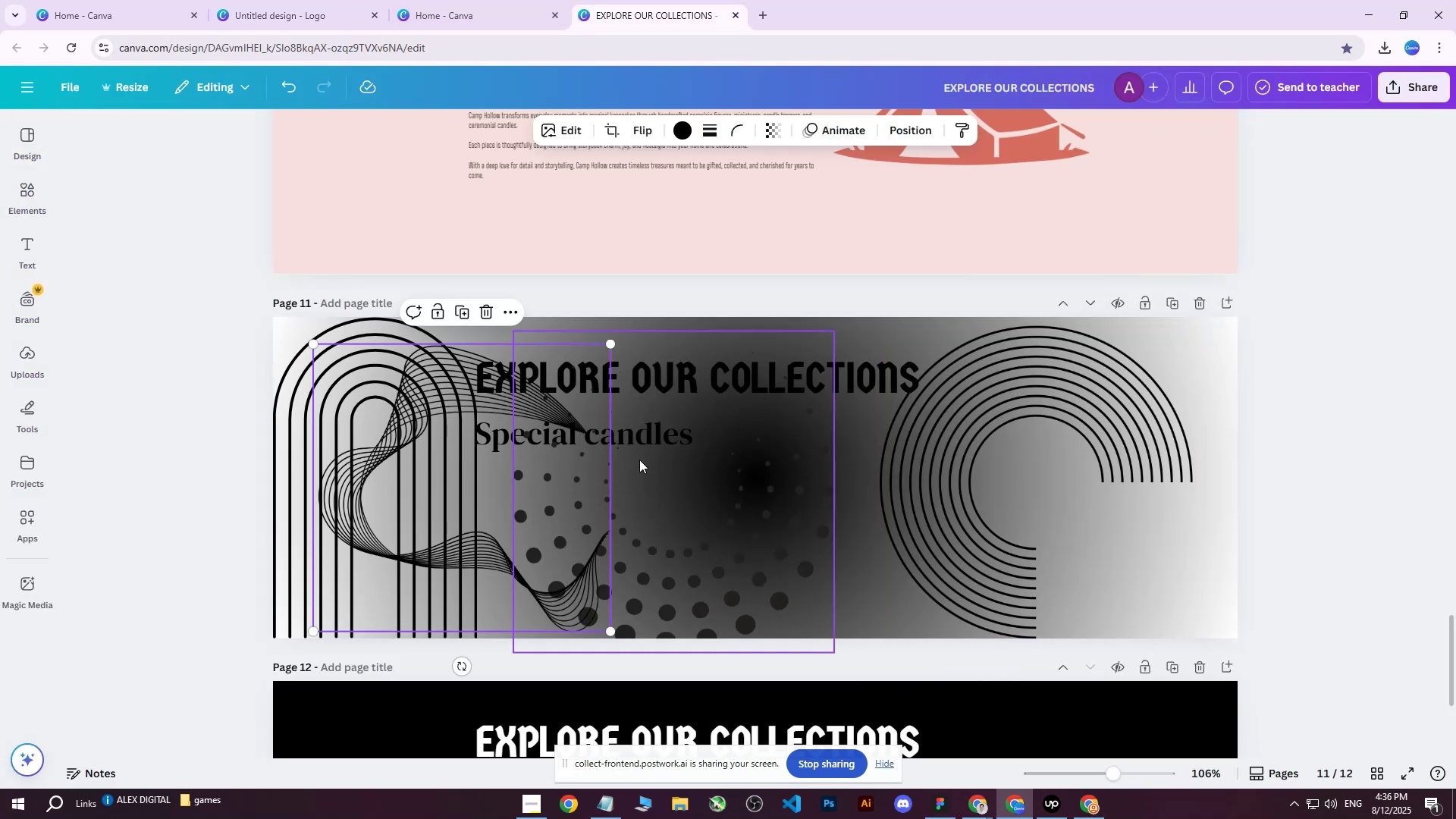 
left_click_drag(start_coordinate=[496, 460], to_coordinate=[889, 464])
 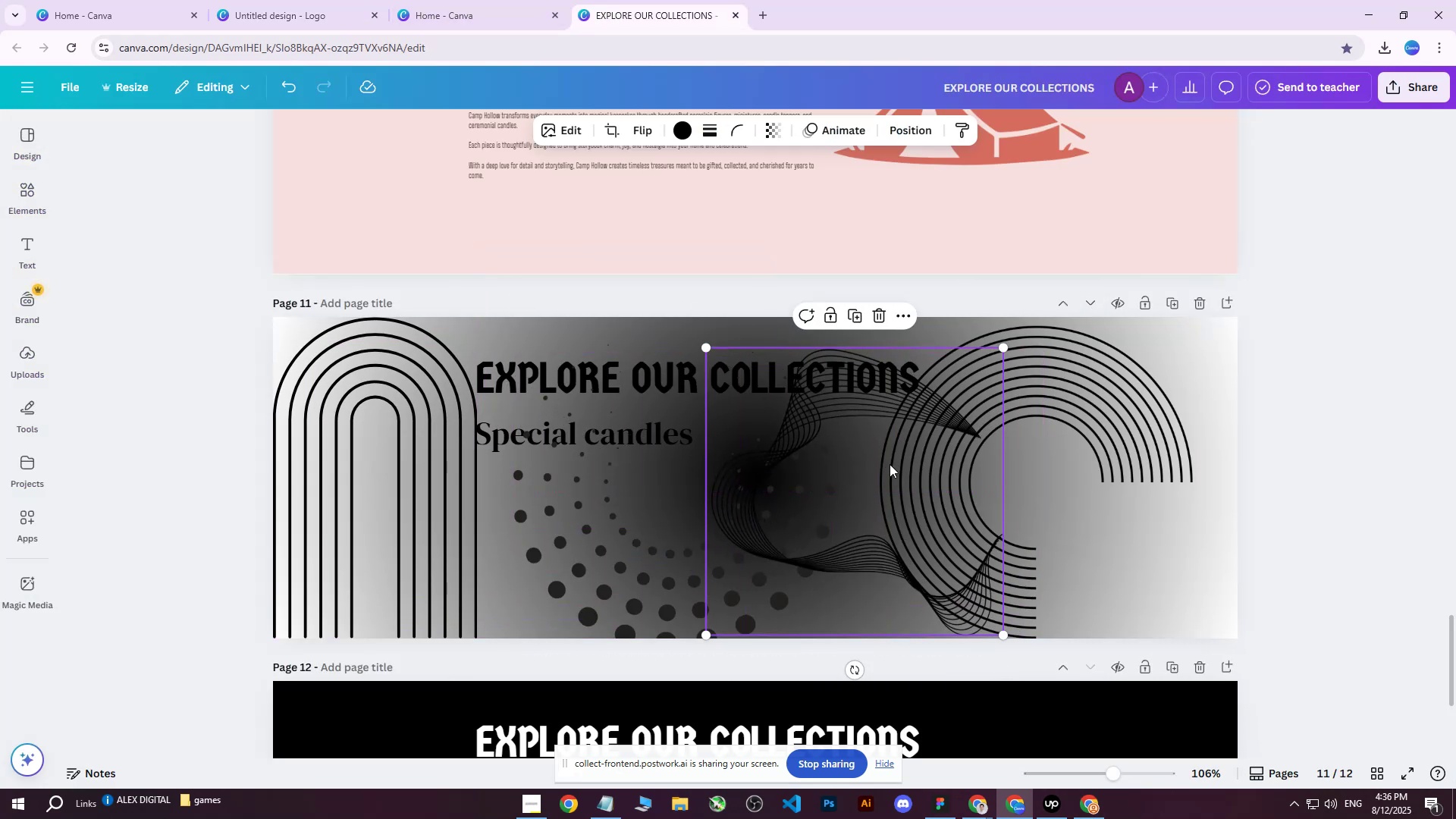 
scroll: coordinate [890, 465], scroll_direction: down, amount: 3.0
 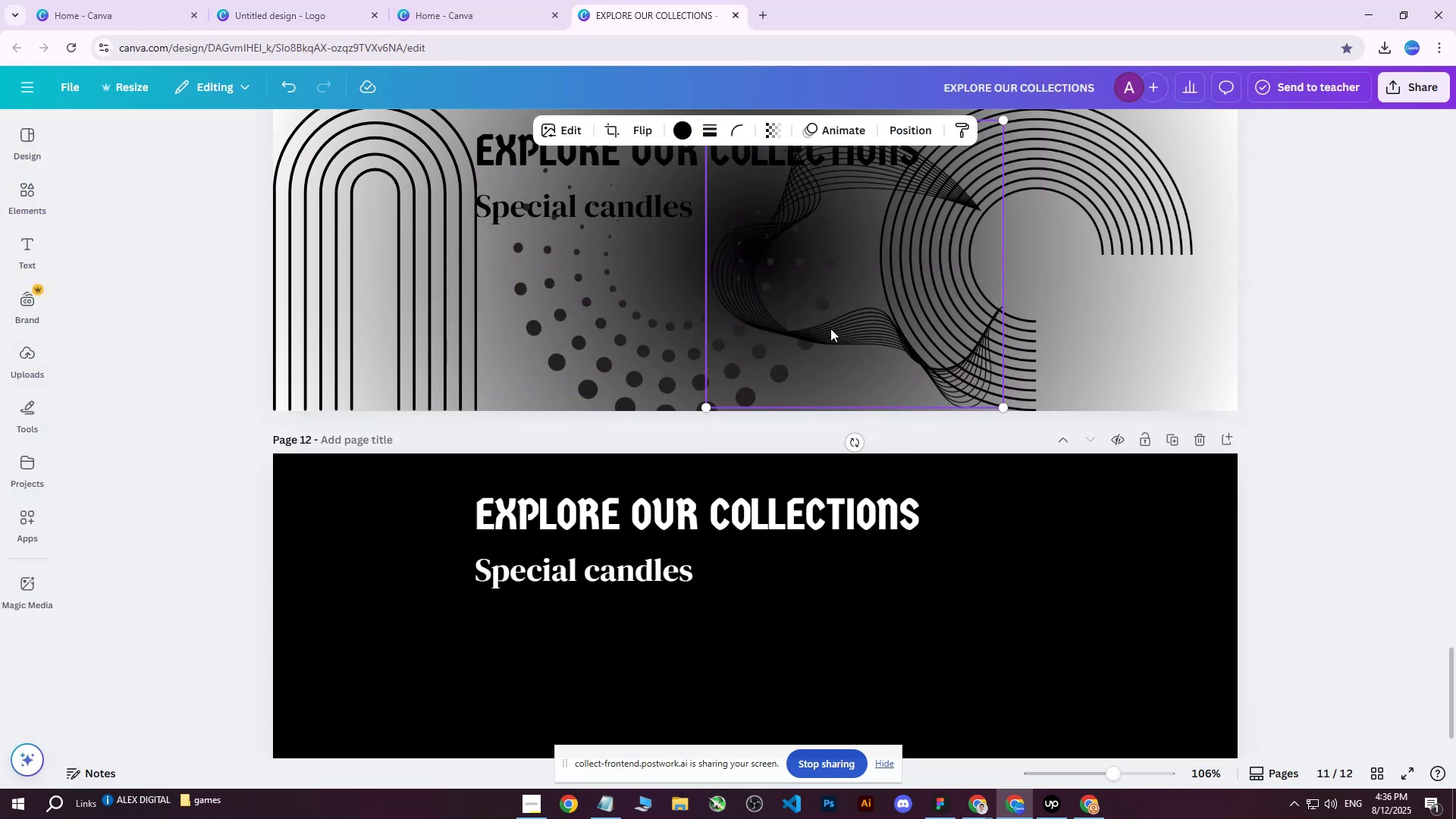 
left_click_drag(start_coordinate=[825, 310], to_coordinate=[1024, 673])
 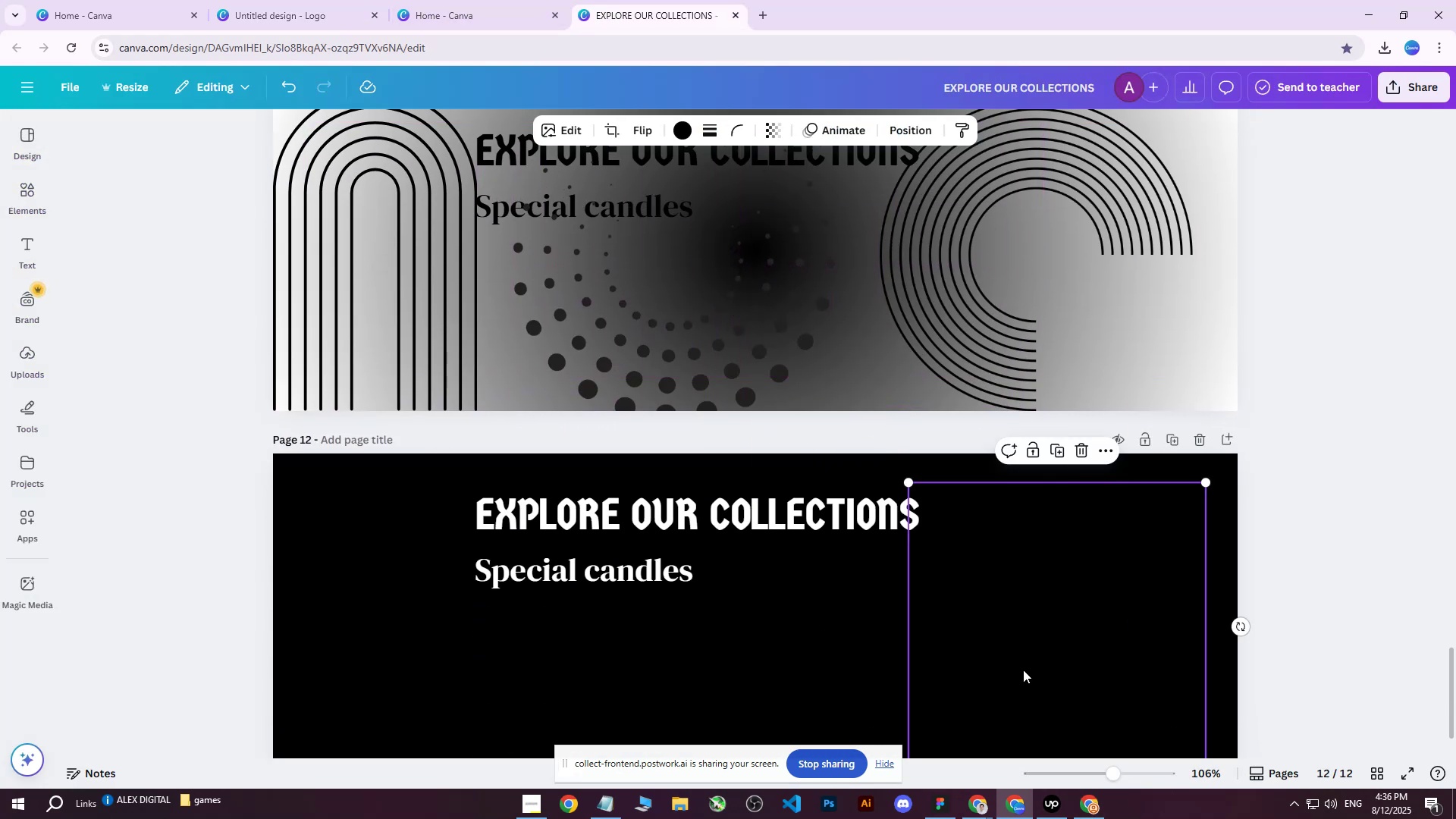 
left_click_drag(start_coordinate=[1024, 657], to_coordinate=[1006, 642])
 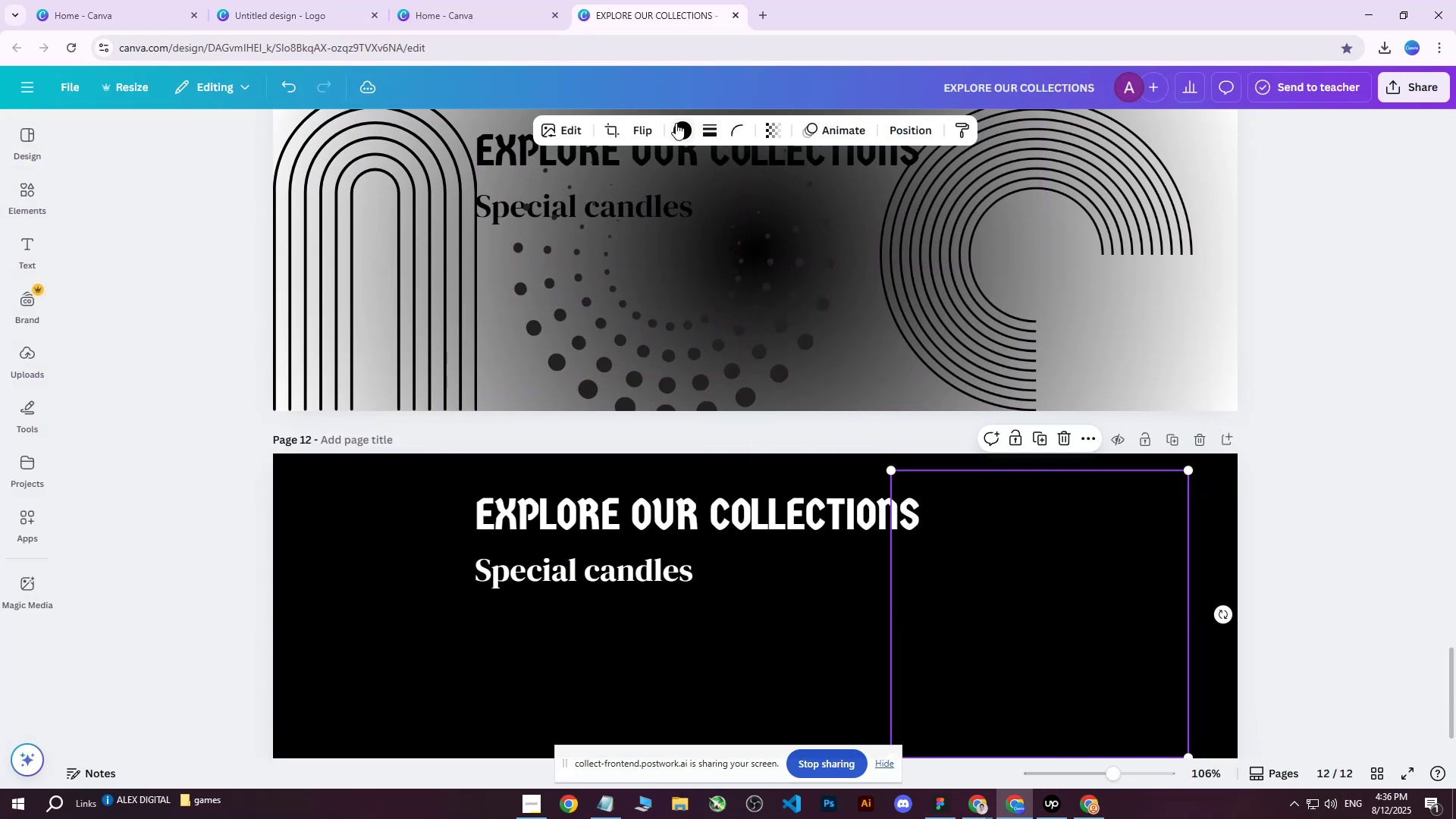 
left_click([676, 123])
 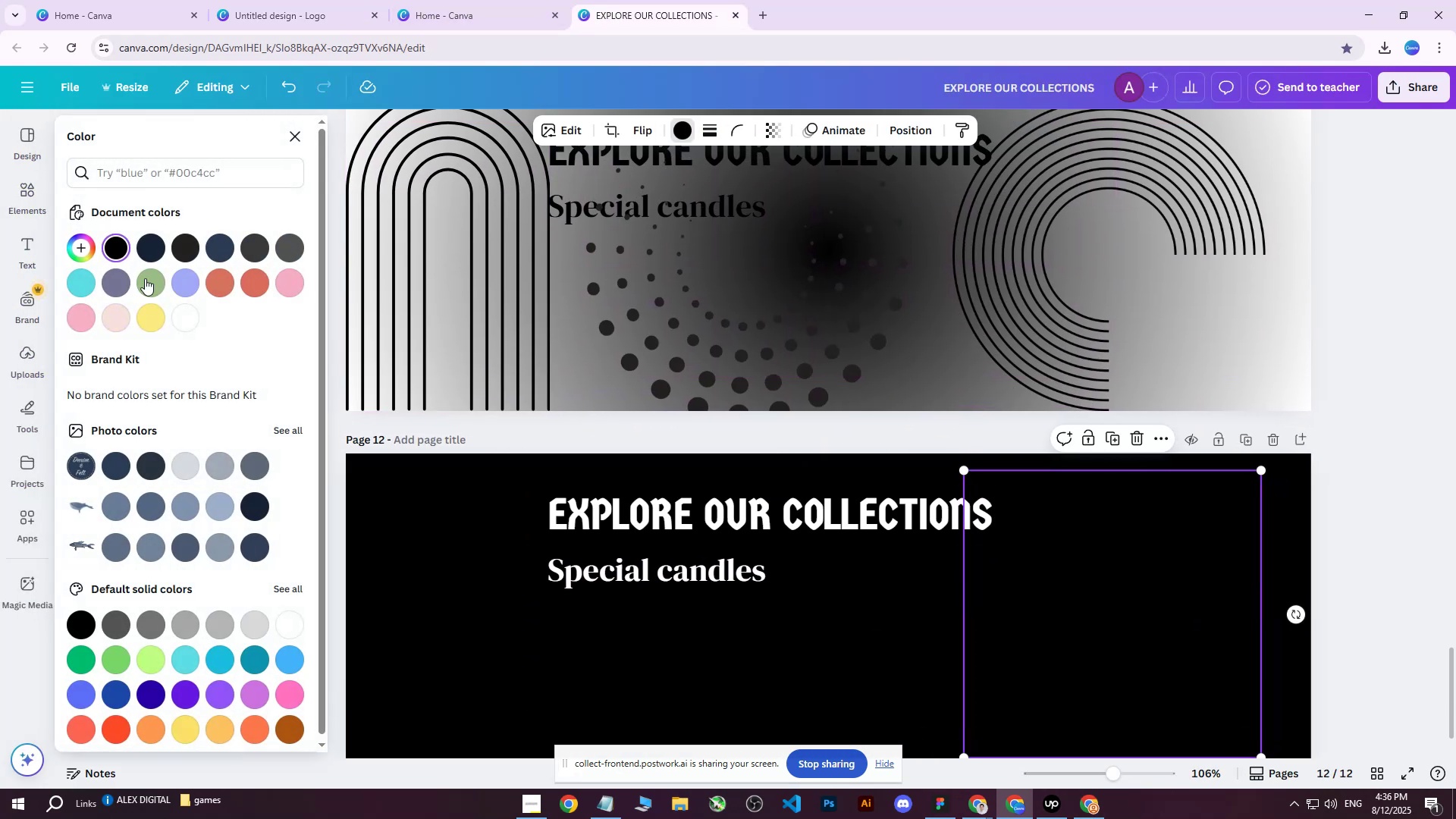 
left_click([187, 325])
 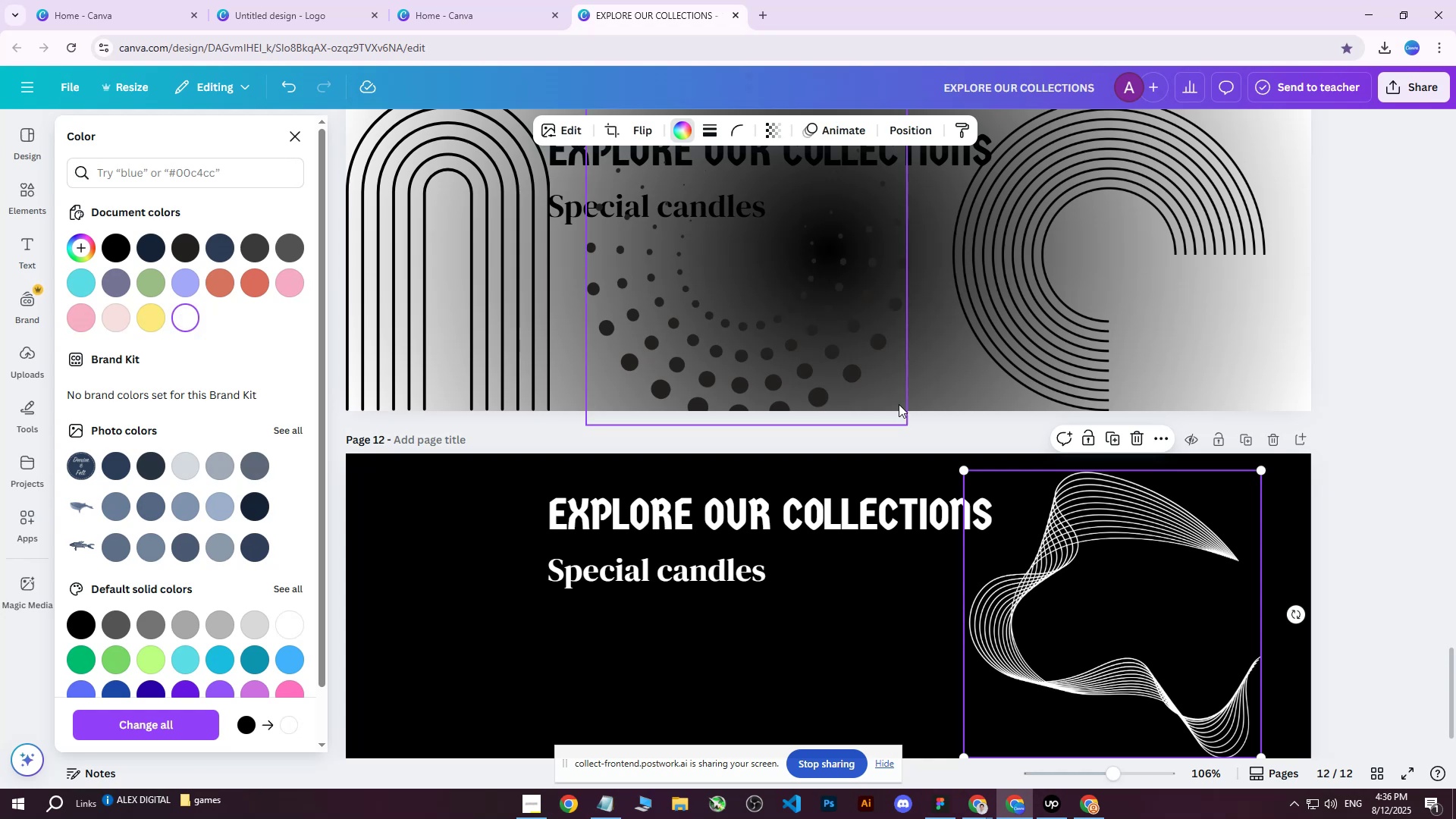 
scroll: coordinate [921, 419], scroll_direction: down, amount: 2.0
 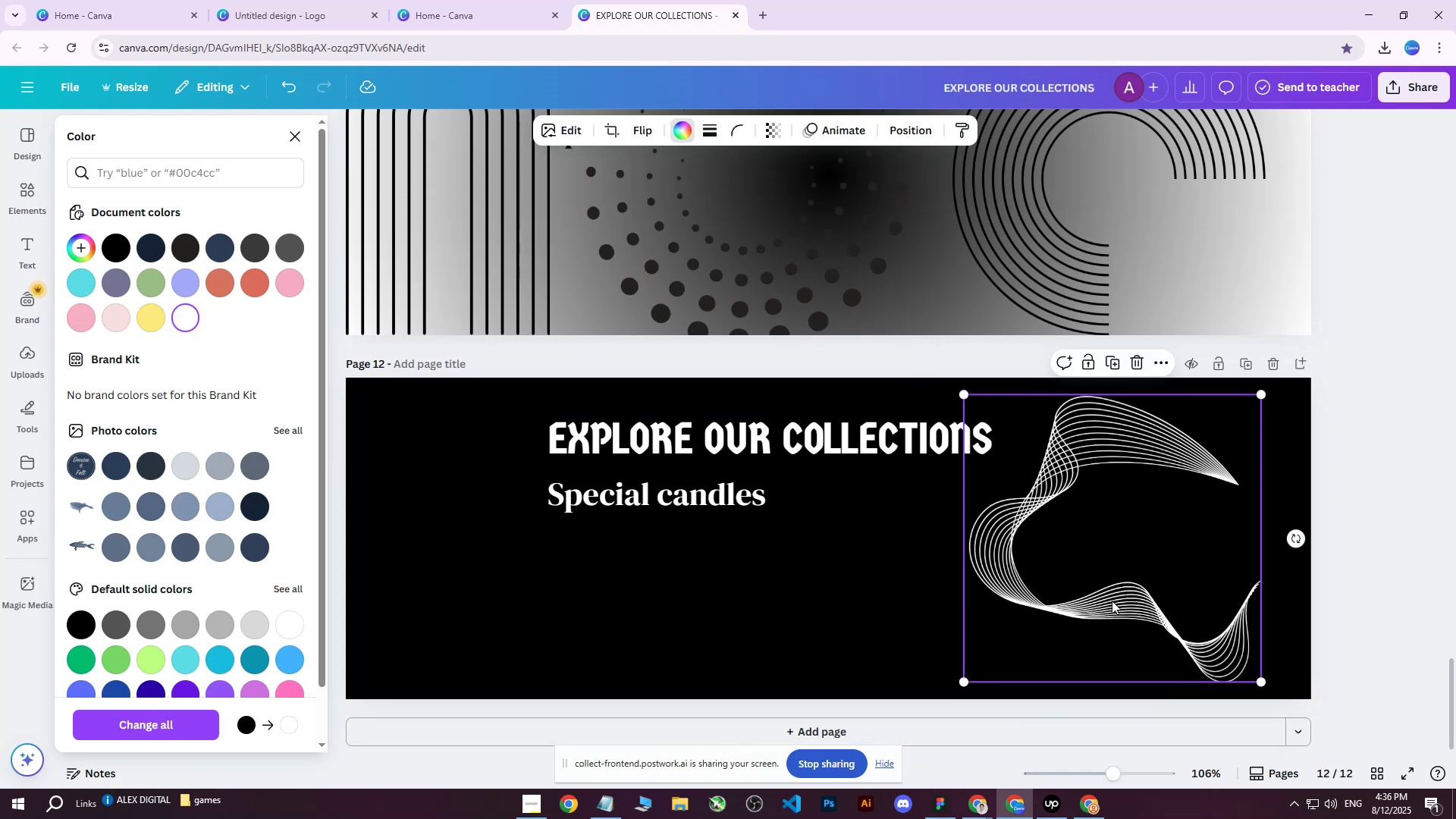 
left_click_drag(start_coordinate=[1122, 577], to_coordinate=[1173, 588])
 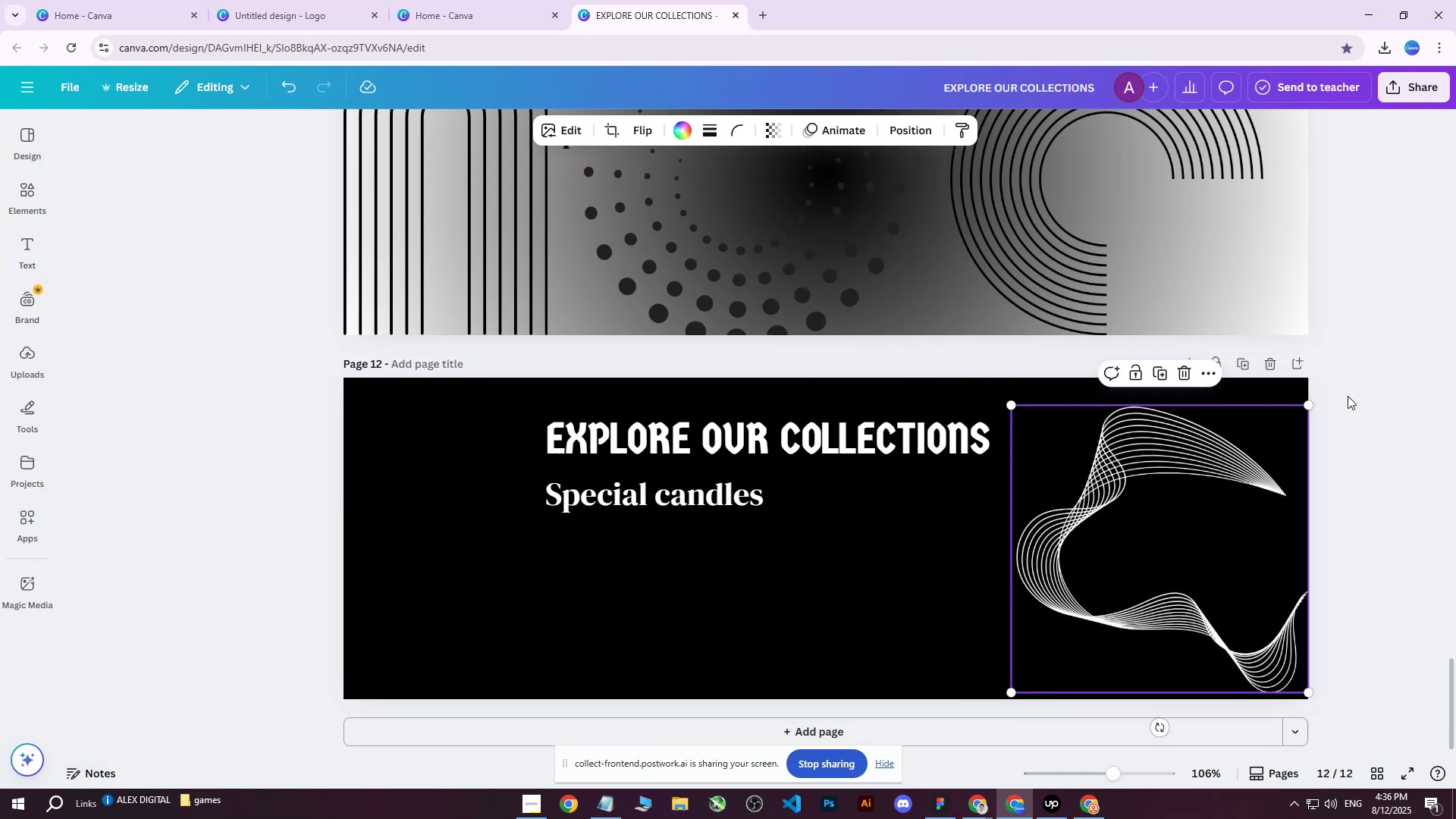 
double_click([1348, 396])
 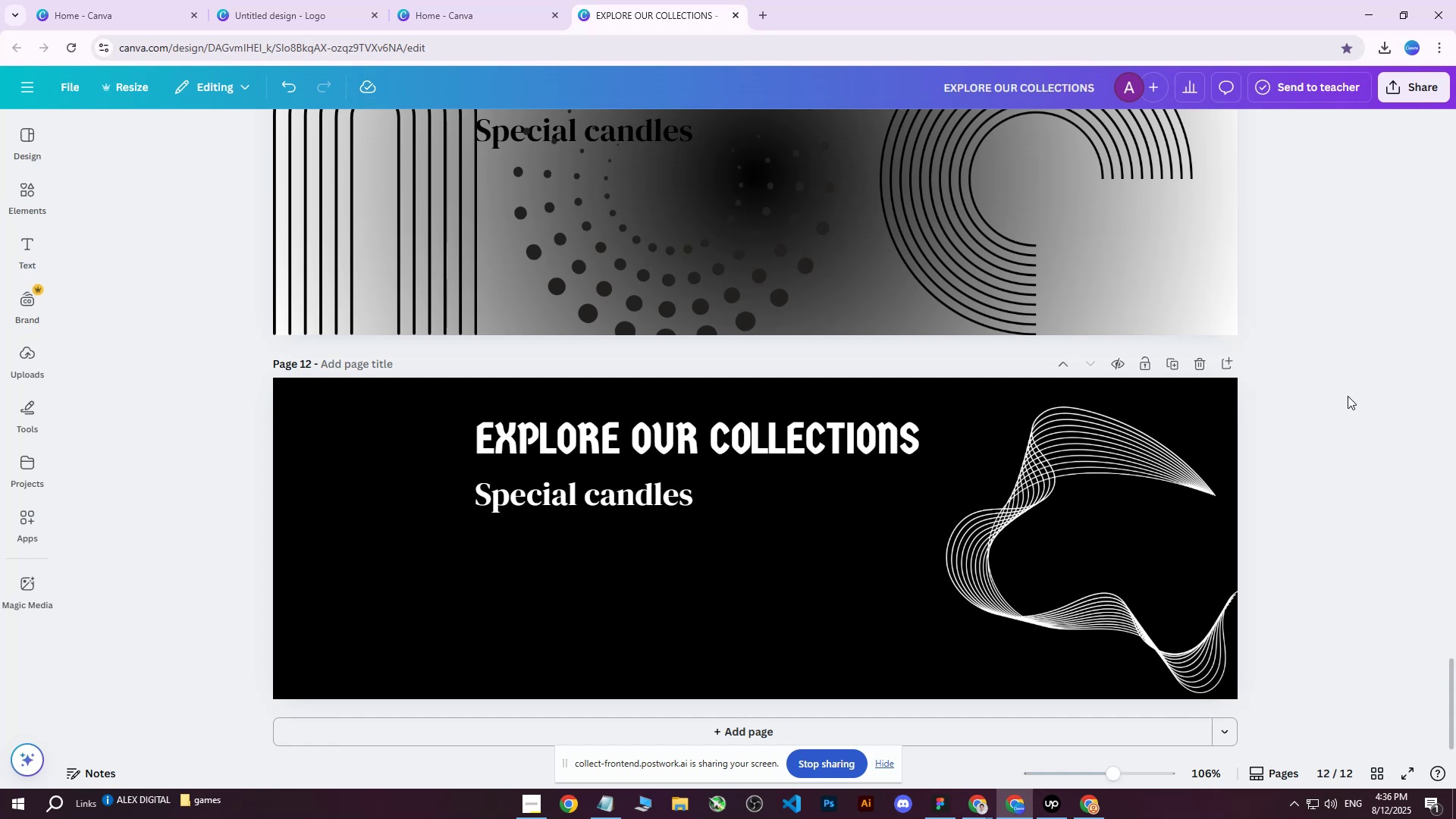 
wait(12.38)
 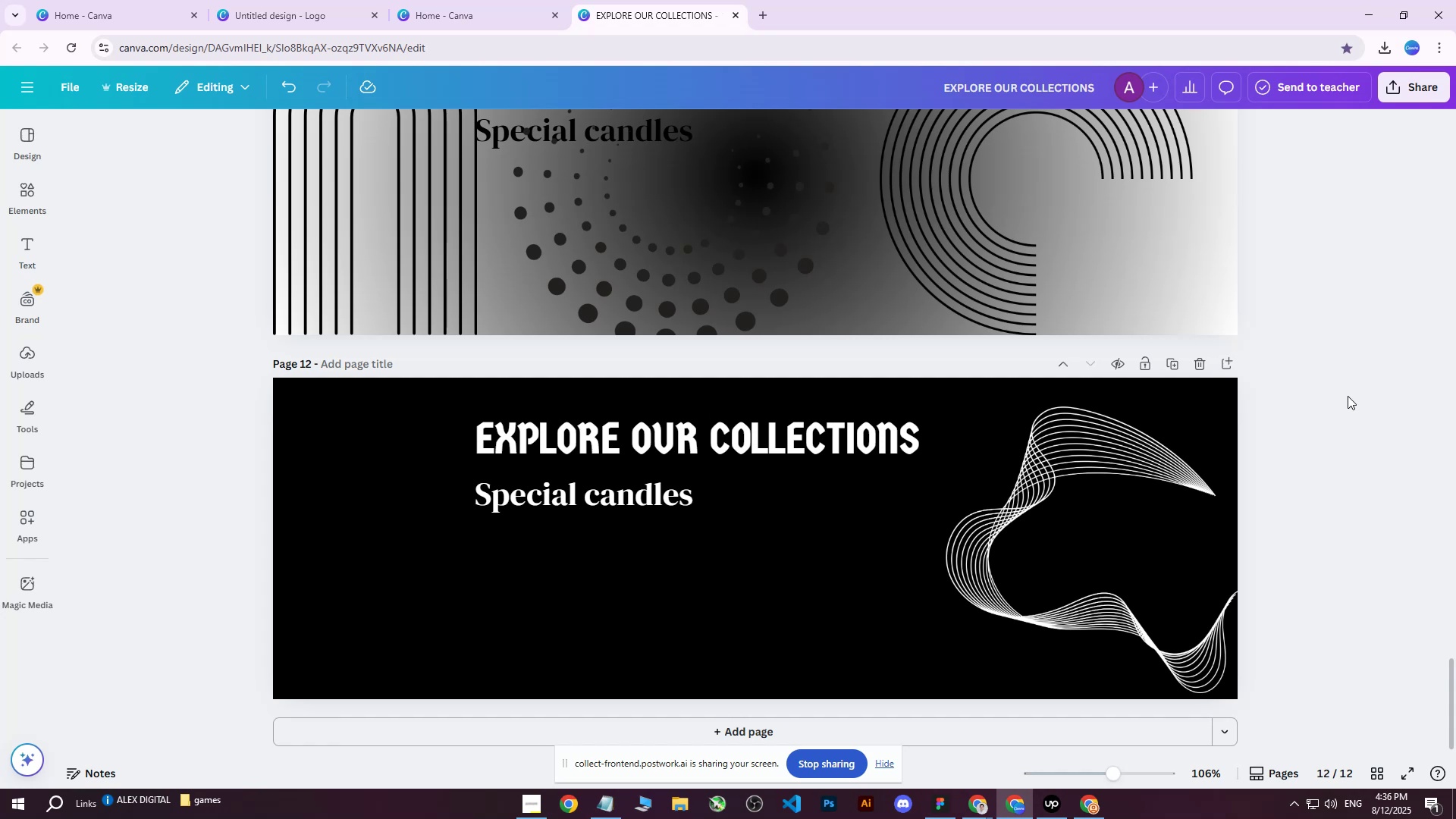 
left_click([1067, 491])
 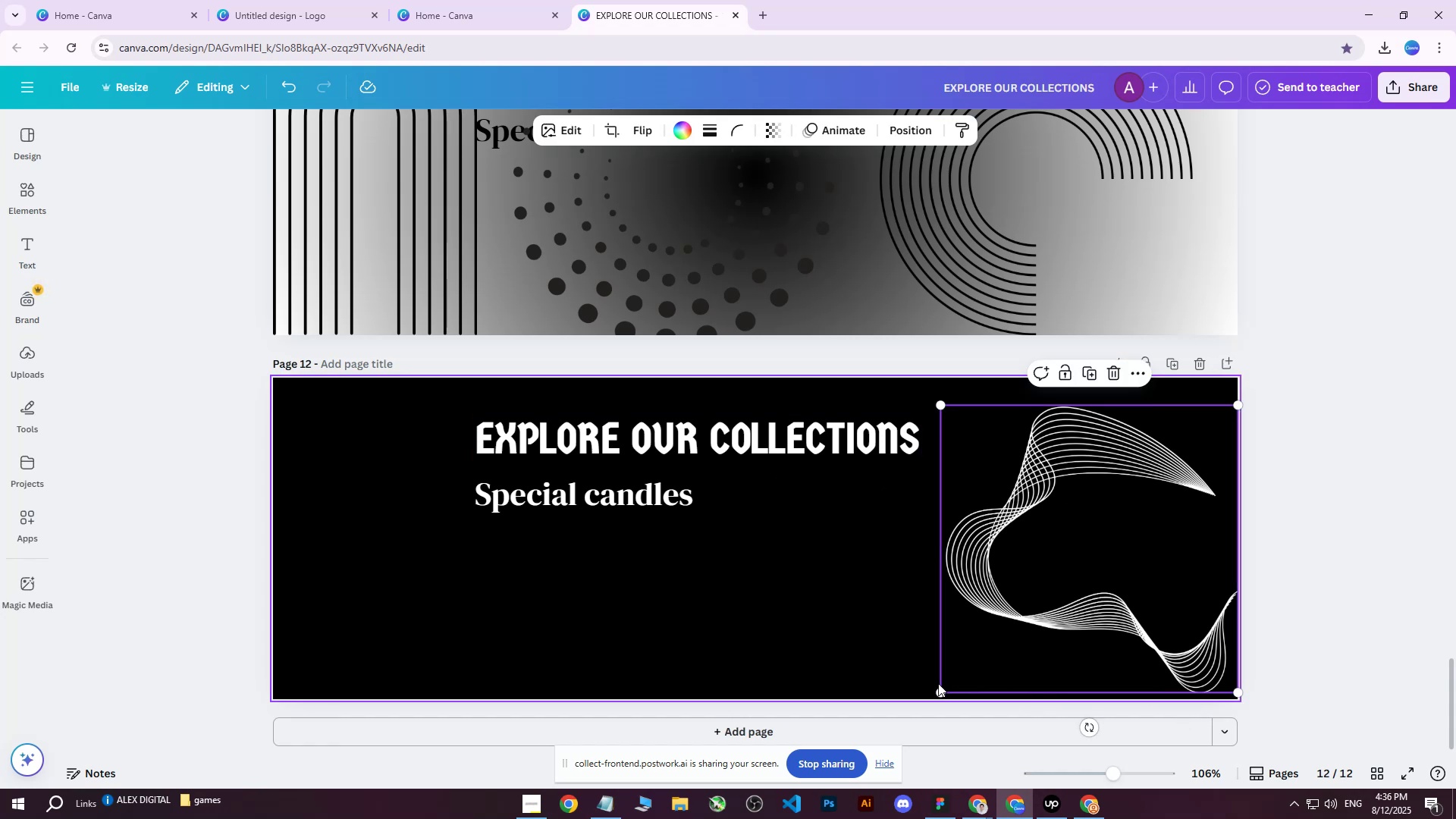 
left_click_drag(start_coordinate=[942, 692], to_coordinate=[824, 715])
 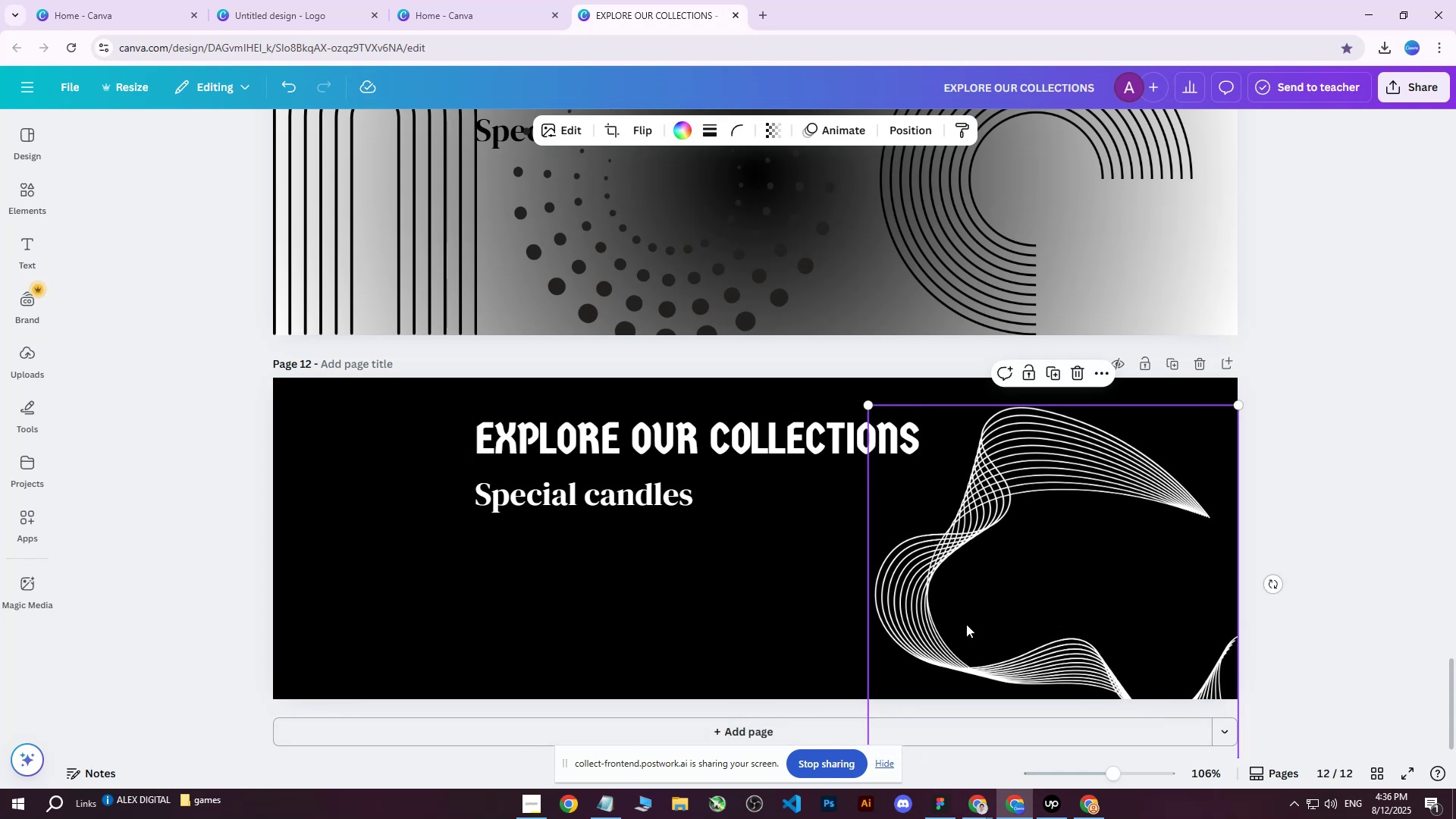 
left_click_drag(start_coordinate=[975, 605], to_coordinate=[1033, 573])
 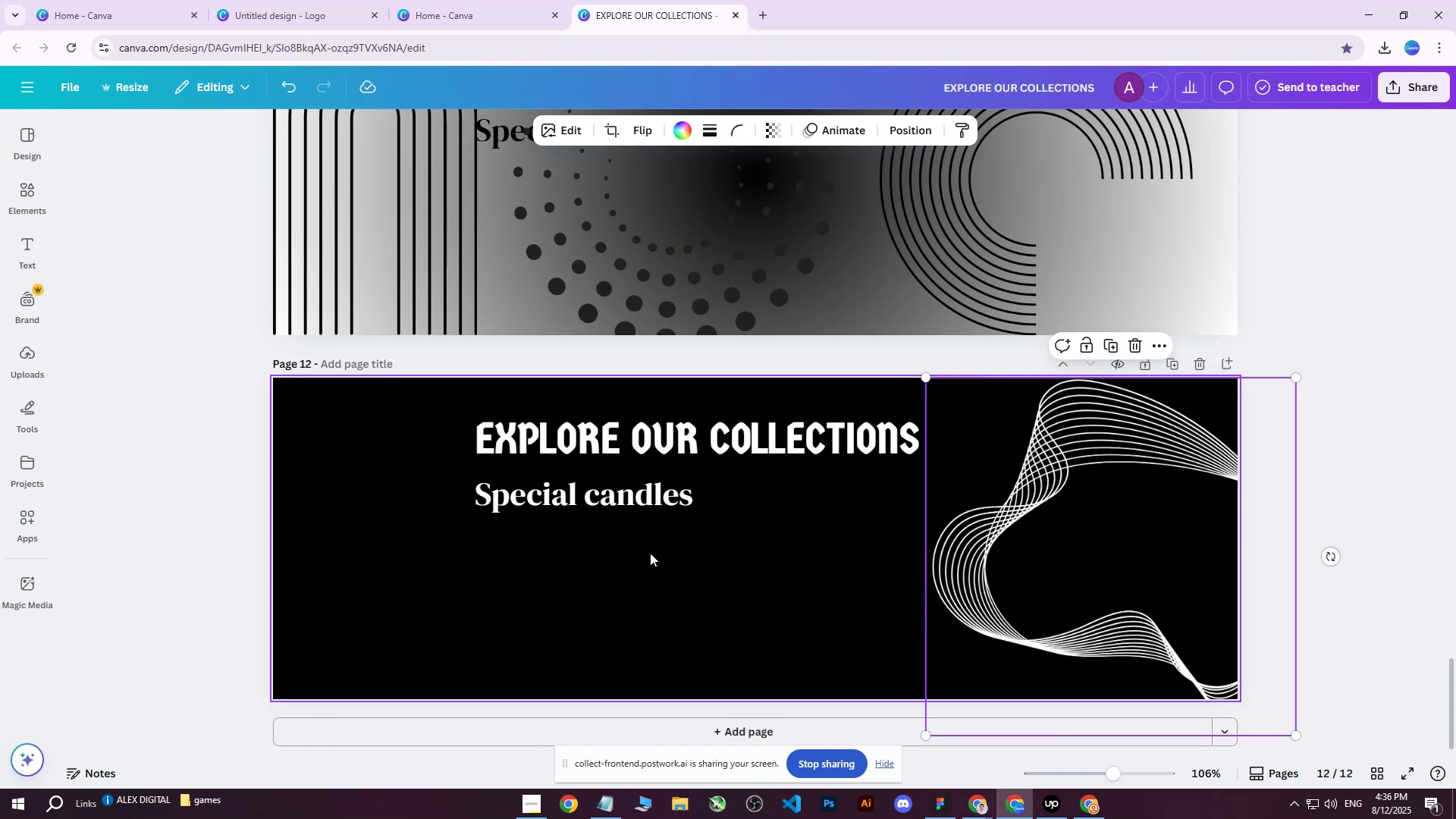 
scroll: coordinate [649, 550], scroll_direction: up, amount: 6.0
 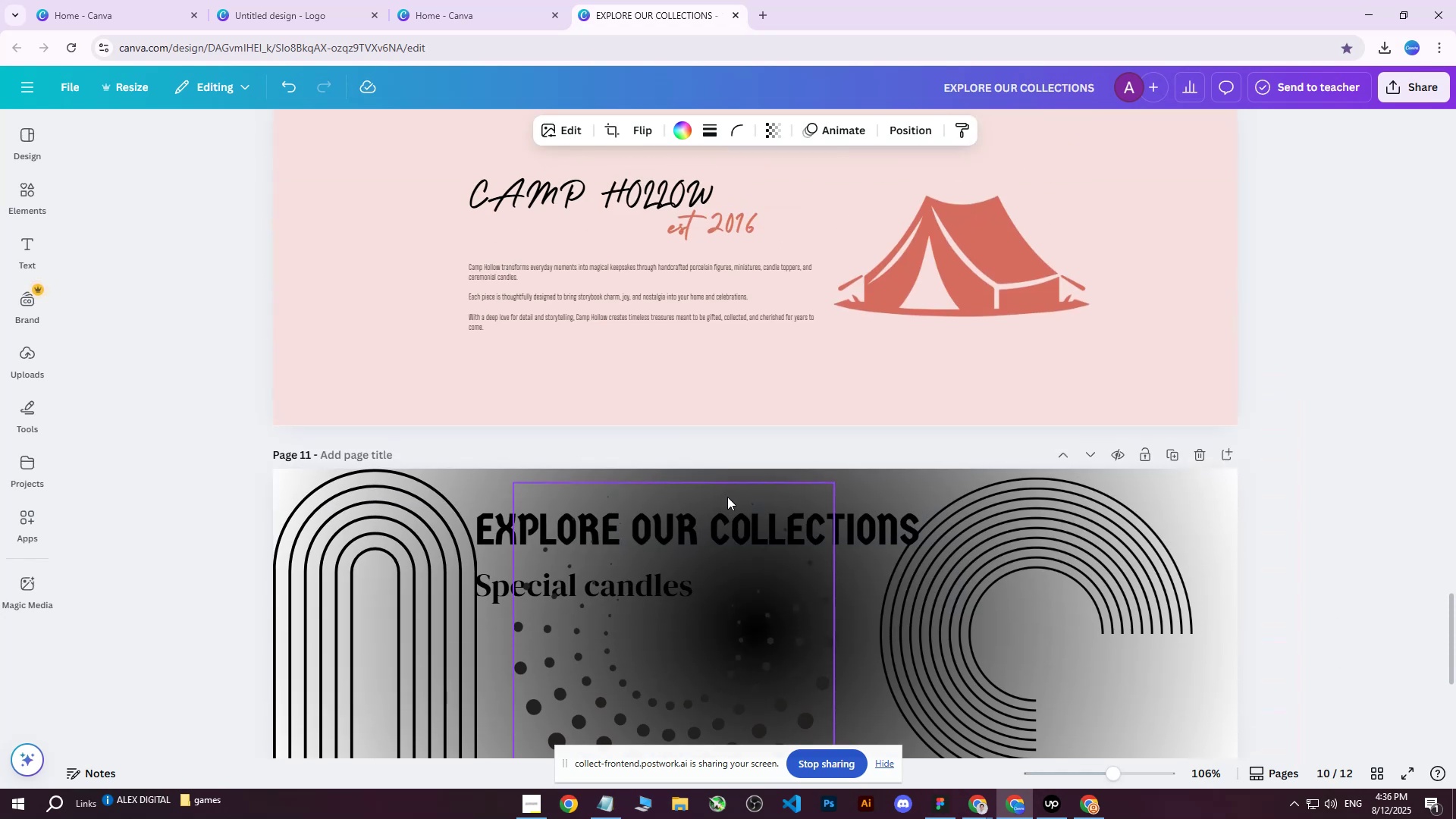 
scroll: coordinate [714, 635], scroll_direction: down, amount: 6.0
 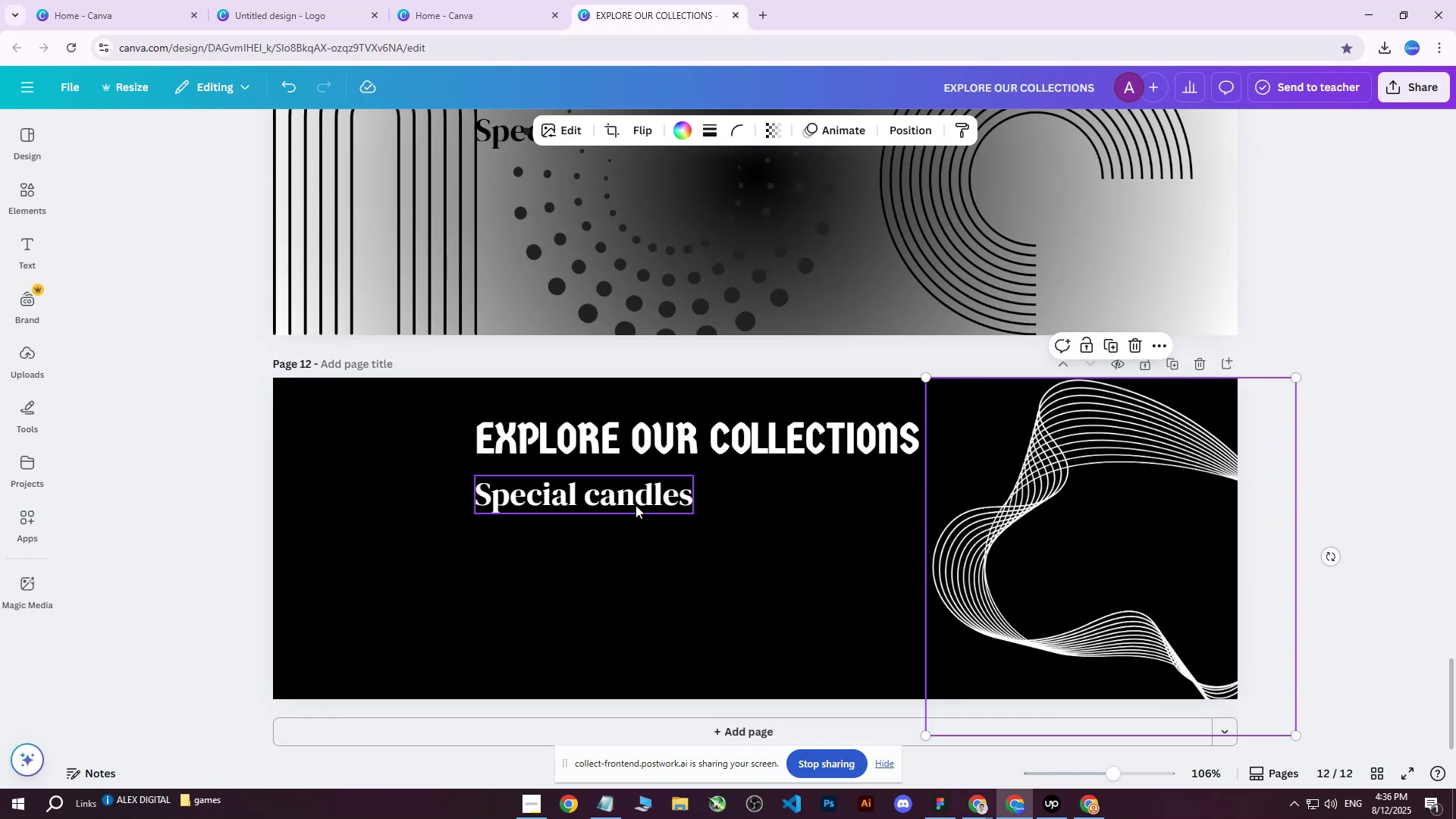 
left_click([632, 495])
 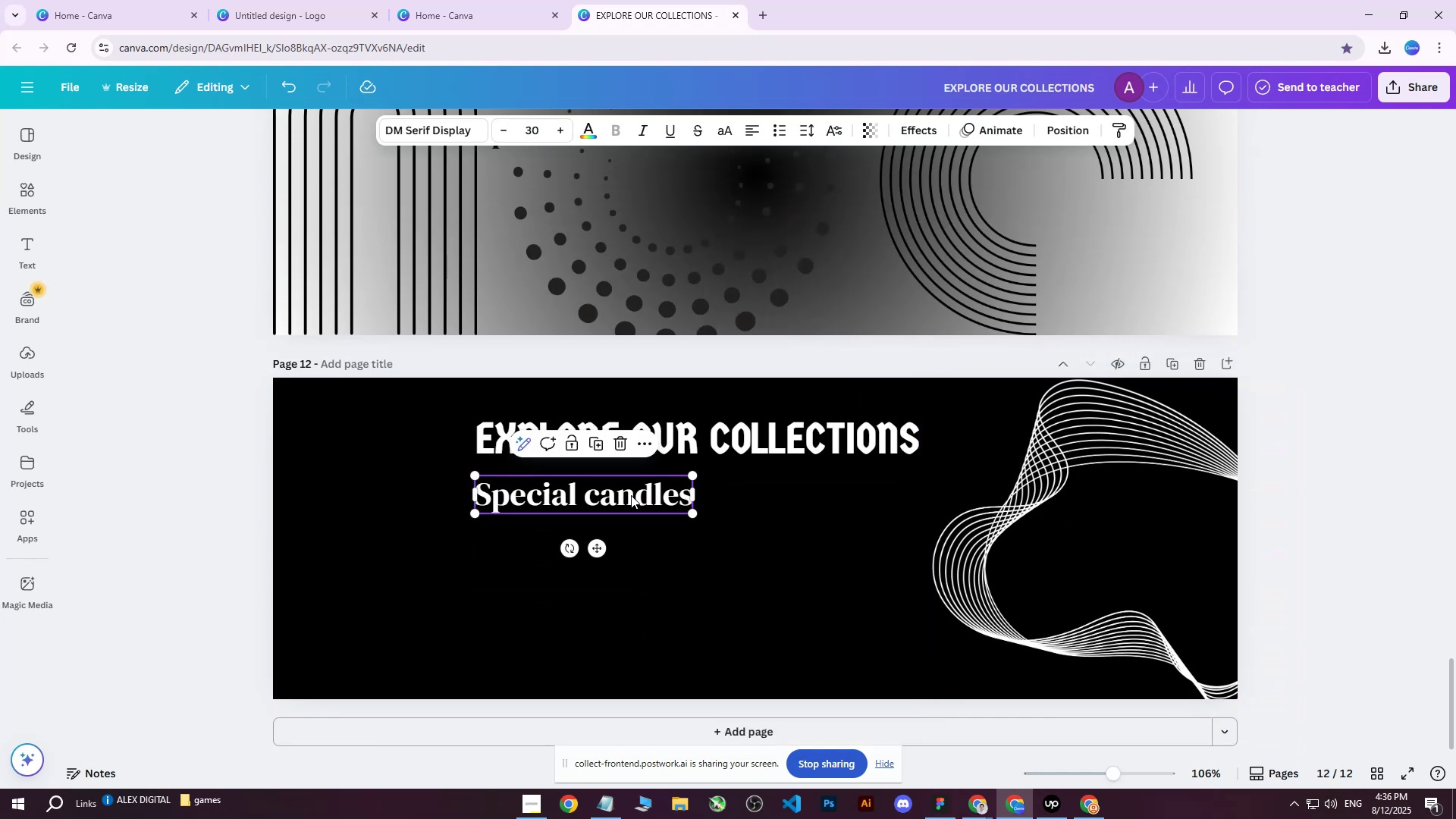 
double_click([631, 495])
 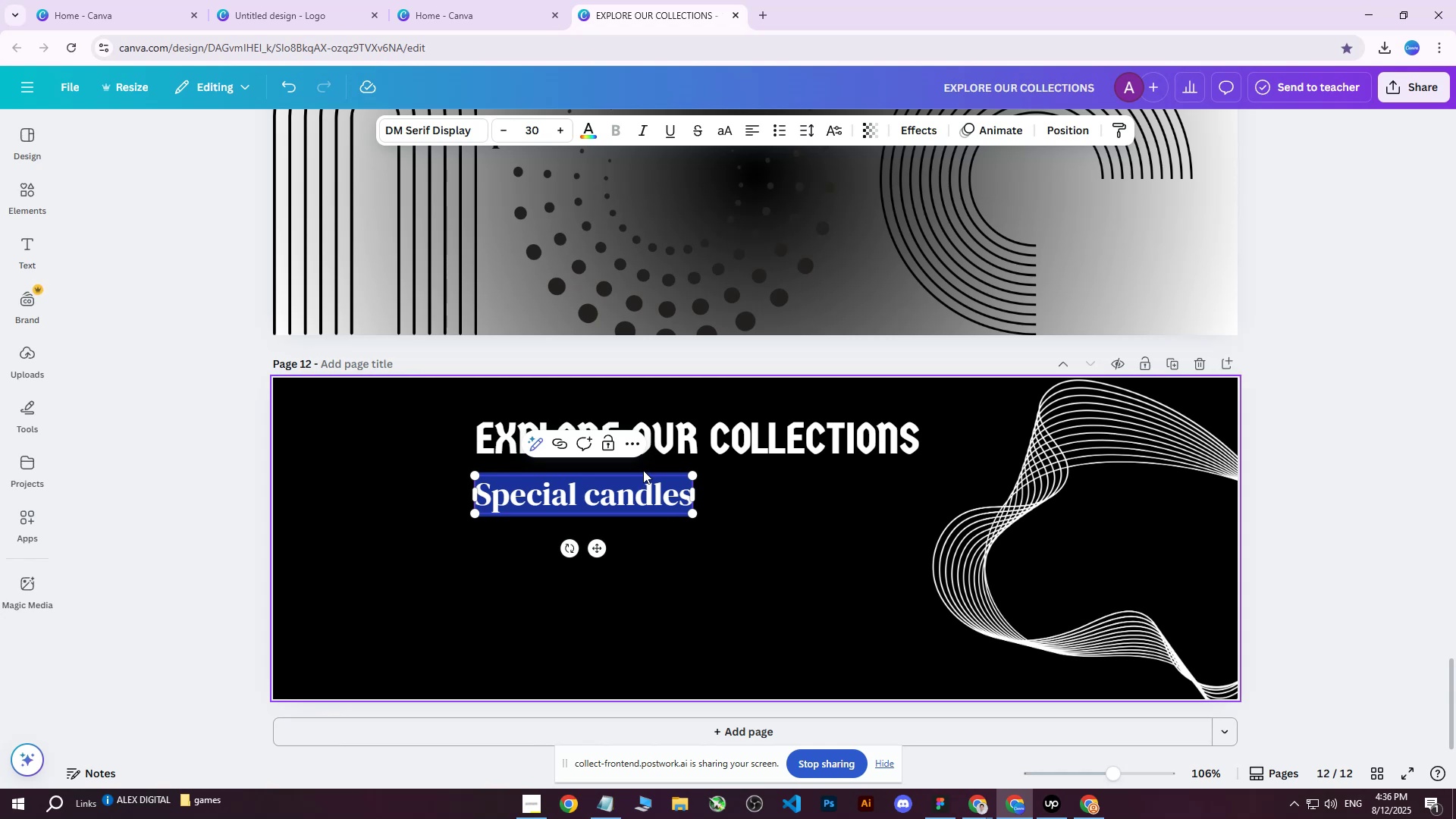 
type(Discover our )
 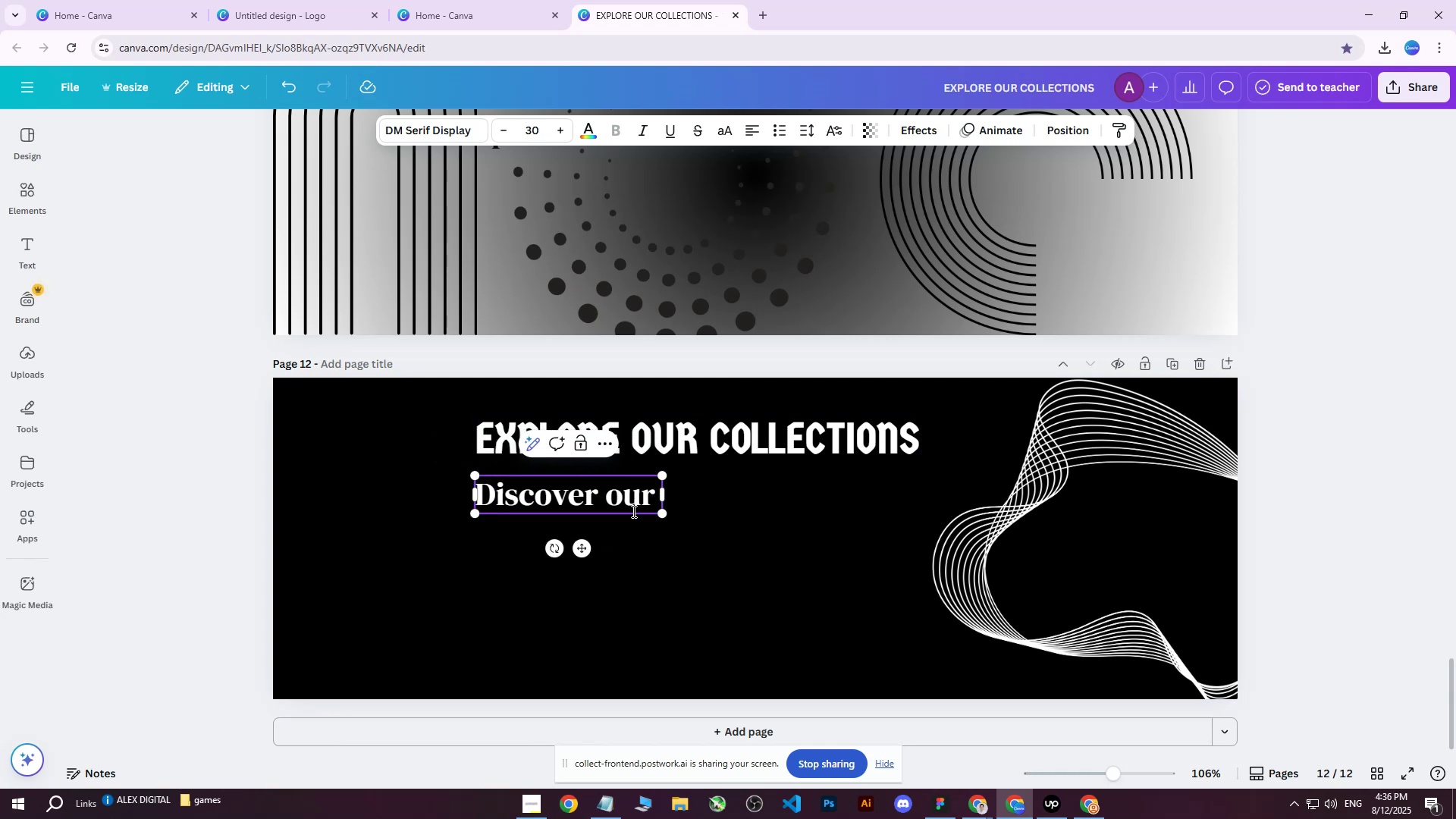 
scroll: coordinate [604, 496], scroll_direction: up, amount: 3.0
 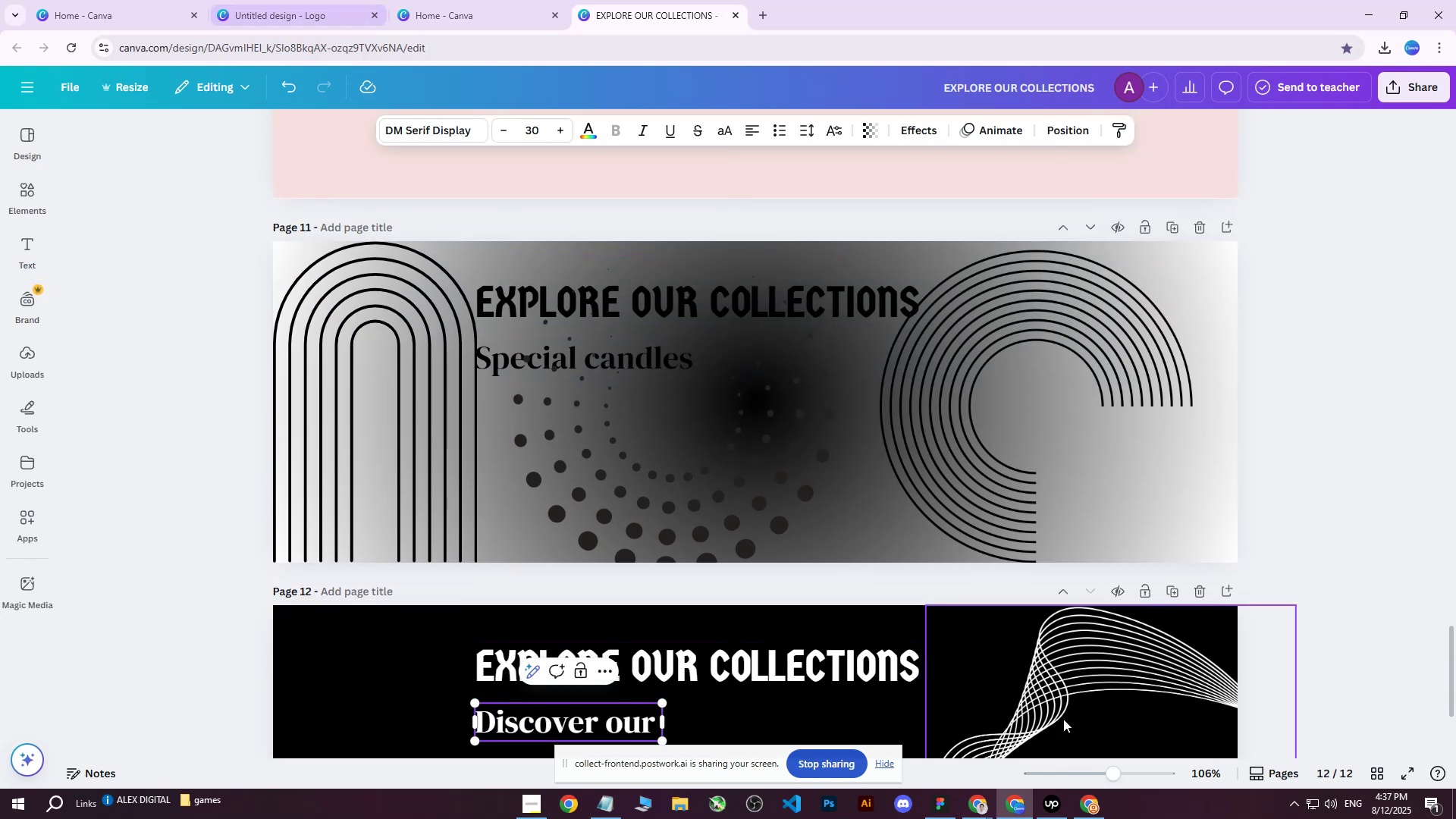 
left_click([1105, 818])
 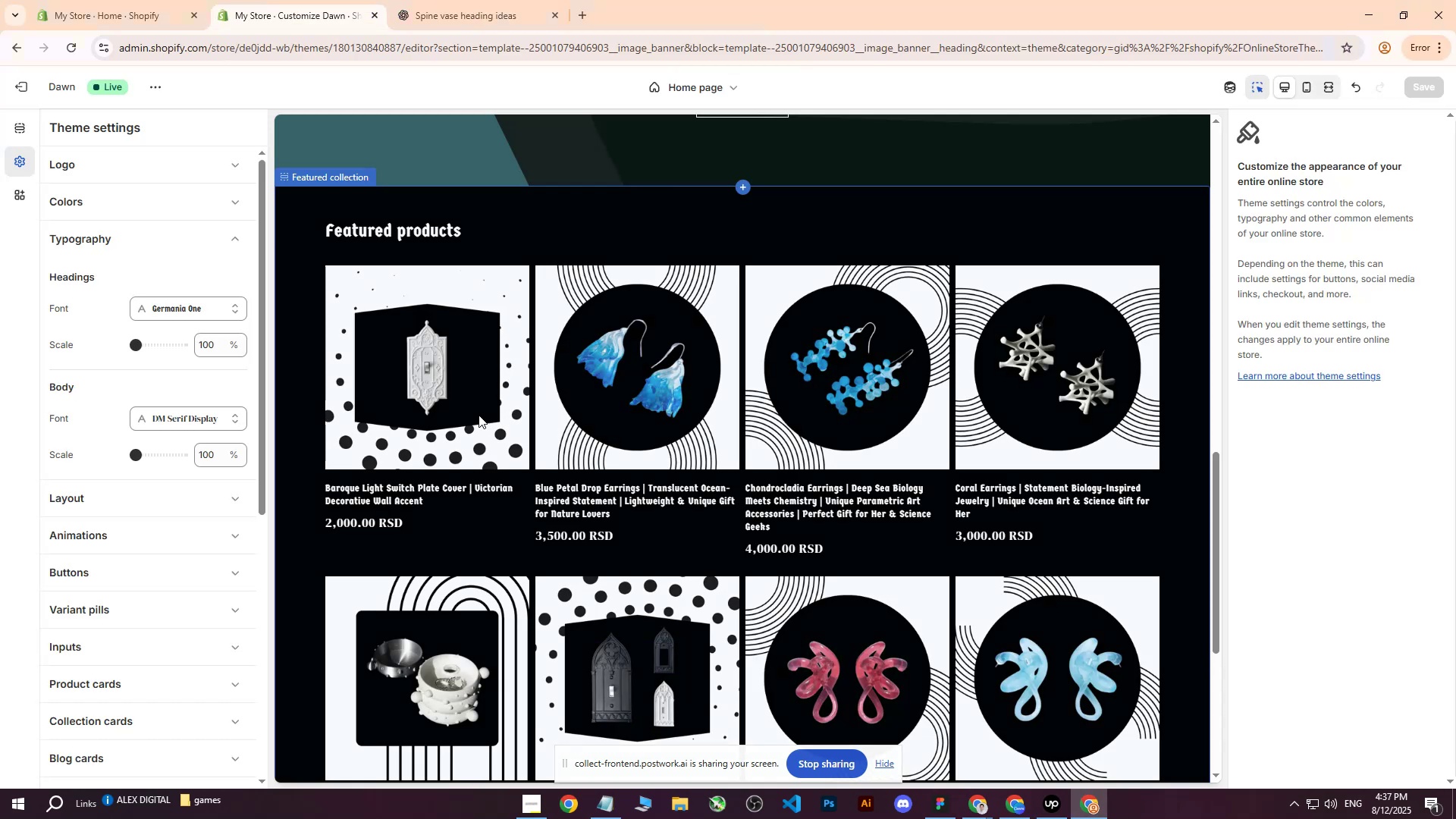 
scroll: coordinate [404, 377], scroll_direction: up, amount: 6.0
 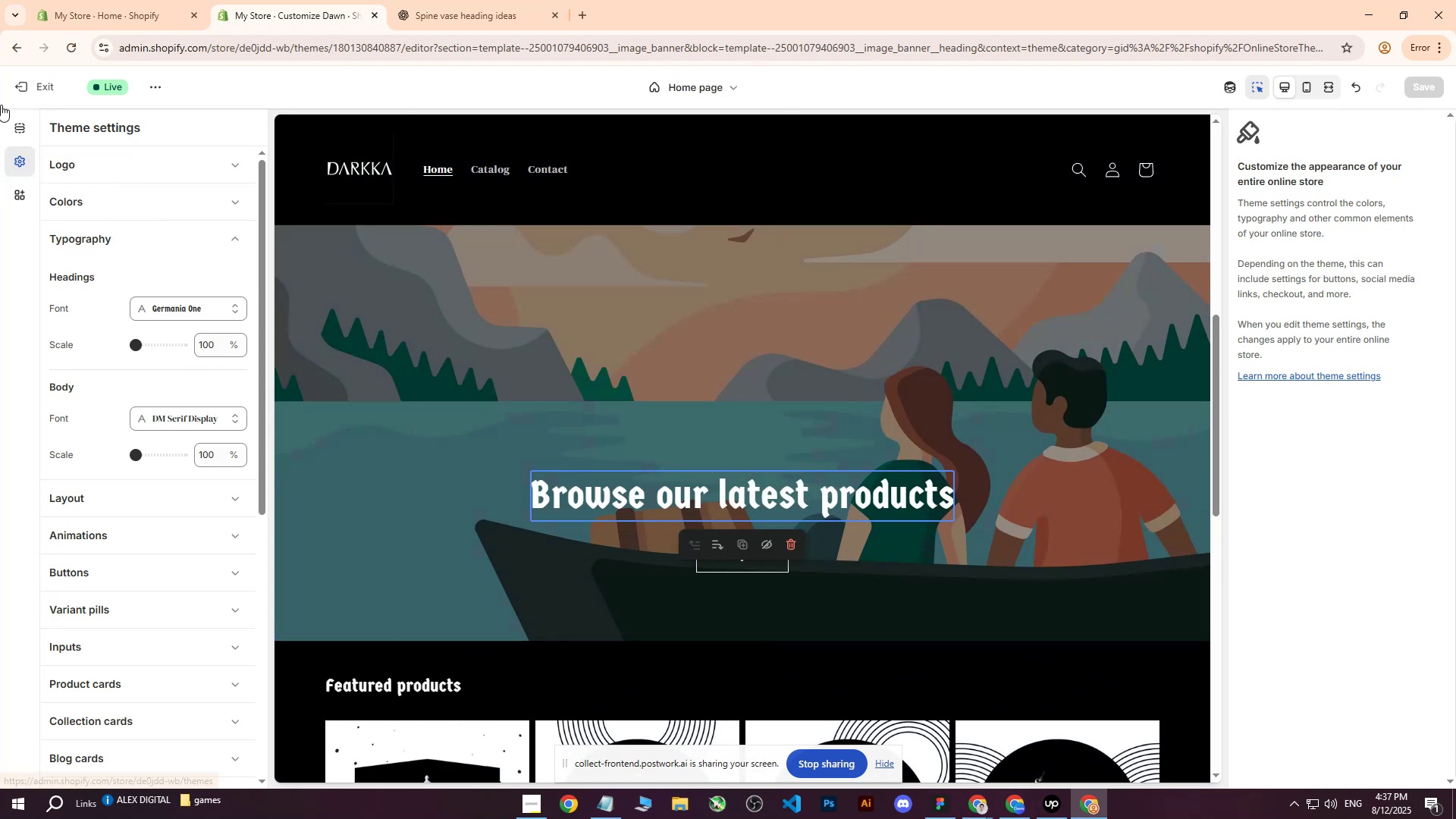 
left_click([499, 0])
 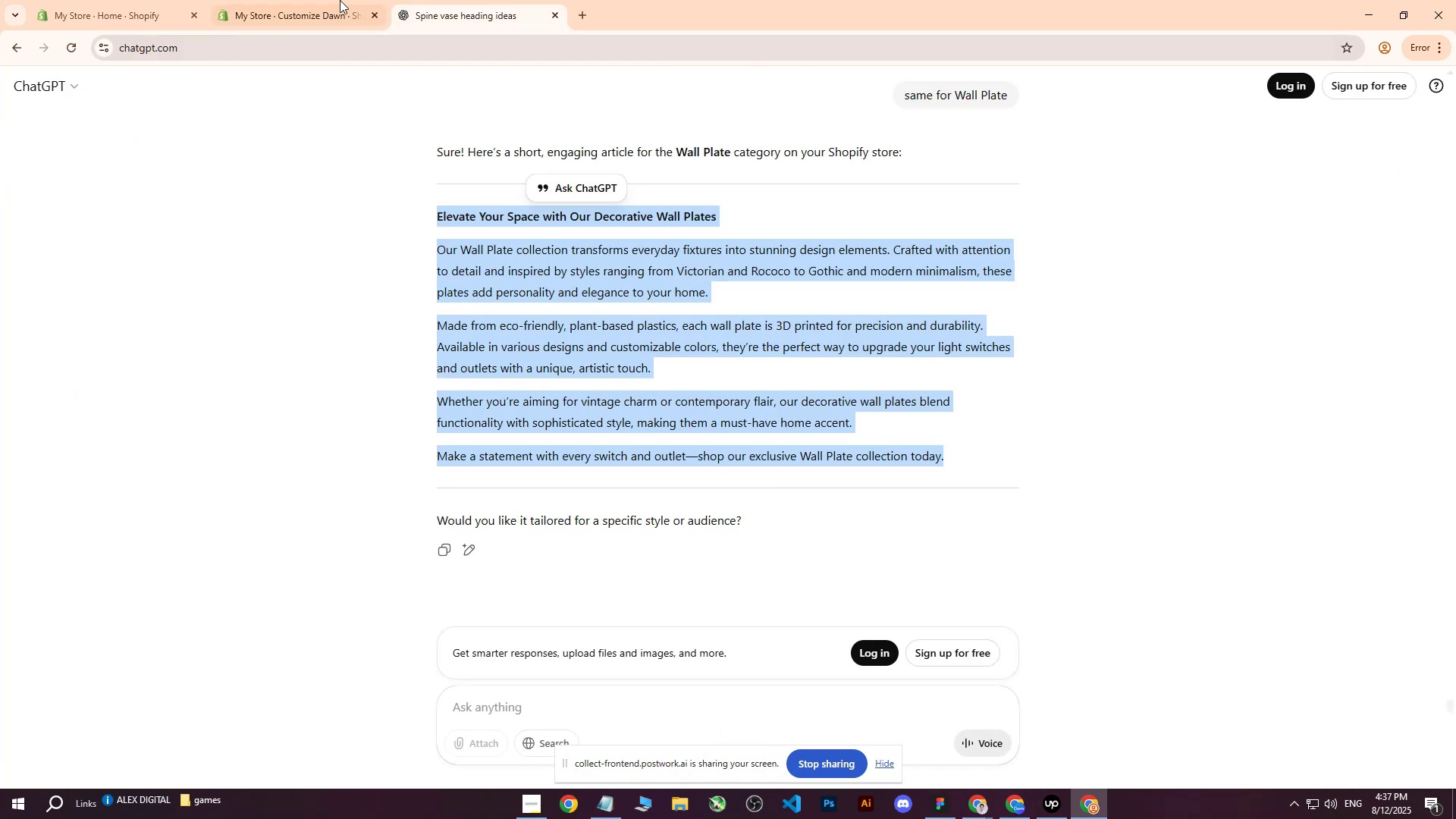 
left_click([353, 0])
 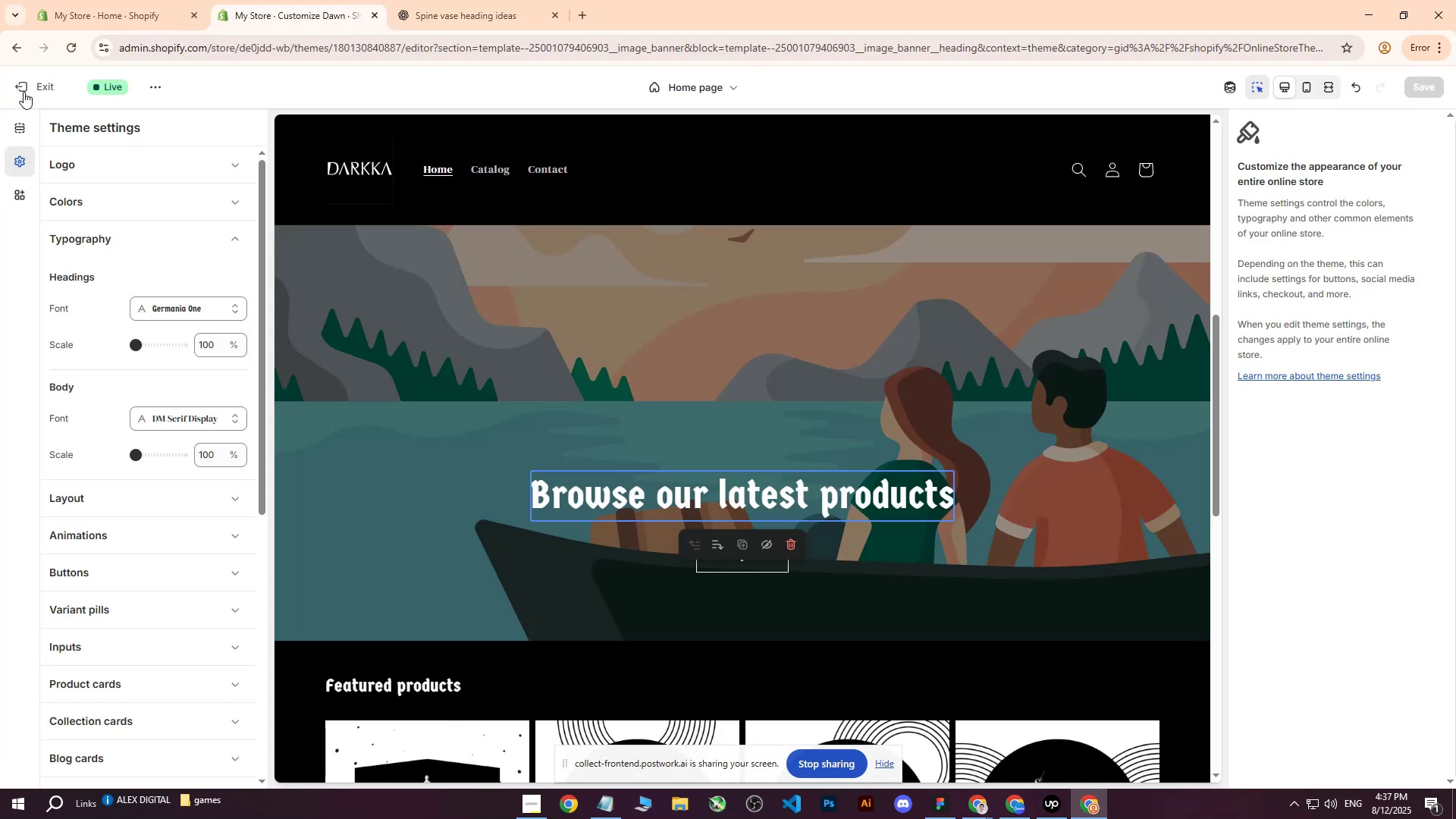 
left_click([24, 92])
 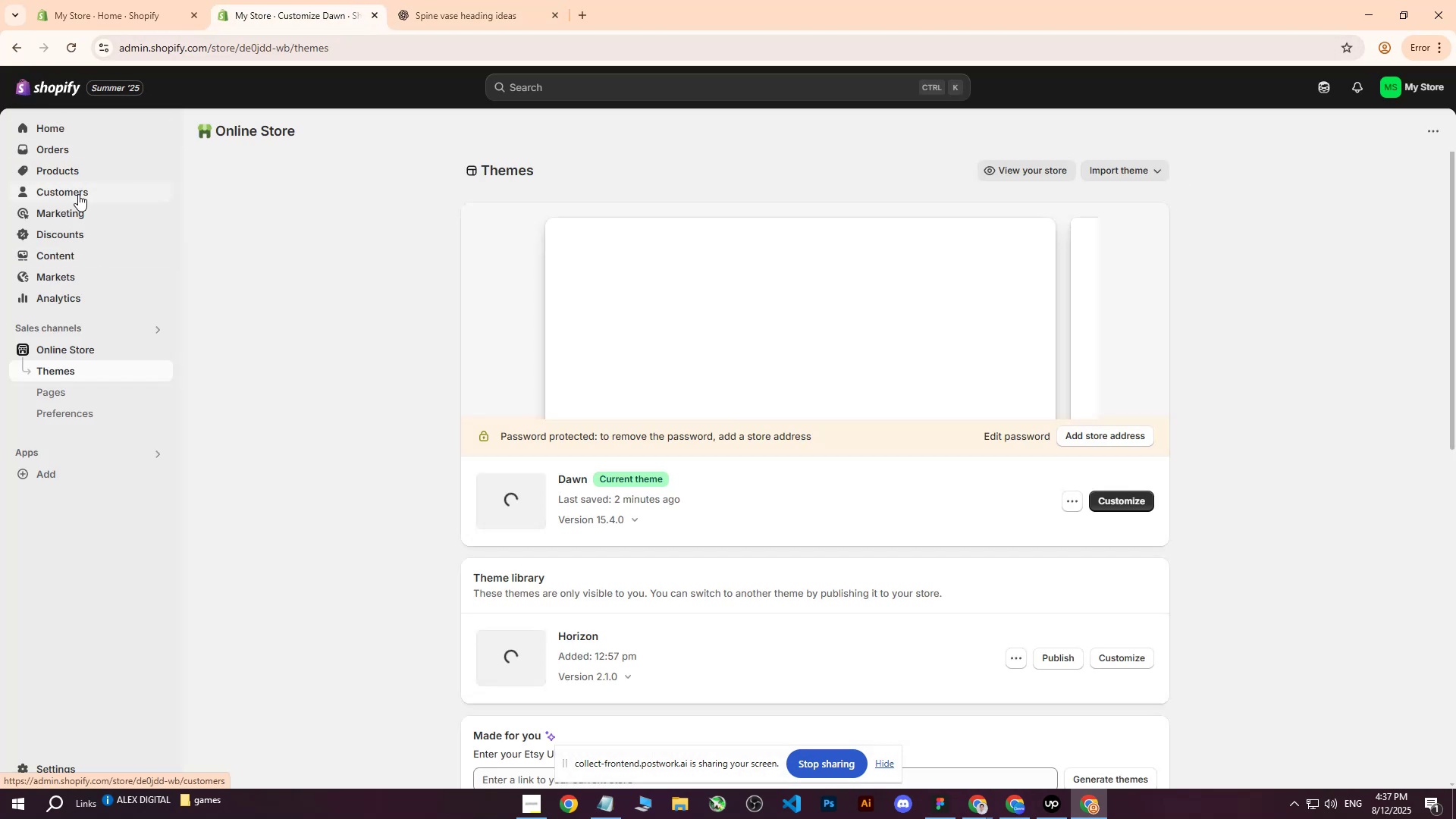 
left_click([73, 170])
 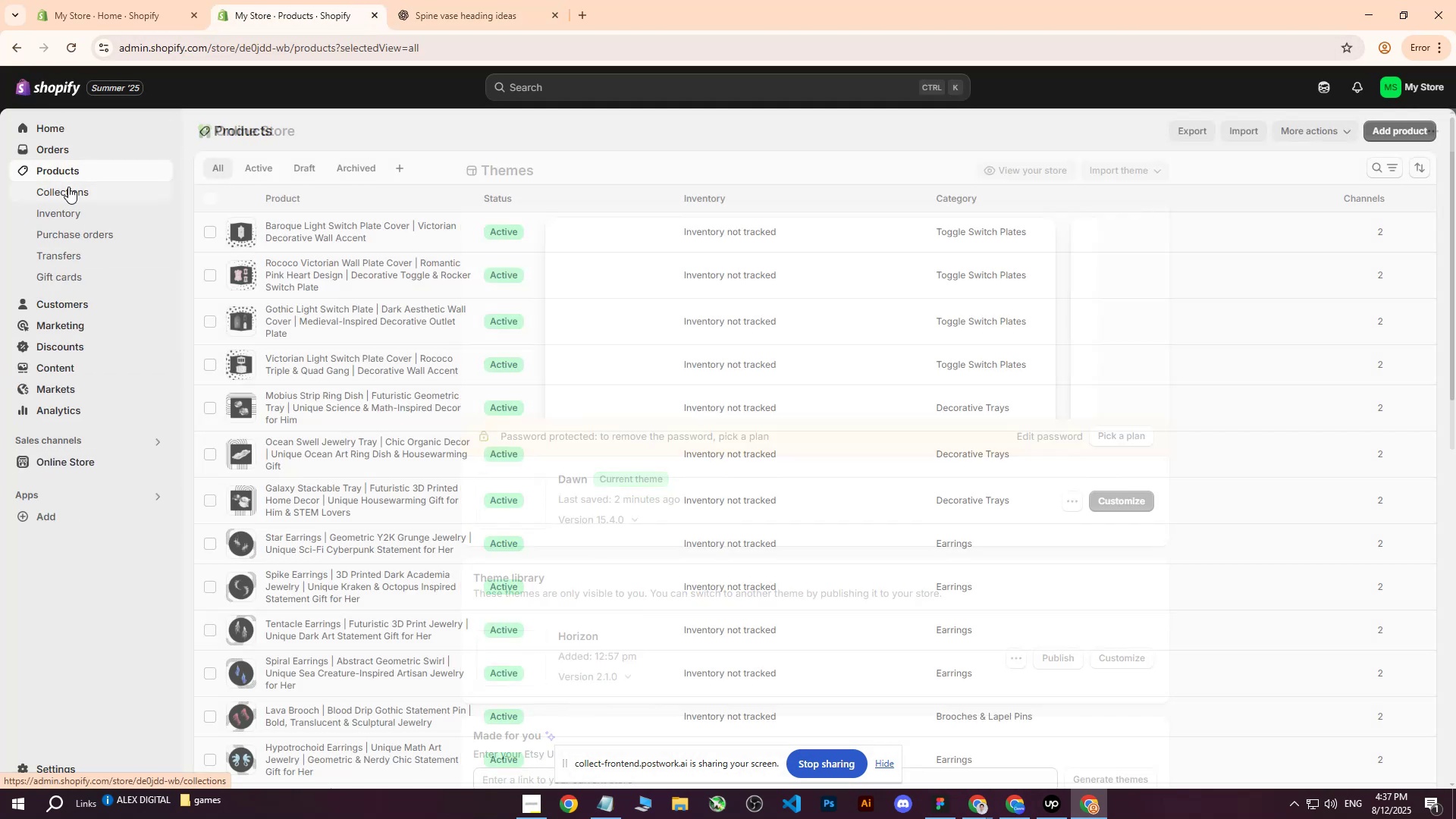 
left_click([66, 191])
 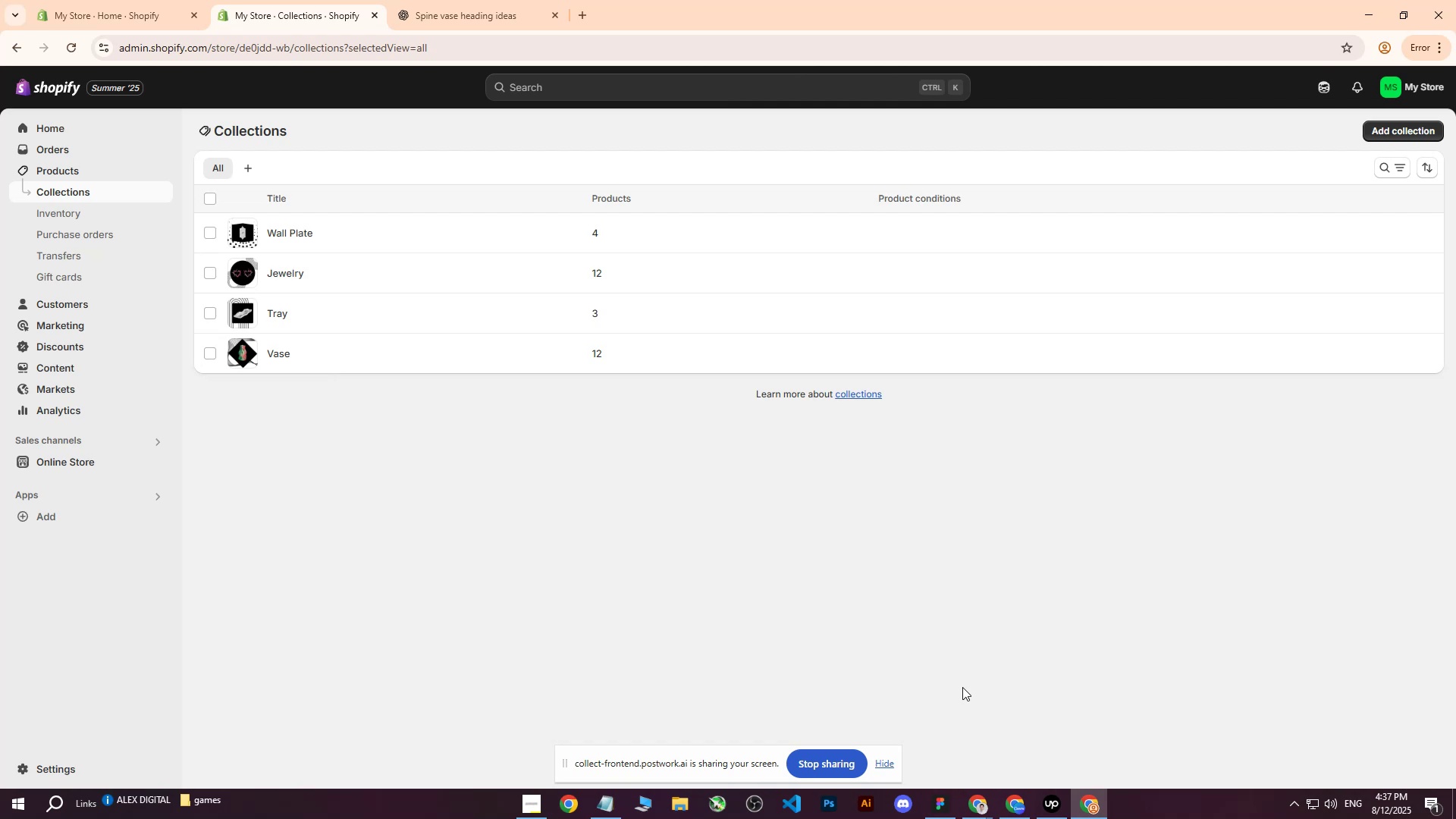 
left_click([1081, 802])
 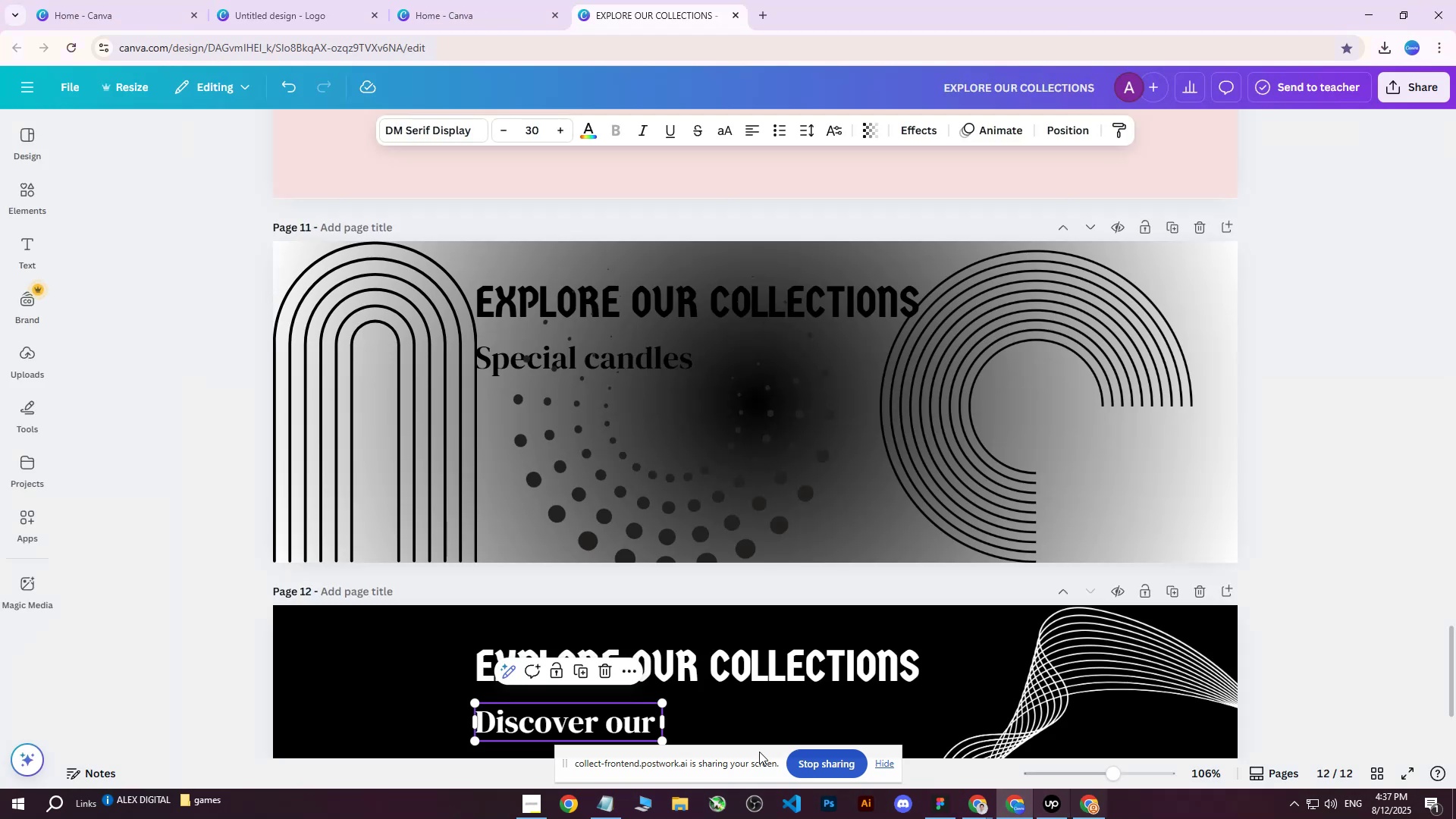 
double_click([642, 720])
 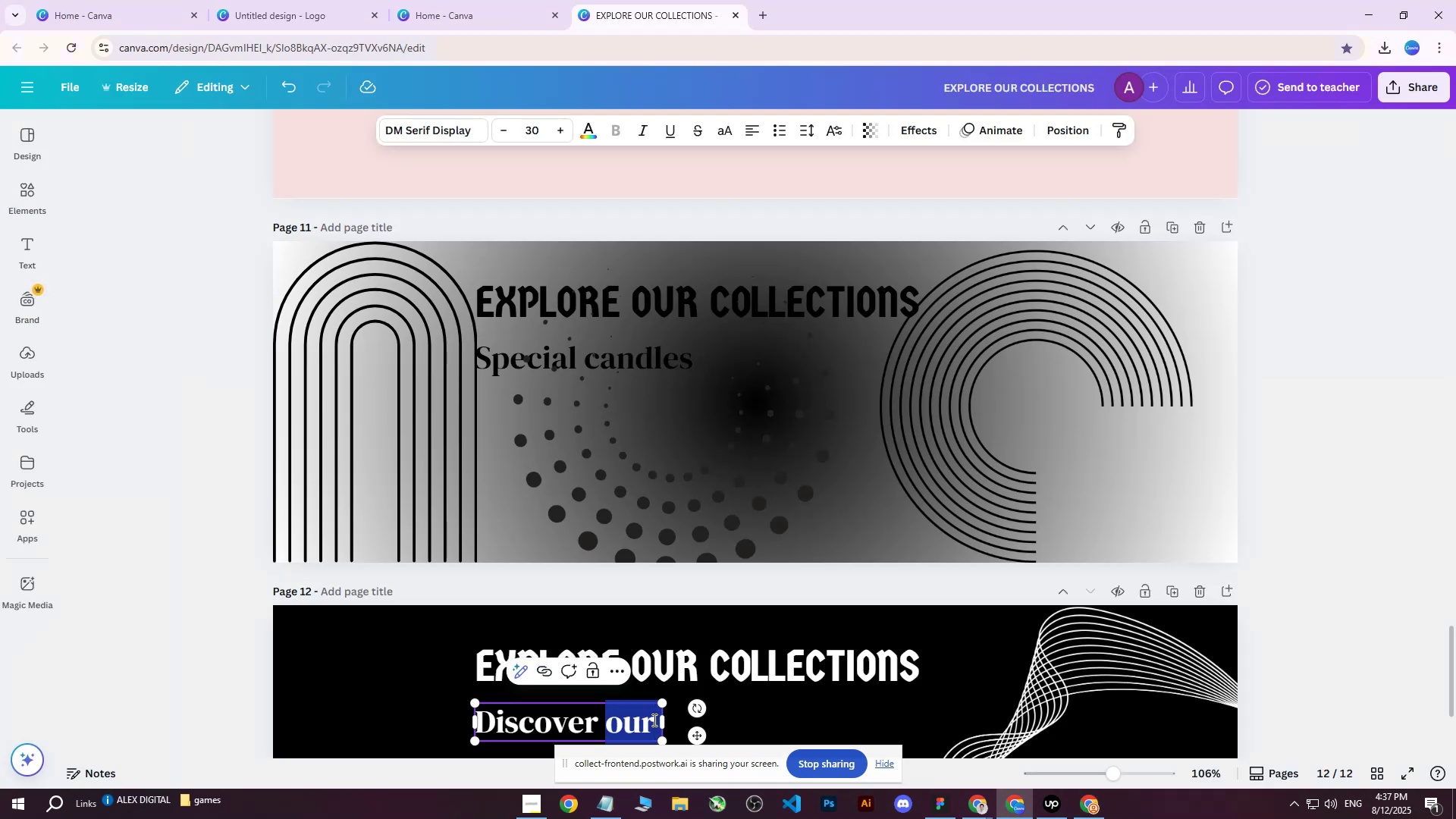 
triple_click([653, 720])
 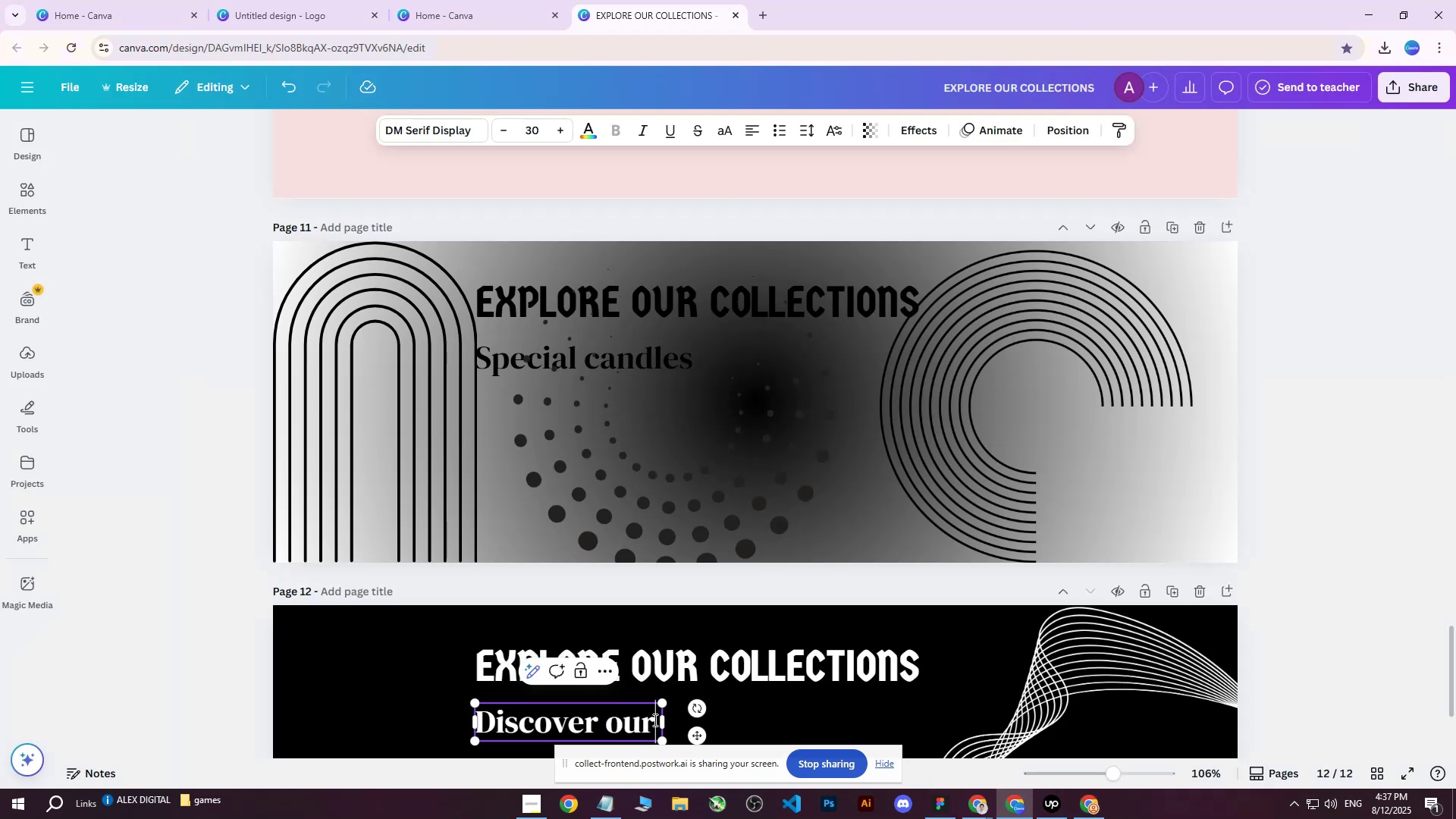 
type( vase)
 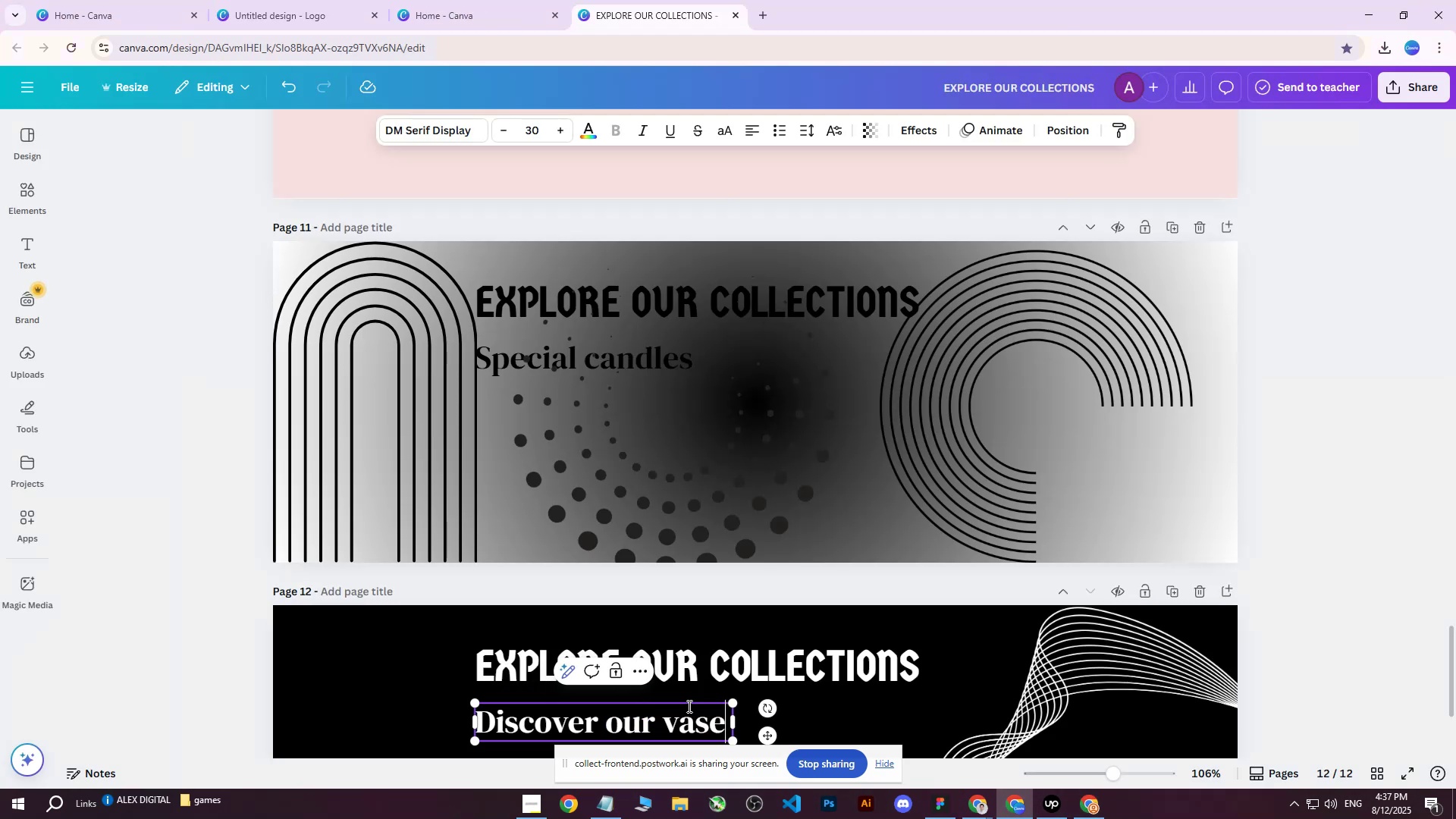 
scroll: coordinate [706, 659], scroll_direction: down, amount: 4.0
 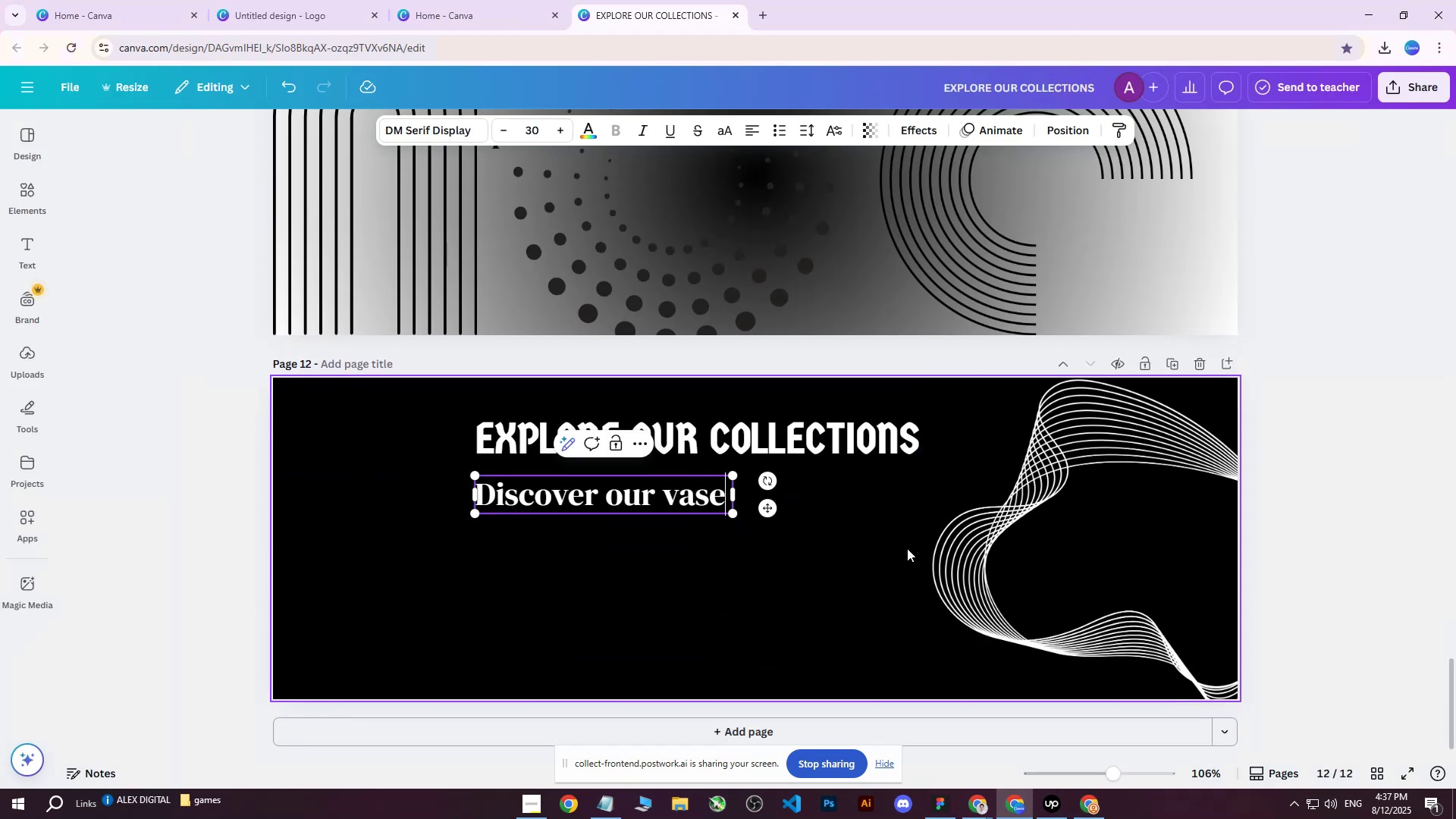 
left_click([907, 548])
 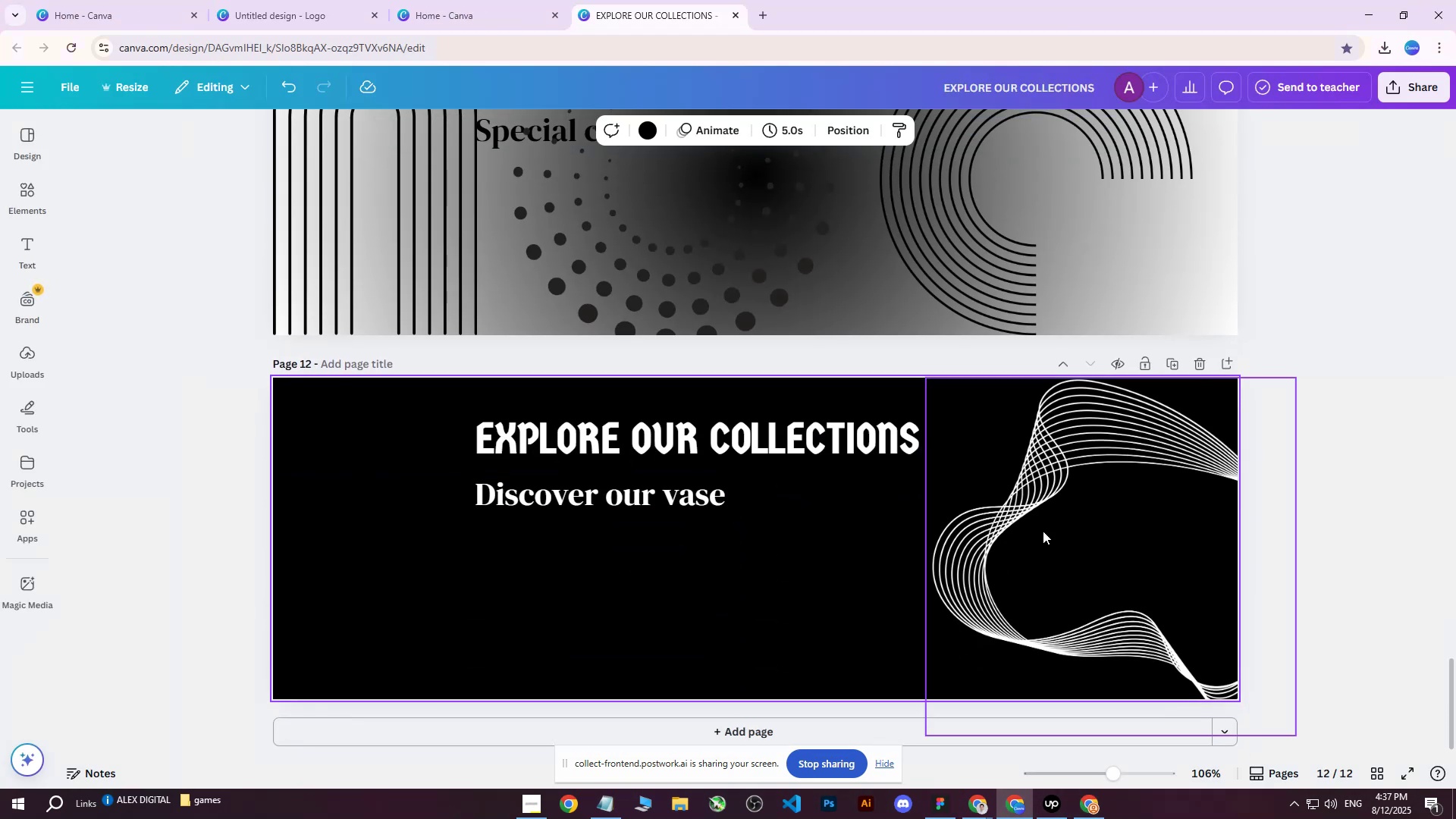 
scroll: coordinate [1043, 531], scroll_direction: down, amount: 3.0
 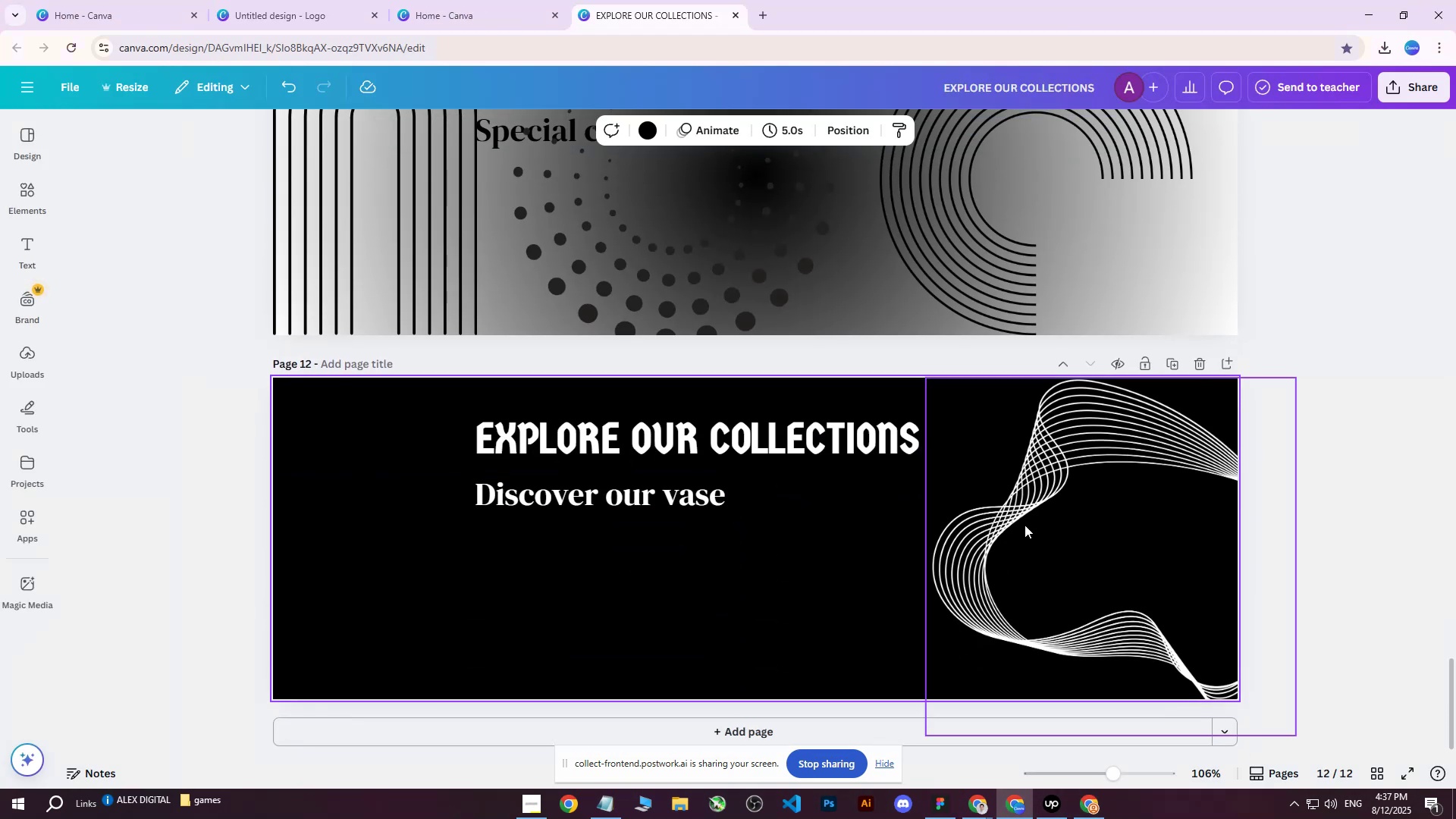 
hold_key(key=ControlLeft, duration=1.22)
scroll: coordinate [1139, 545], scroll_direction: none, amount: 0.0
 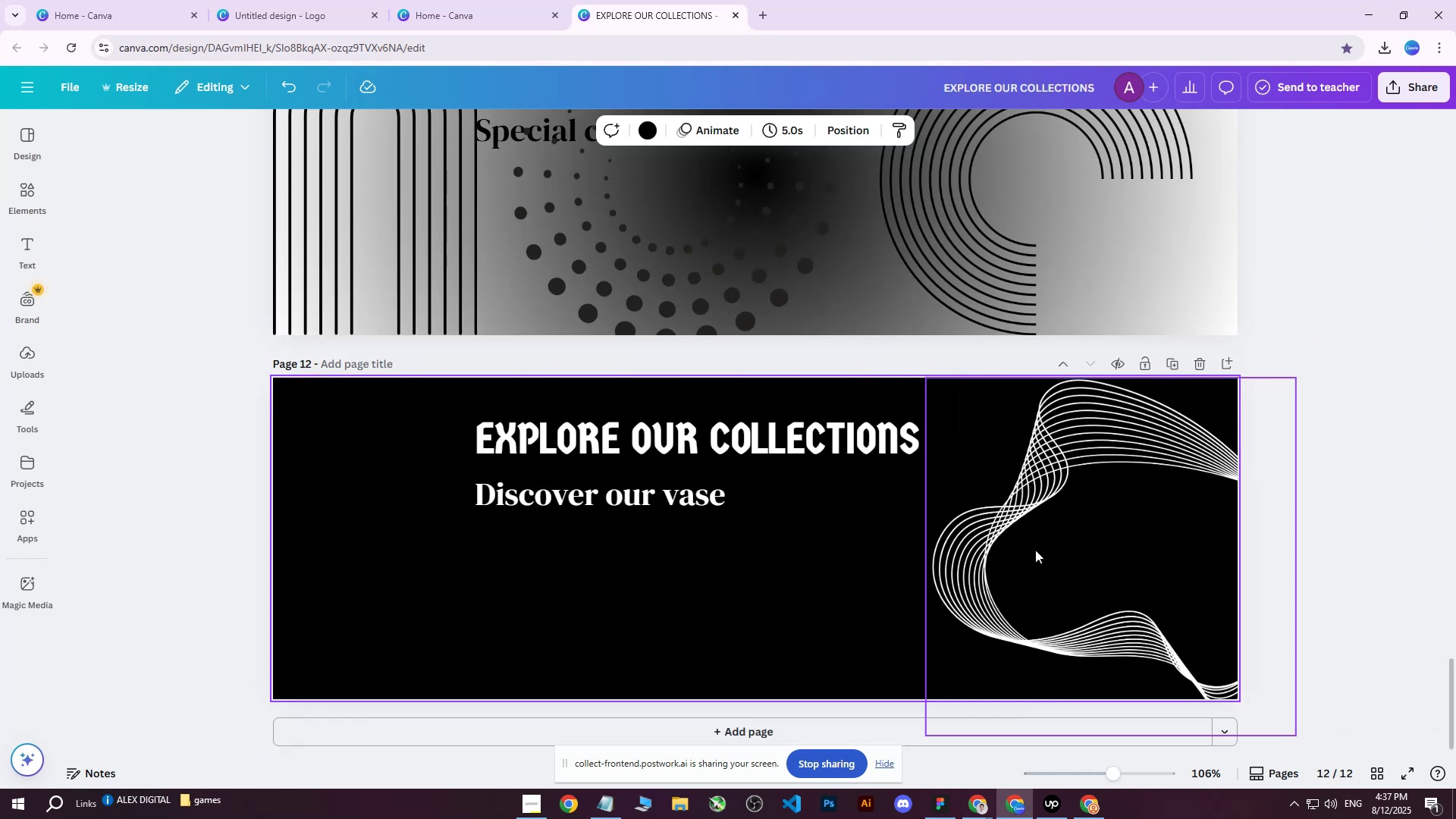 
left_click([1035, 550])
 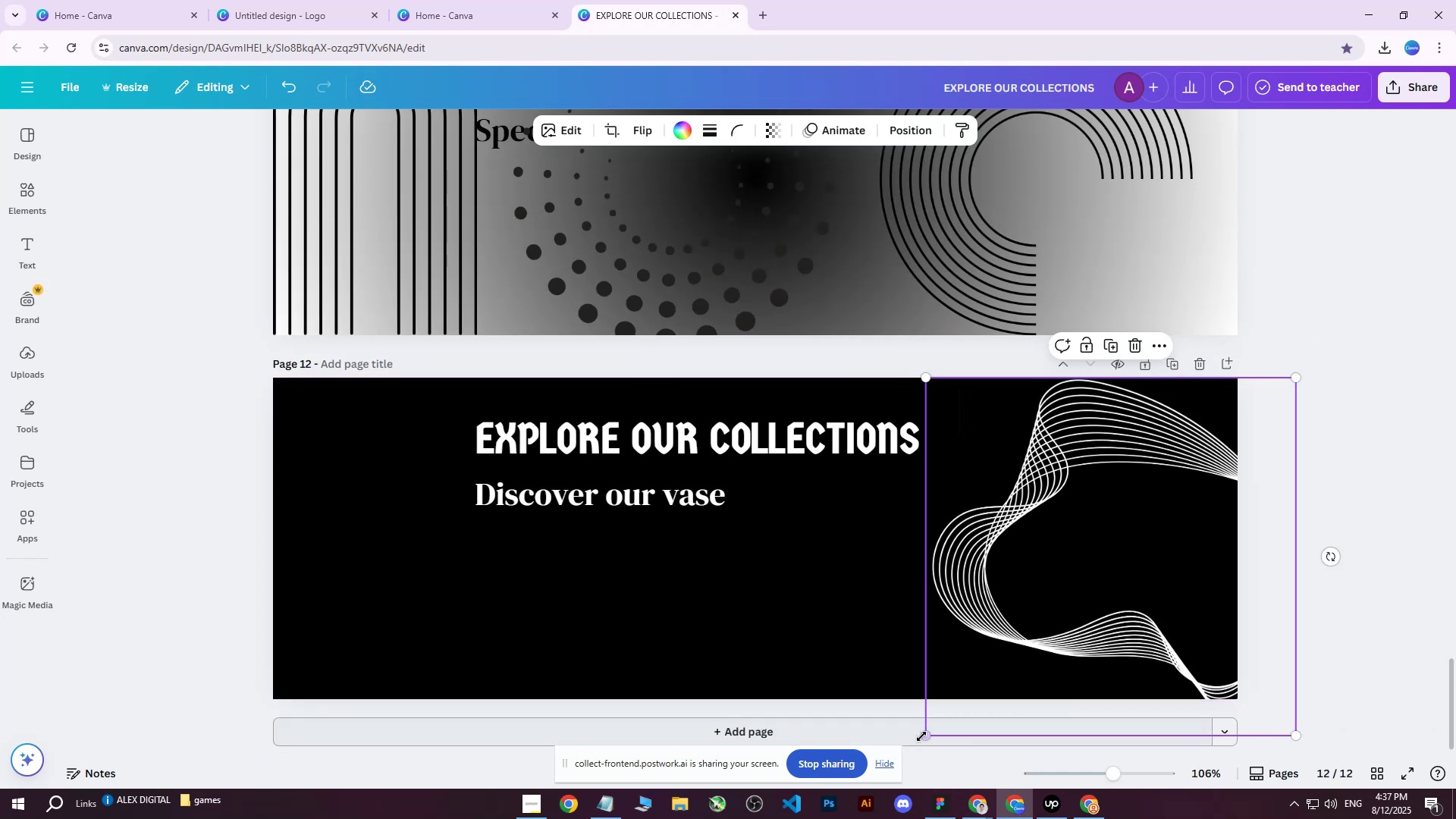 
left_click_drag(start_coordinate=[922, 733], to_coordinate=[830, 791])
 